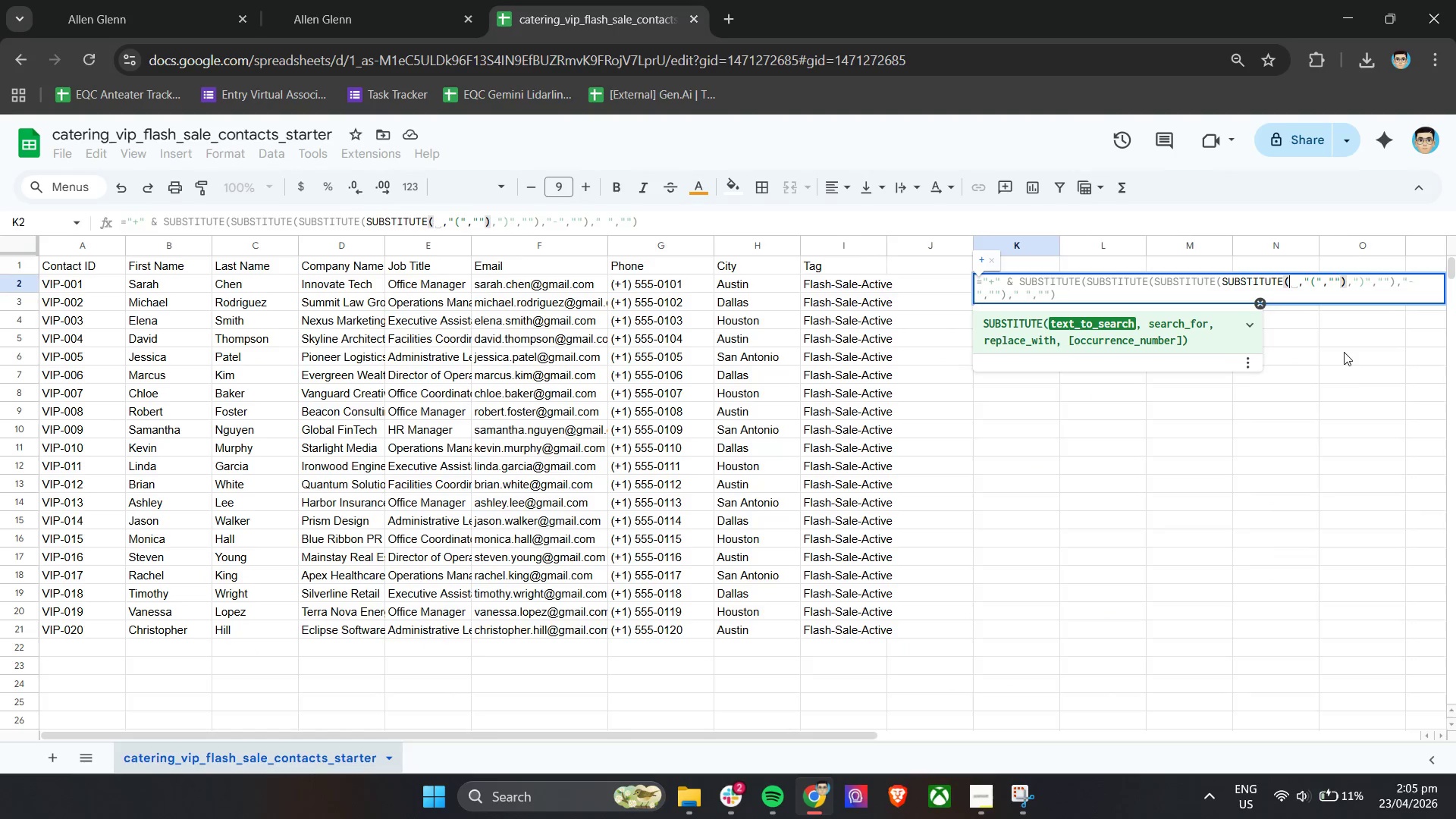 
key(Control+Shift+G)
 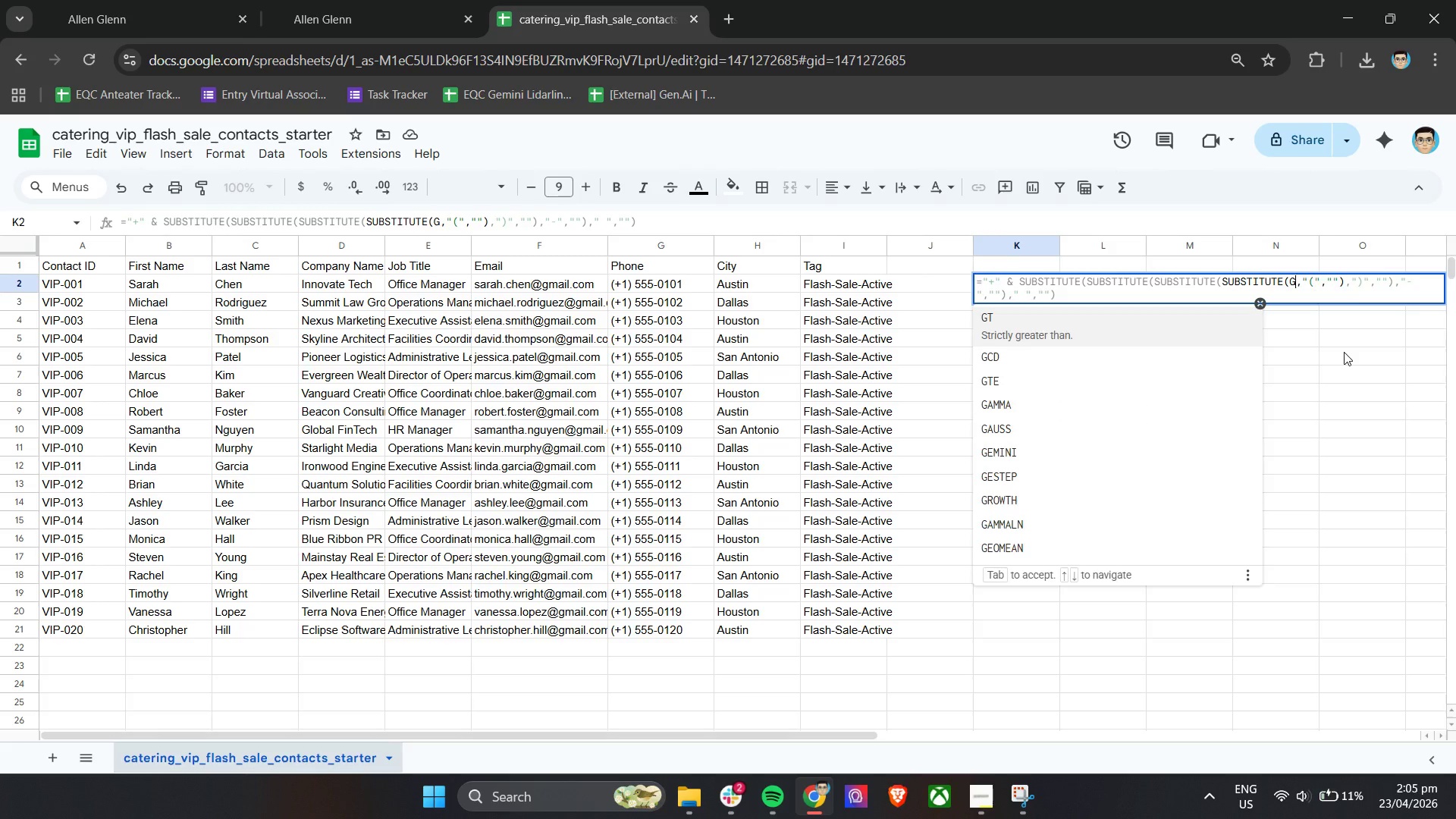 
key(Control+2)
 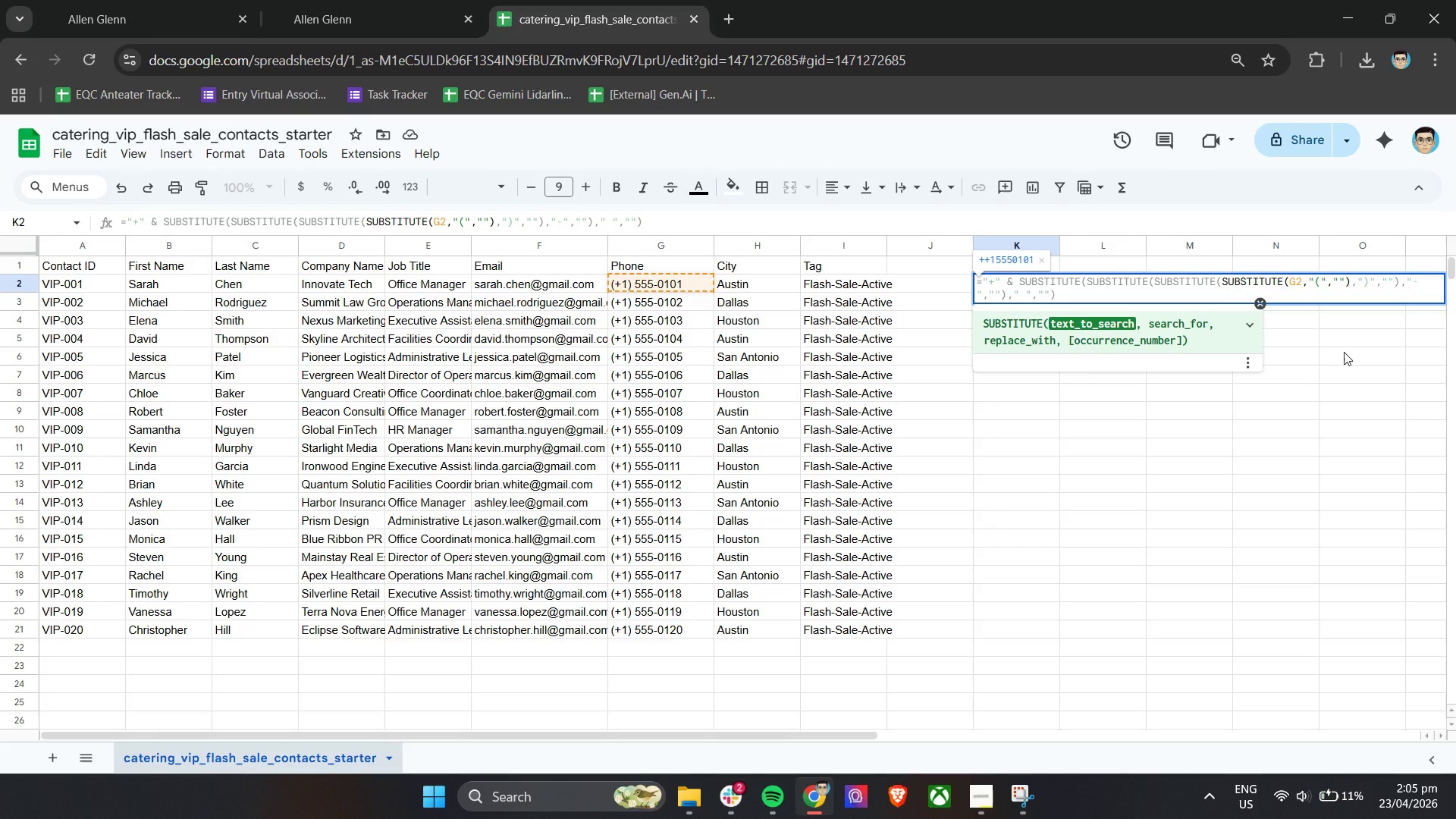 
key(Control+Enter)
 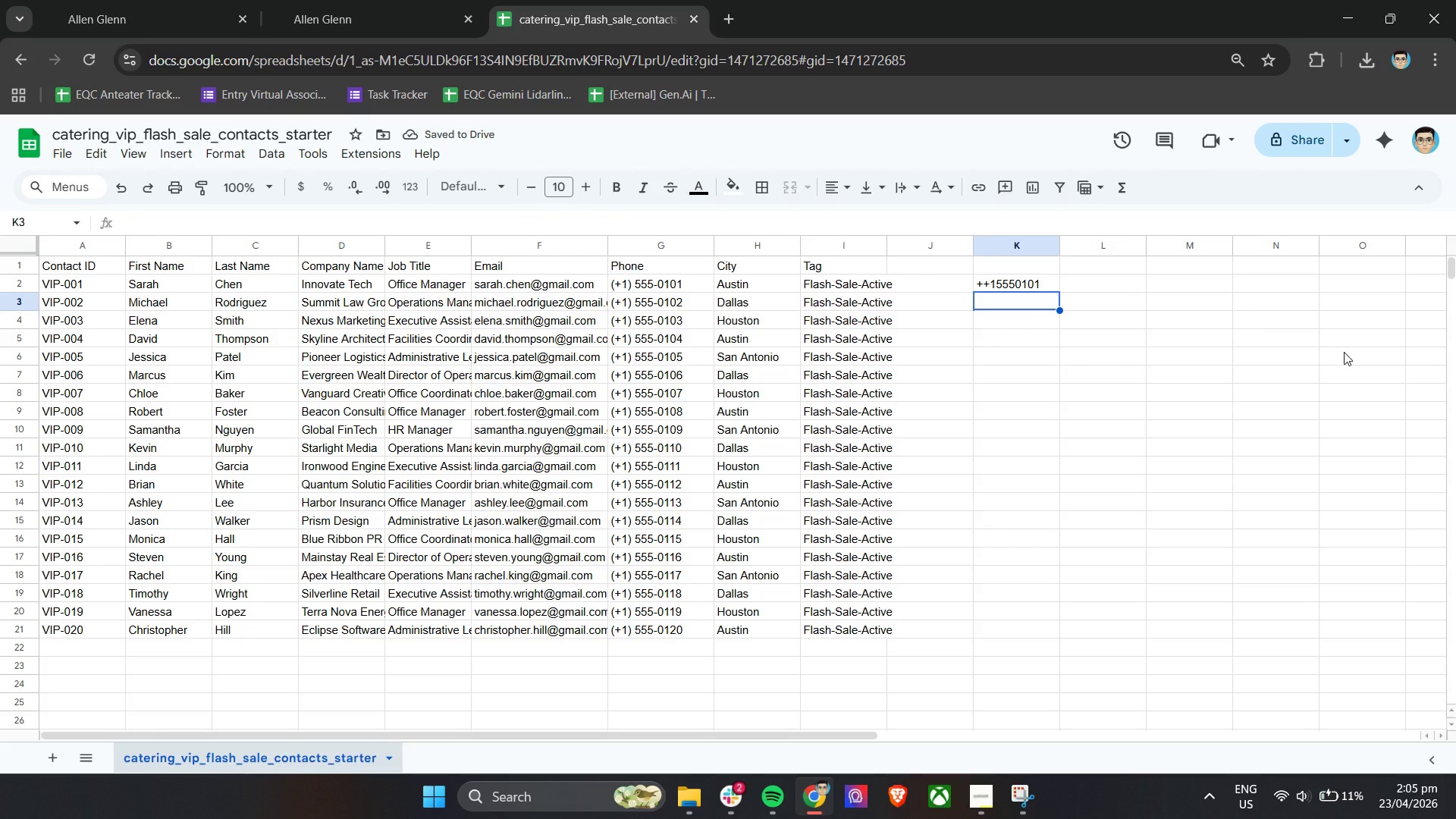 
wait(8.25)
 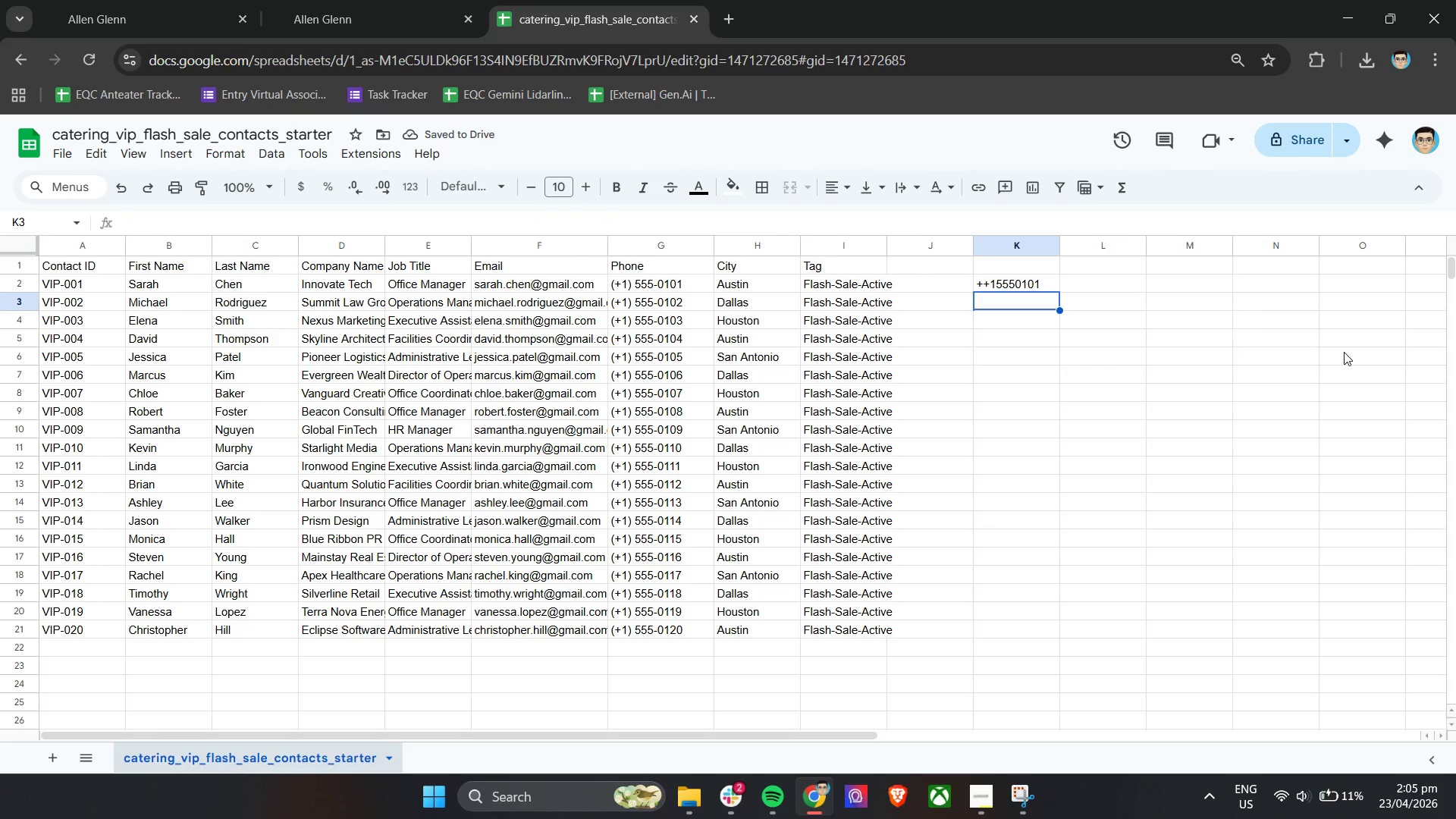 
double_click([1014, 289])
 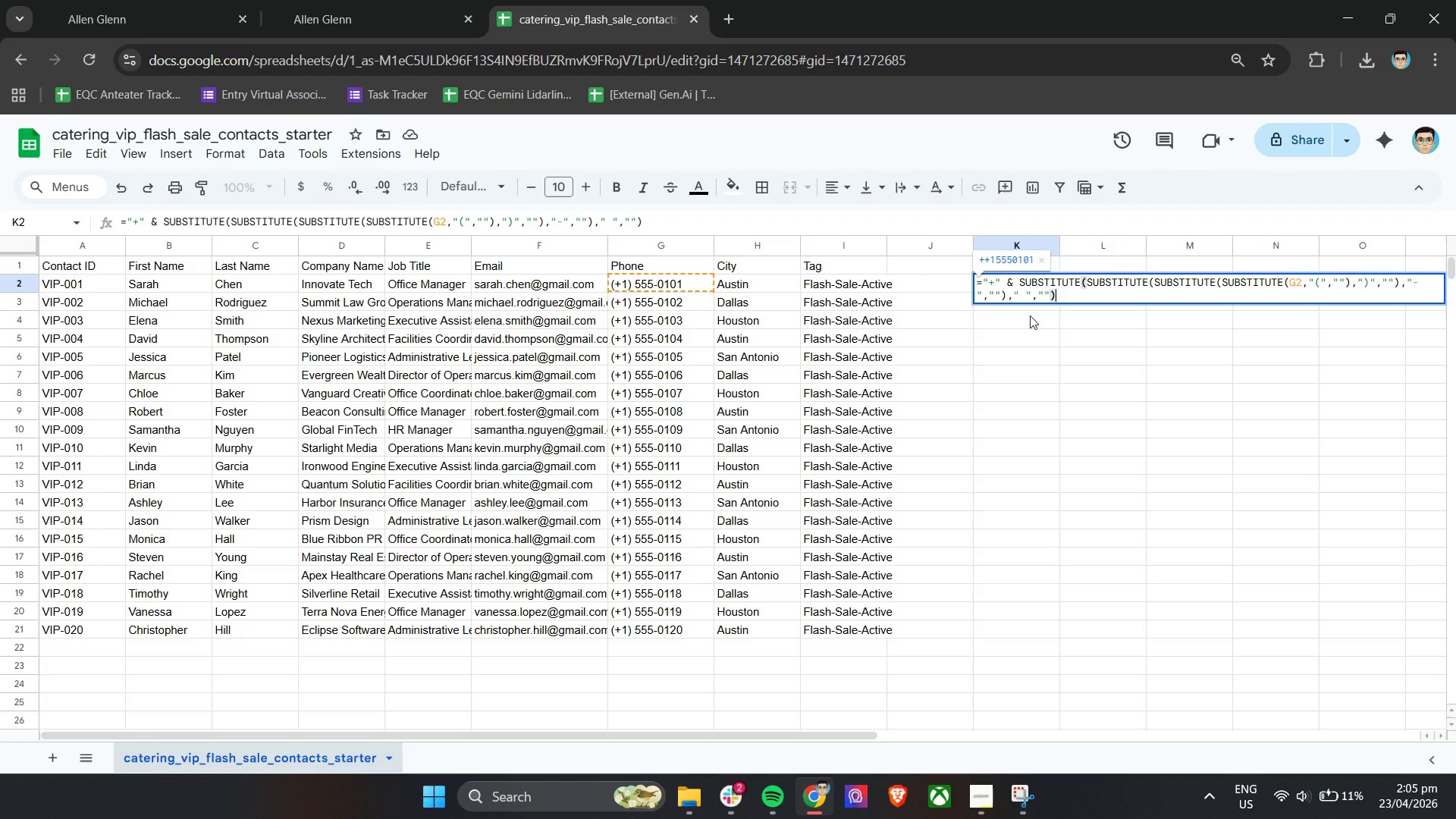 
left_click([1056, 383])
 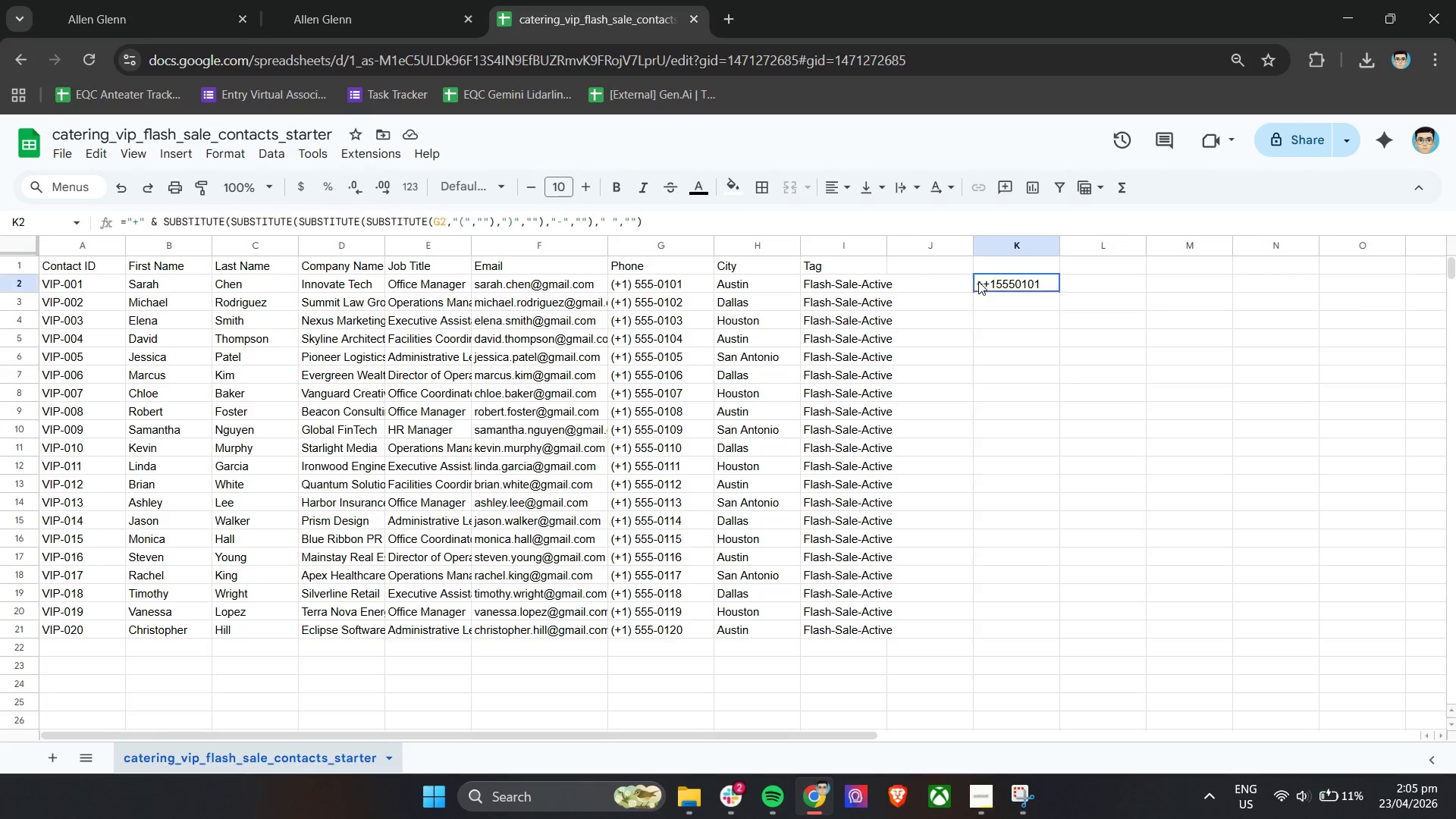 
double_click([978, 281])
 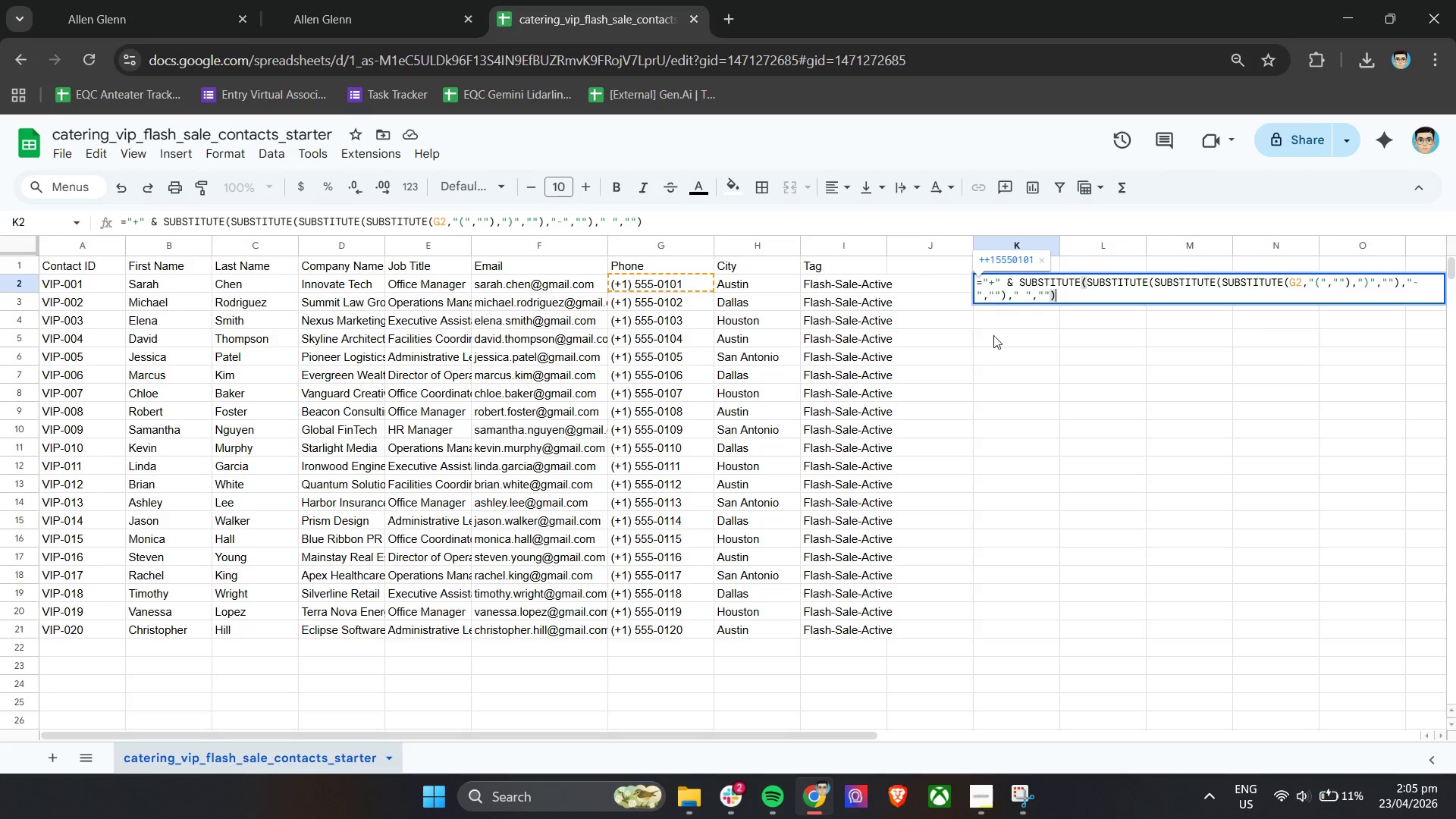 
left_click([999, 352])
 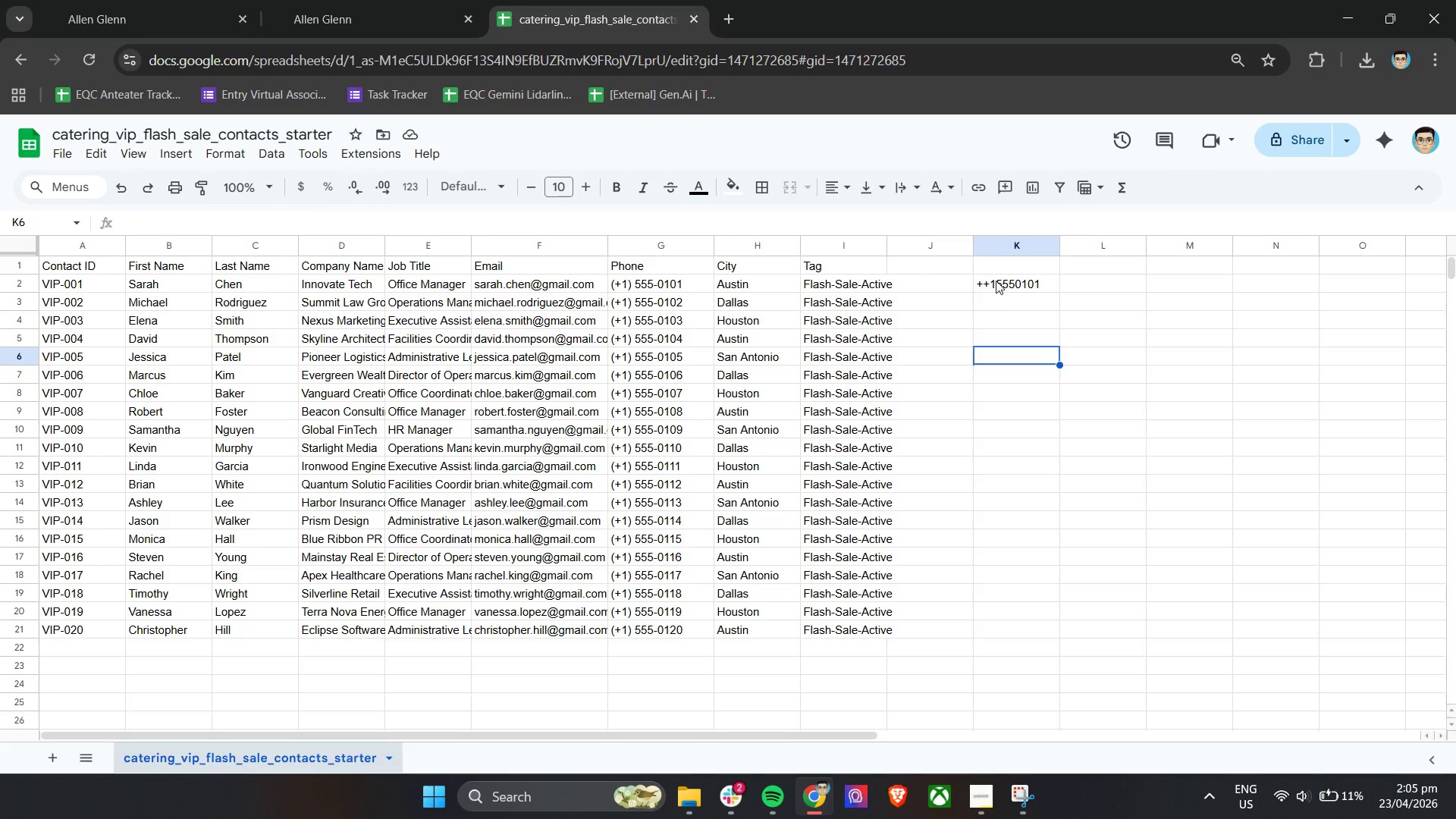 
left_click_drag(start_coordinate=[996, 268], to_coordinate=[996, 284])
 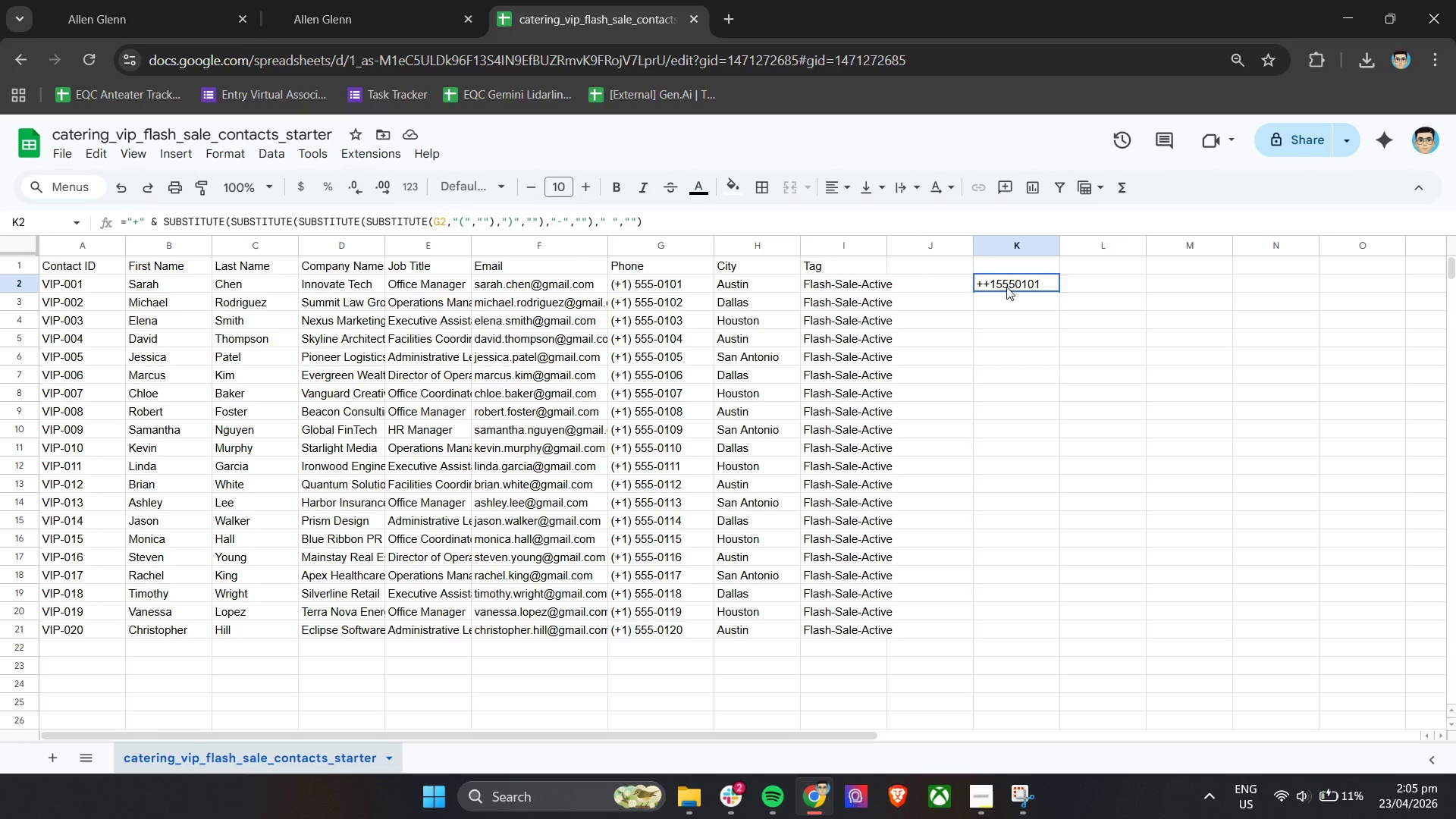 
double_click([1006, 287])
 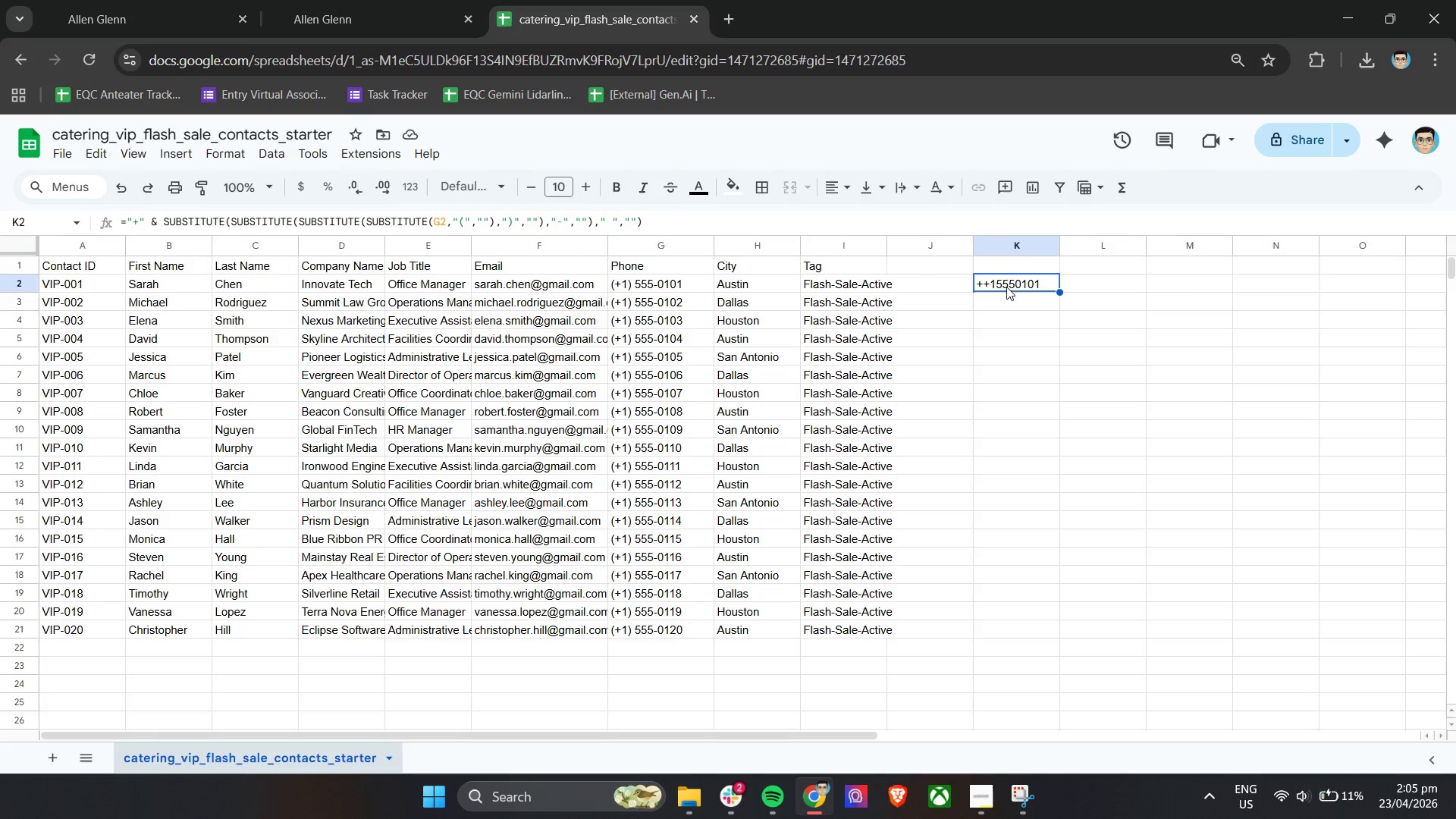 
triple_click([1006, 287])
 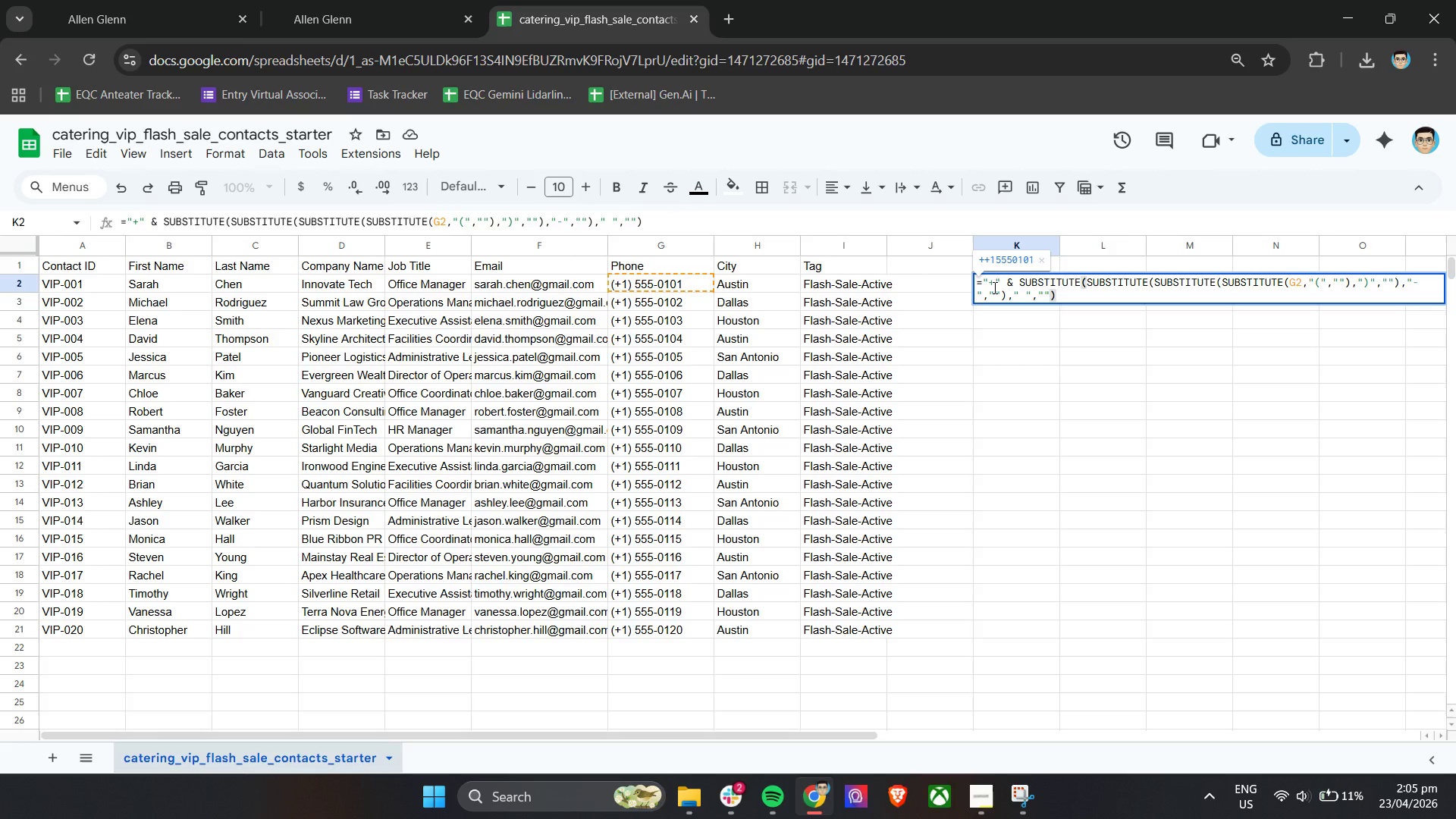 
left_click([993, 287])
 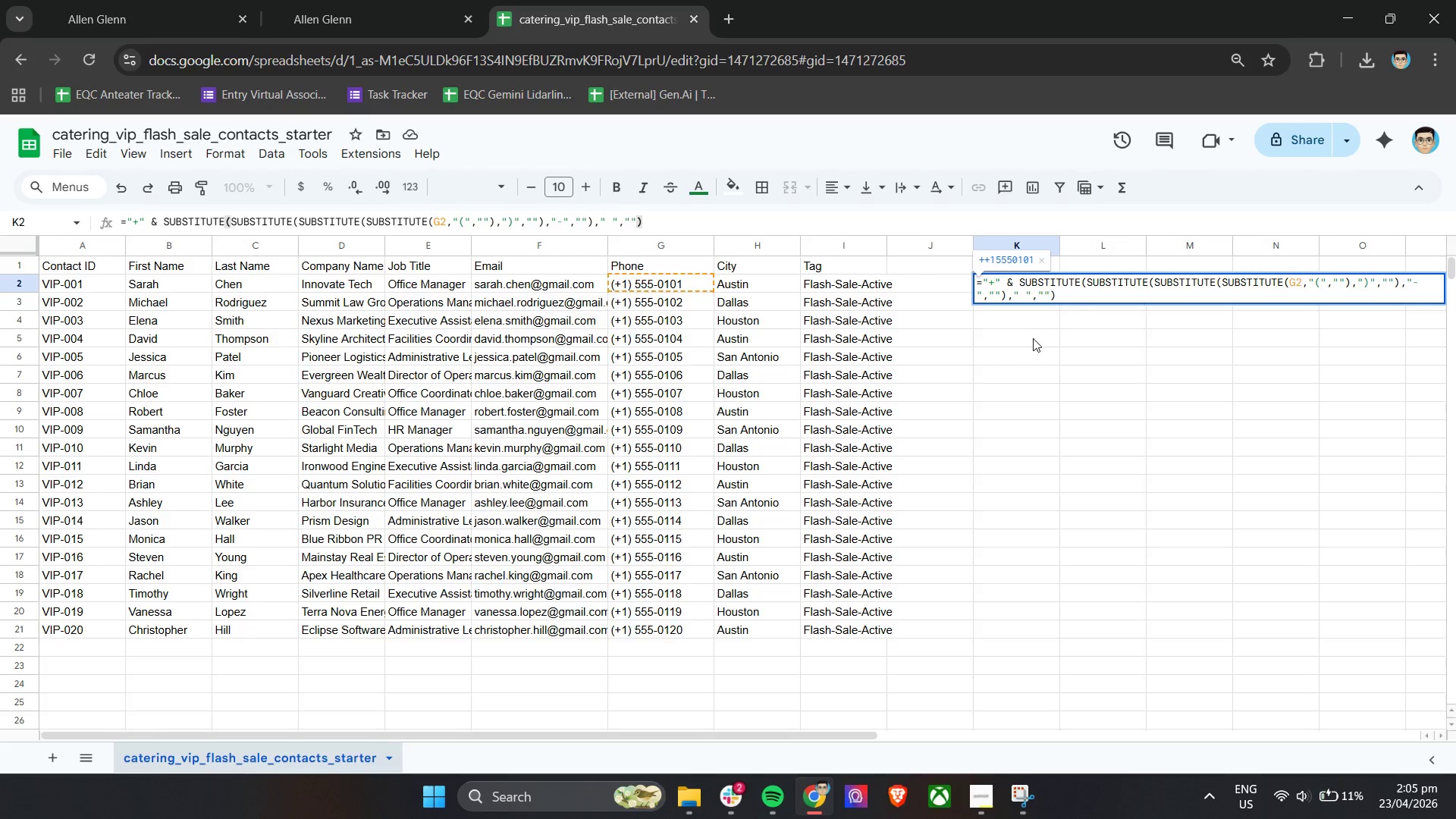 
key(Backspace)
 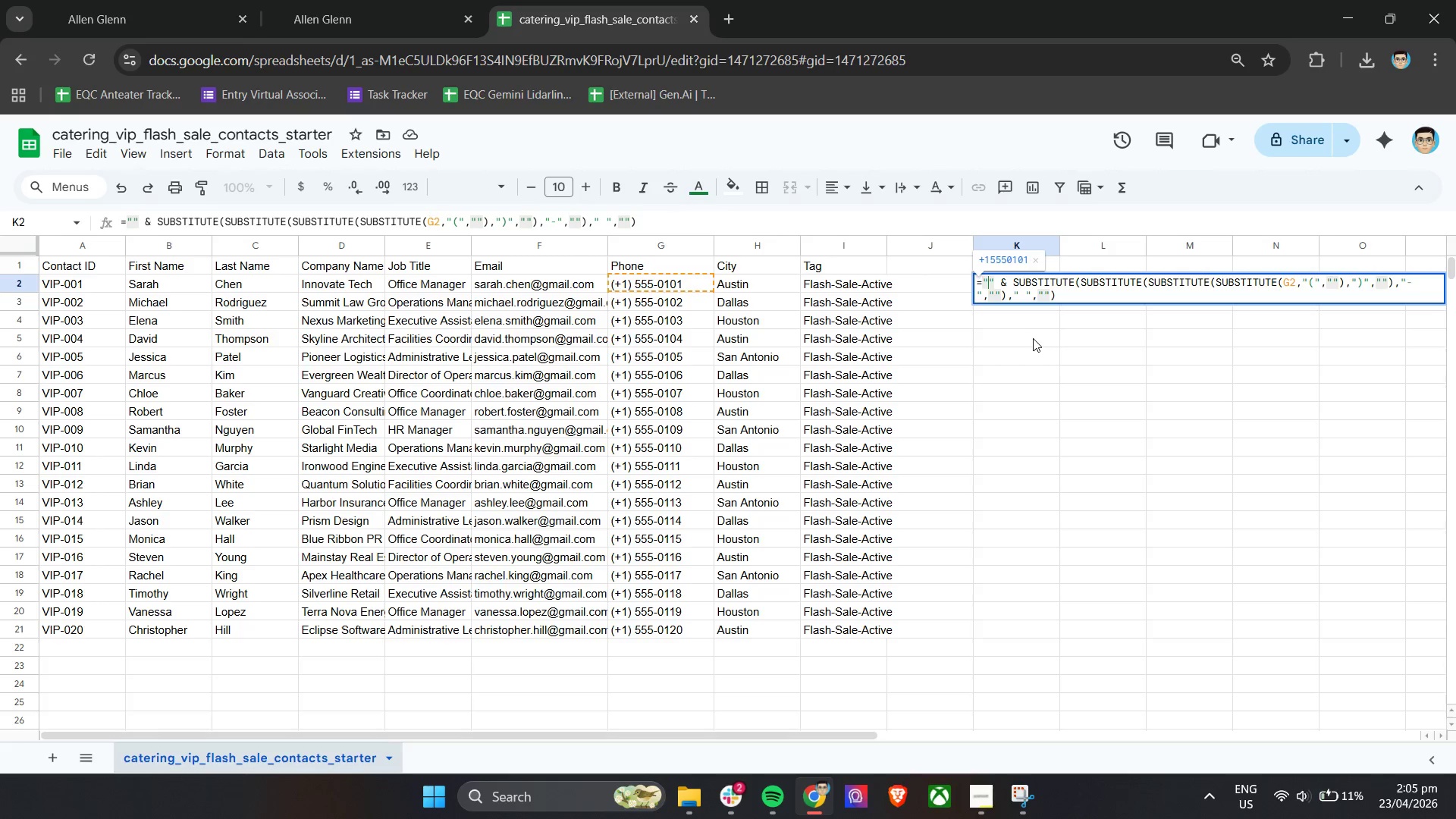 
key(Enter)
 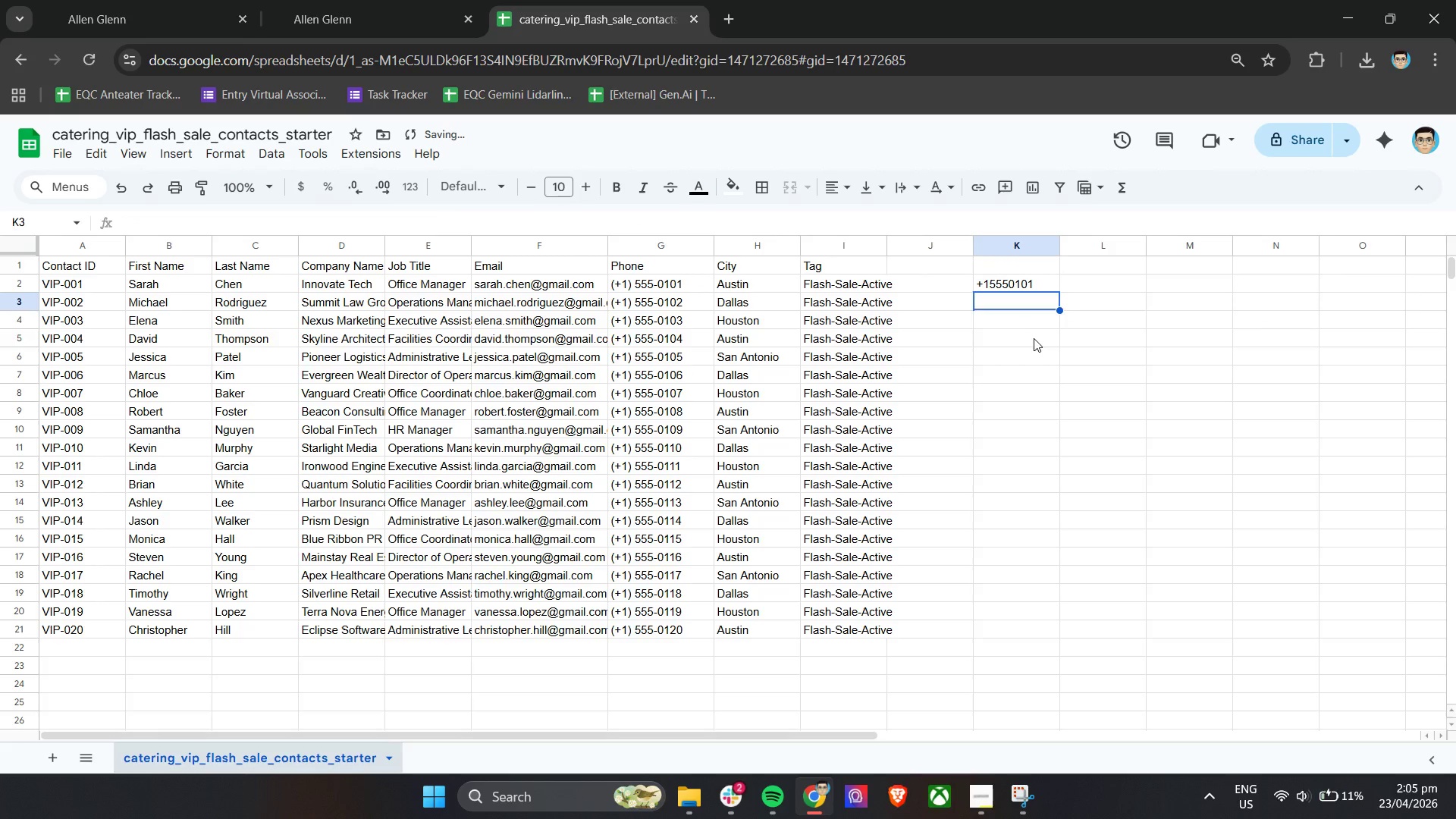 
left_click([1034, 338])
 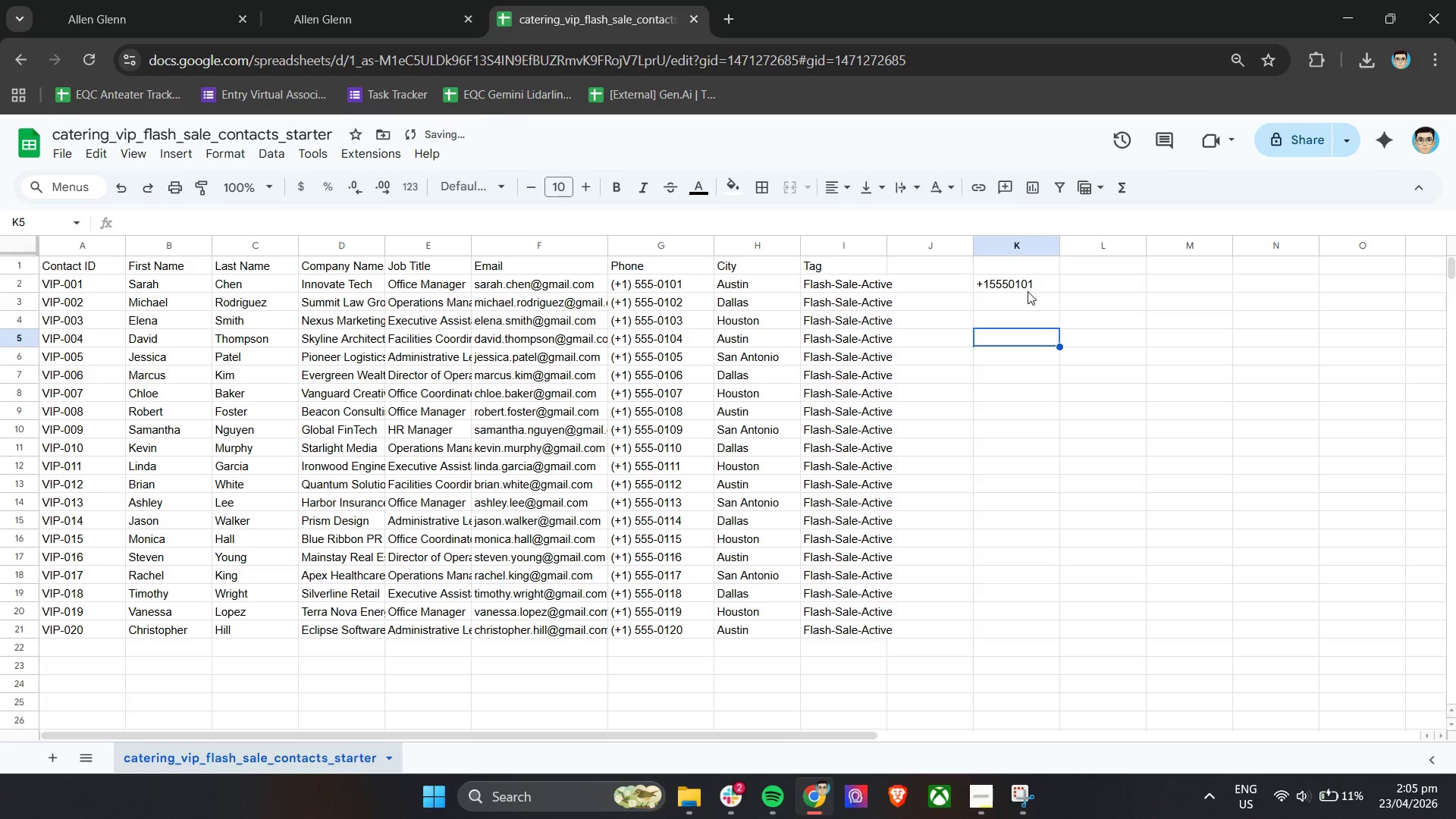 
left_click([1028, 291])
 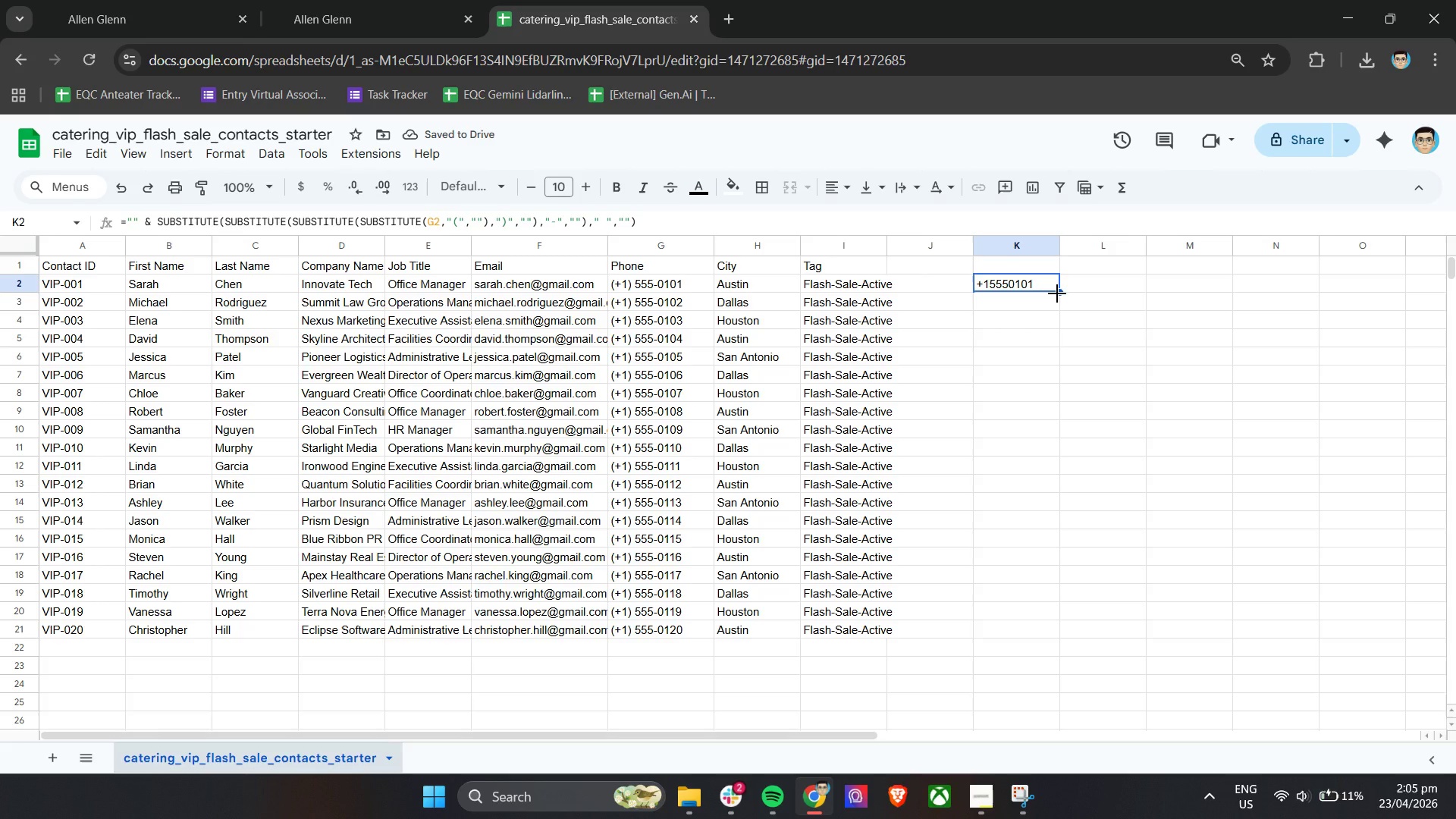 
left_click_drag(start_coordinate=[1059, 292], to_coordinate=[1042, 622])
 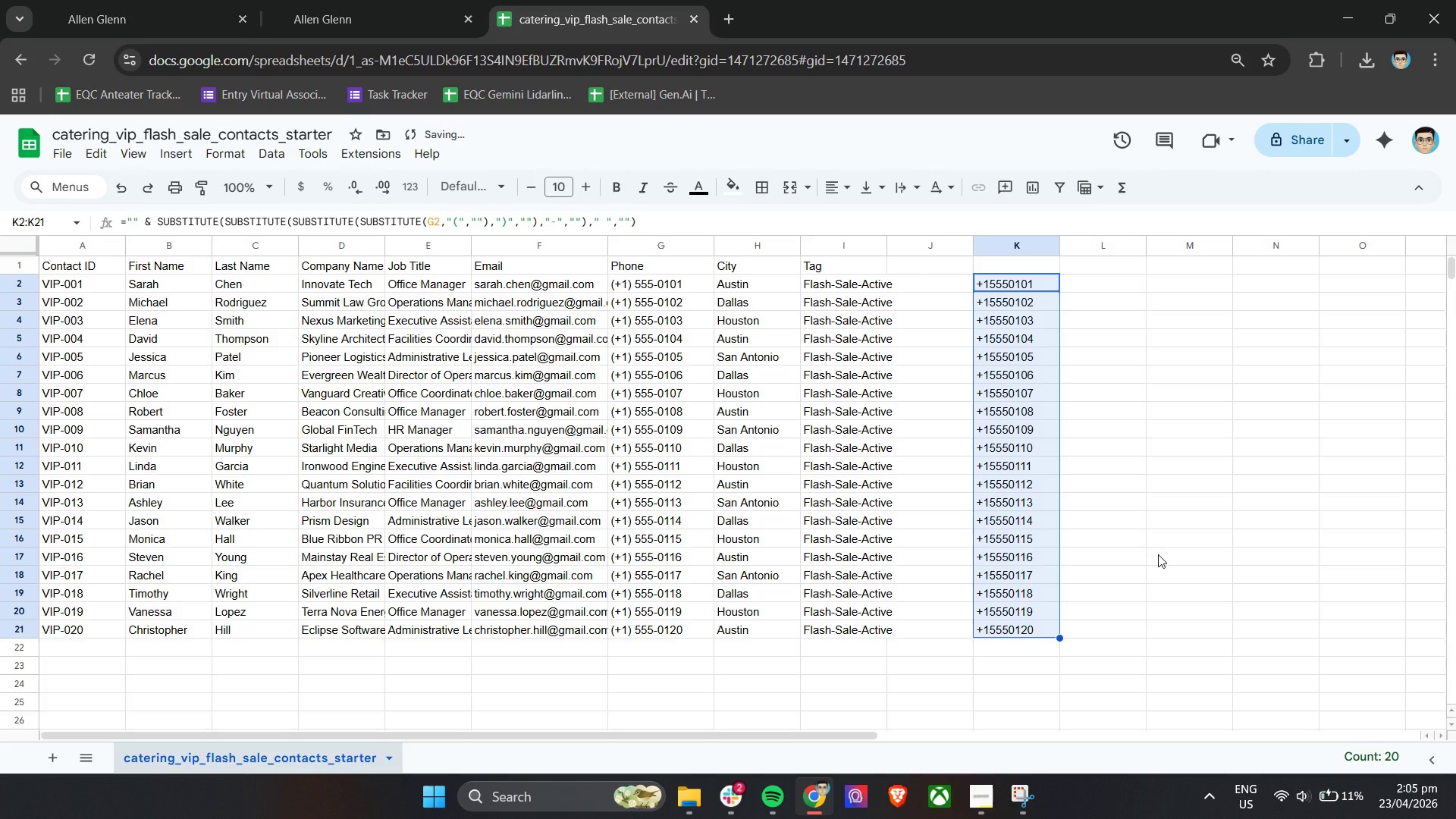 
left_click([1158, 554])
 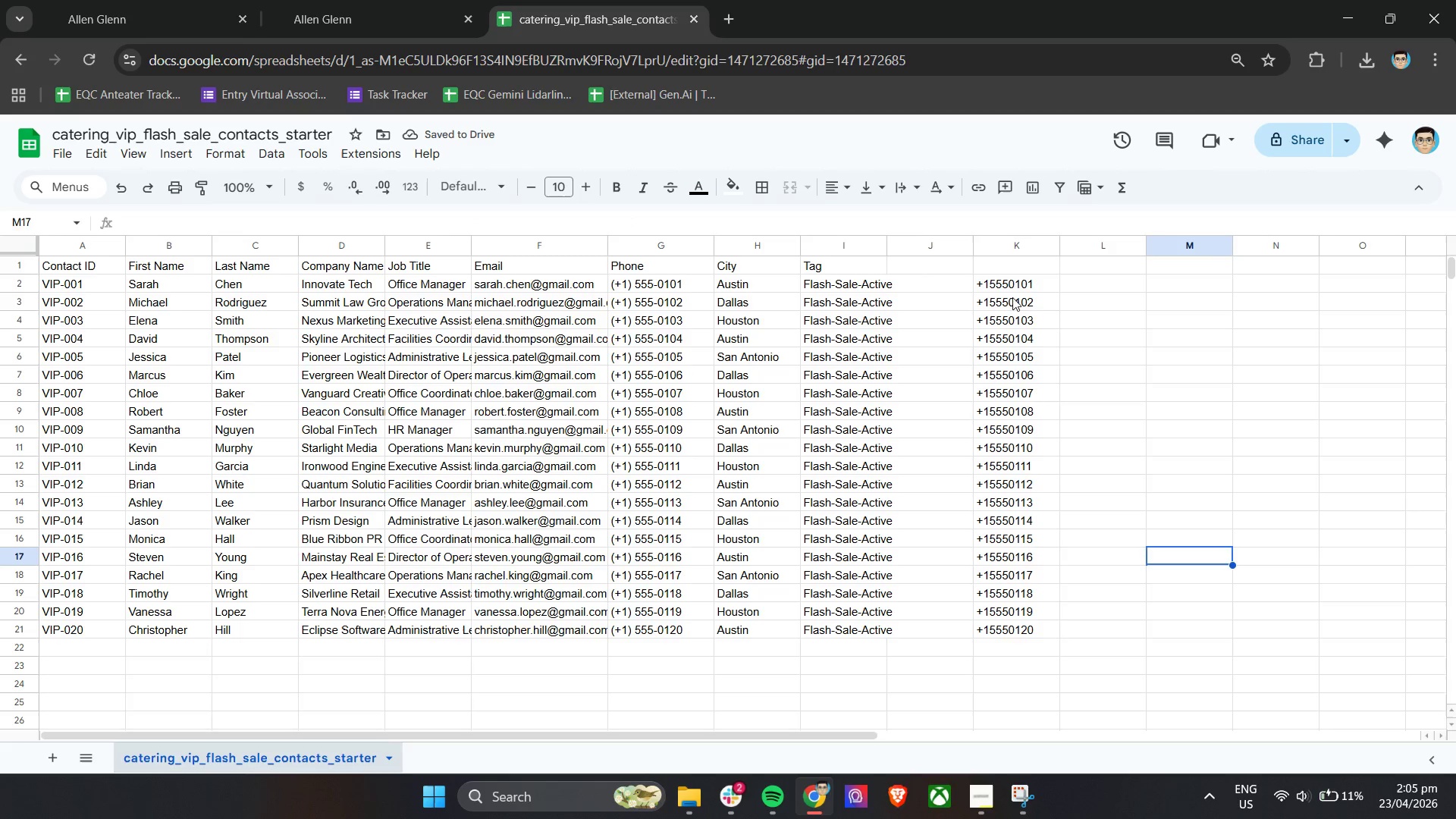 
left_click_drag(start_coordinate=[1006, 287], to_coordinate=[1020, 629])
 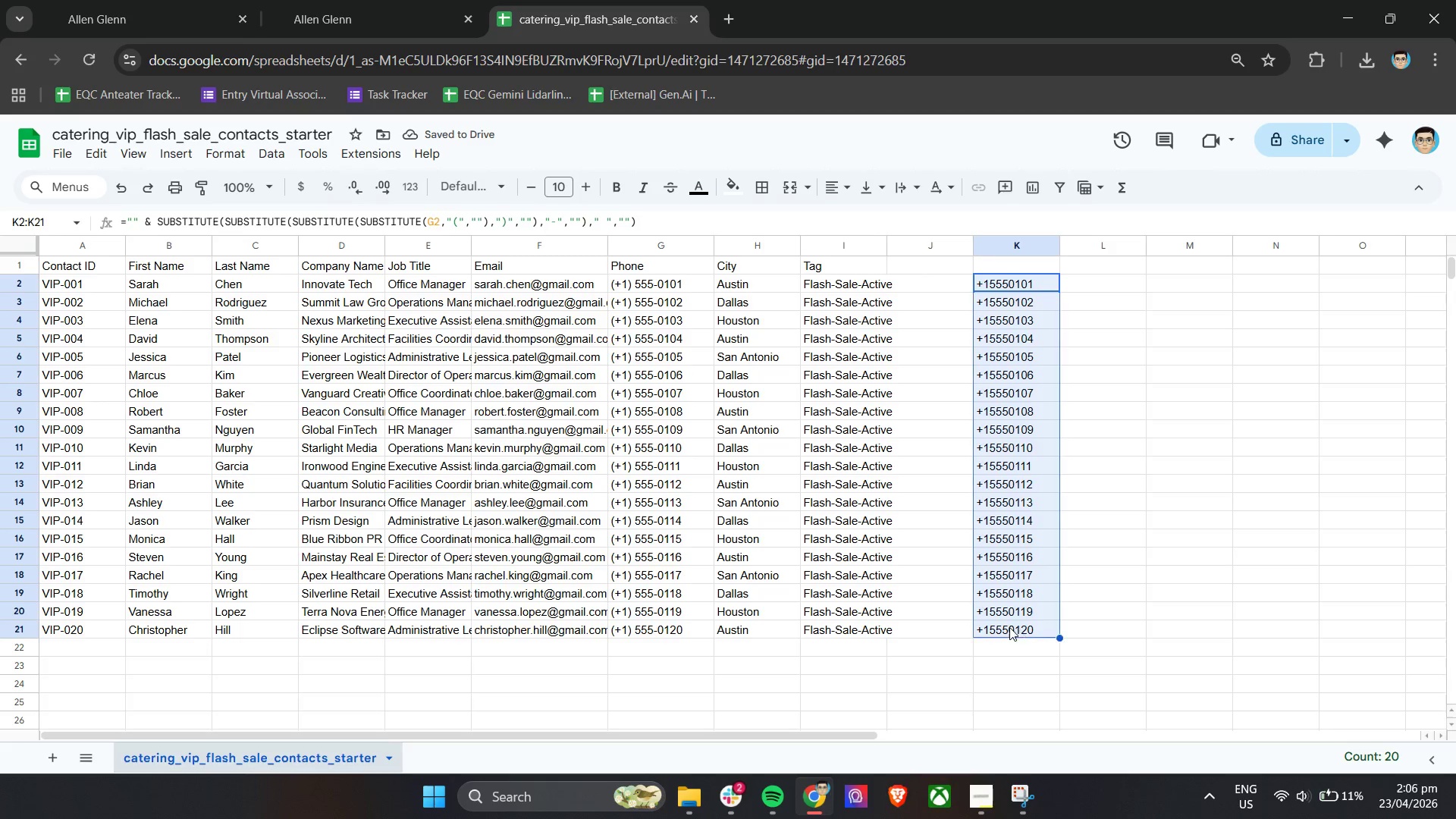 
key(Control+C)
 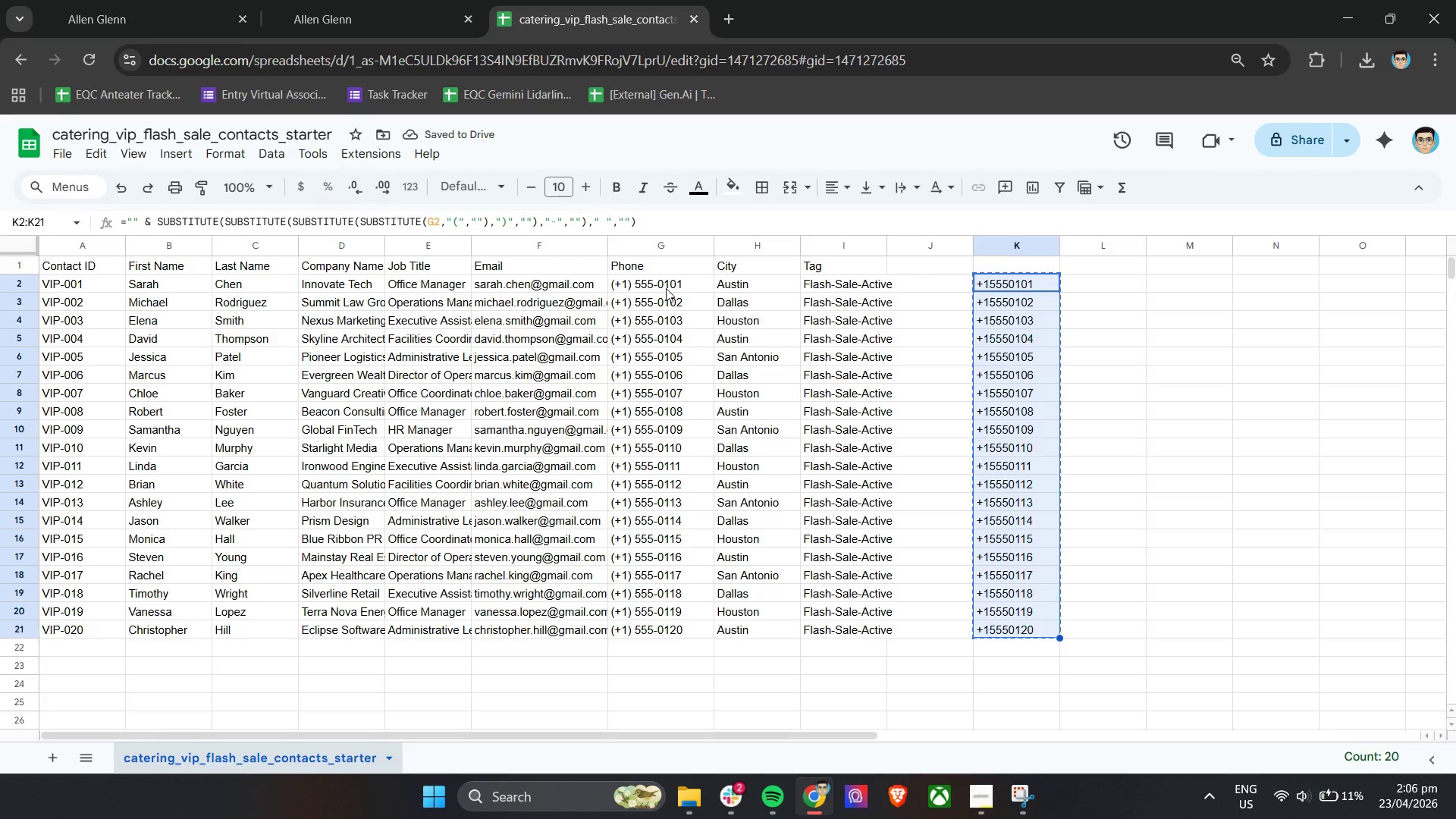 
left_click([666, 288])
 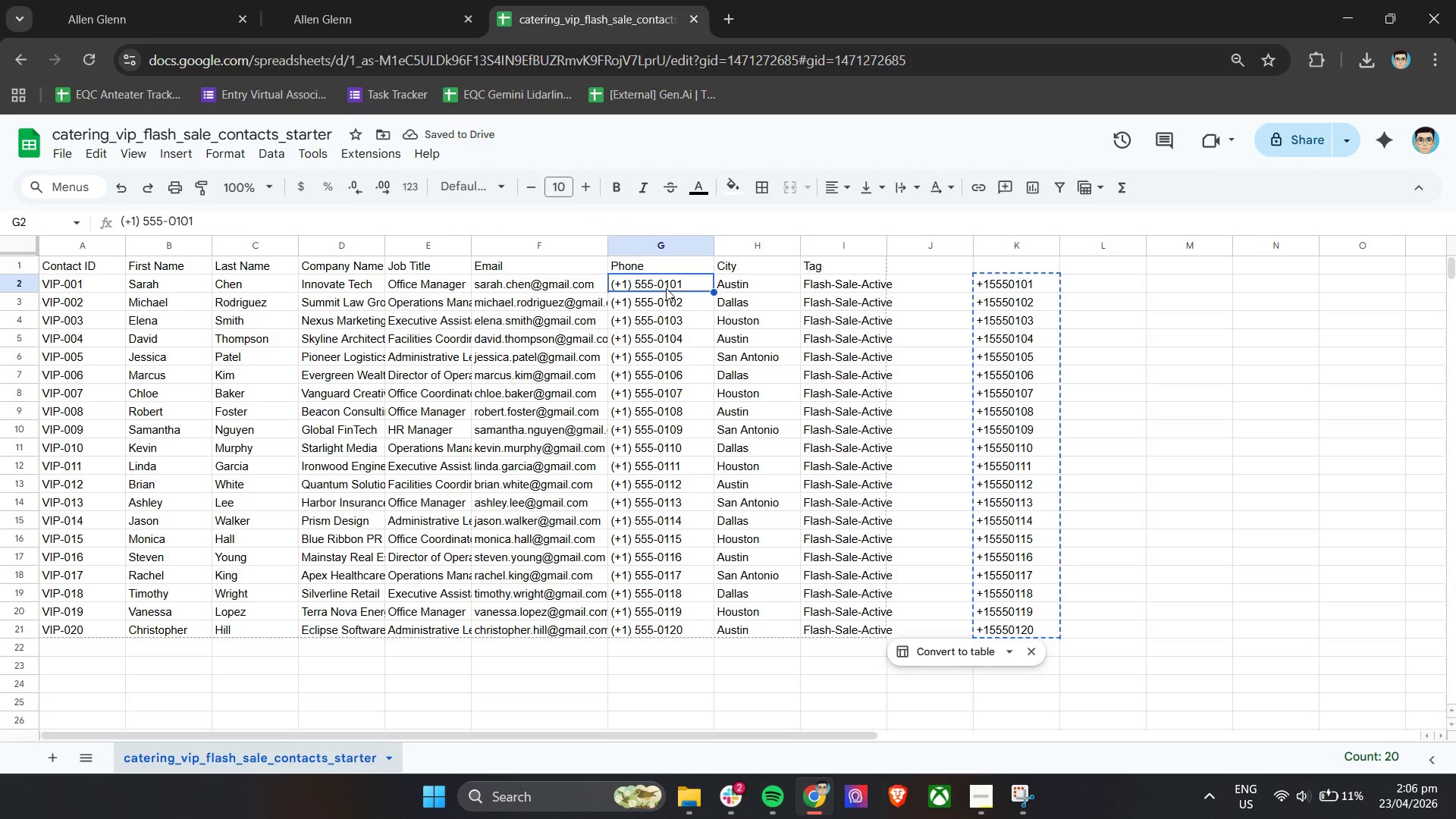 
key(Control+V)
 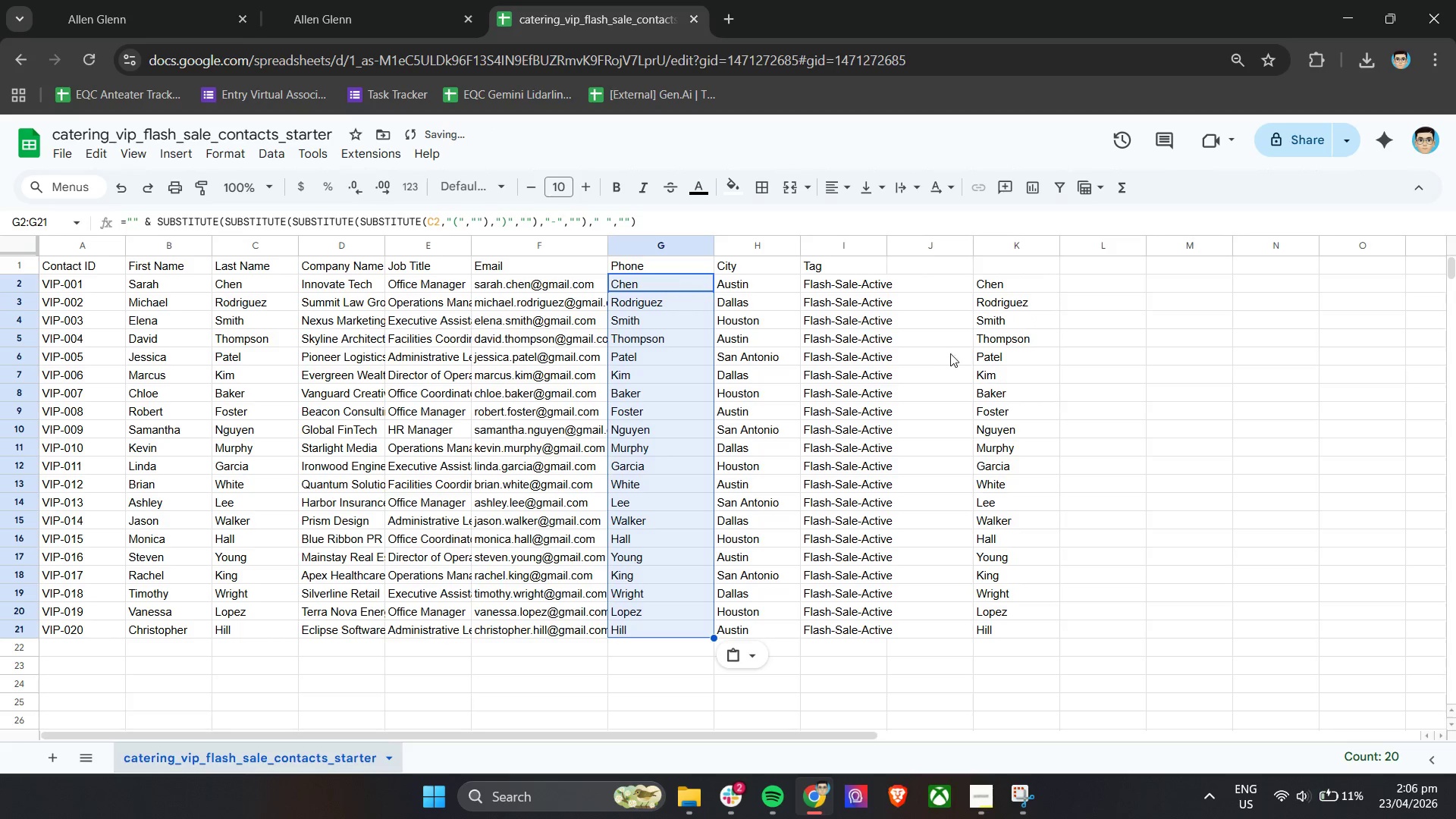 
key(Control+Z)
 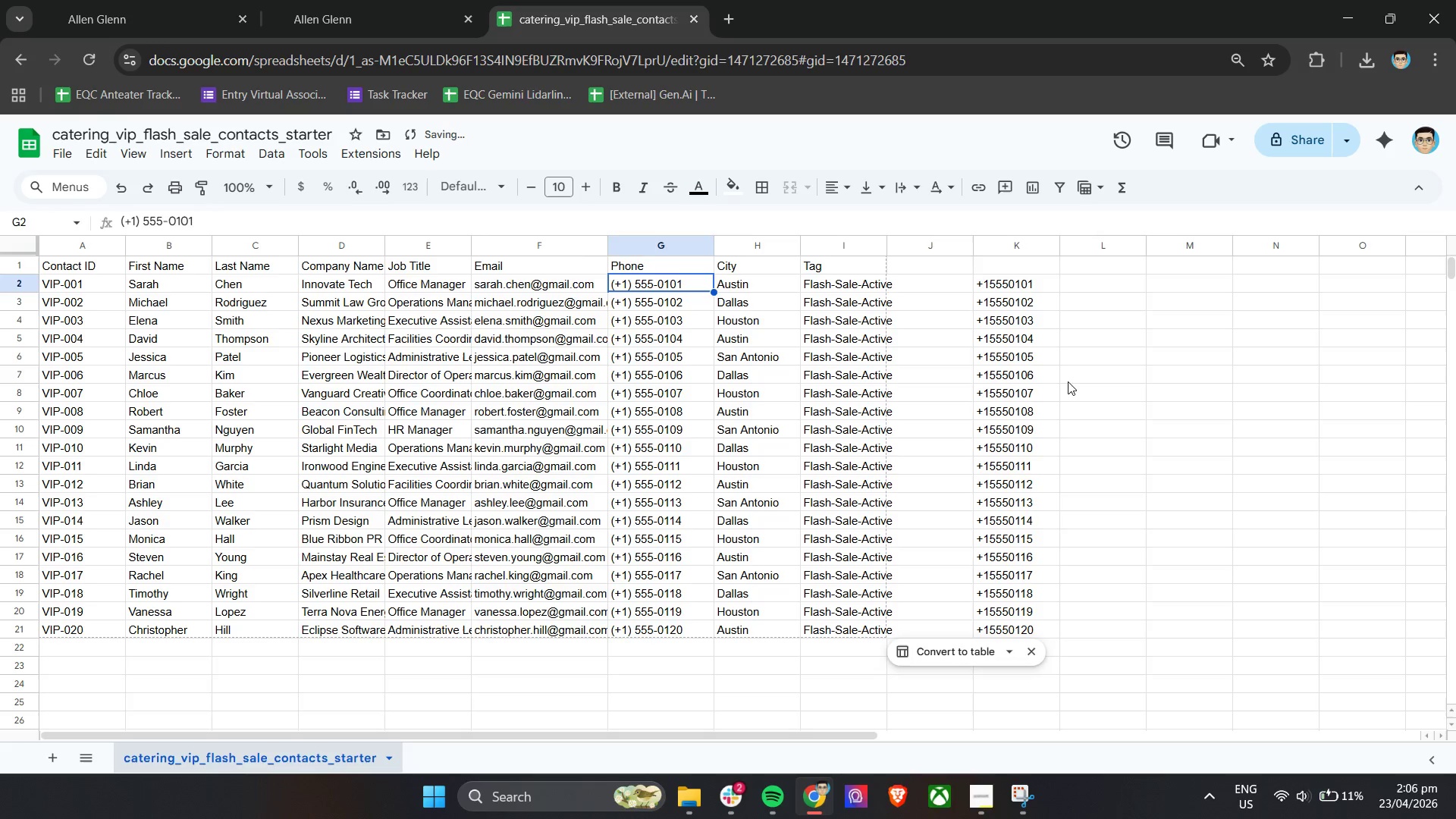 
left_click([1068, 381])
 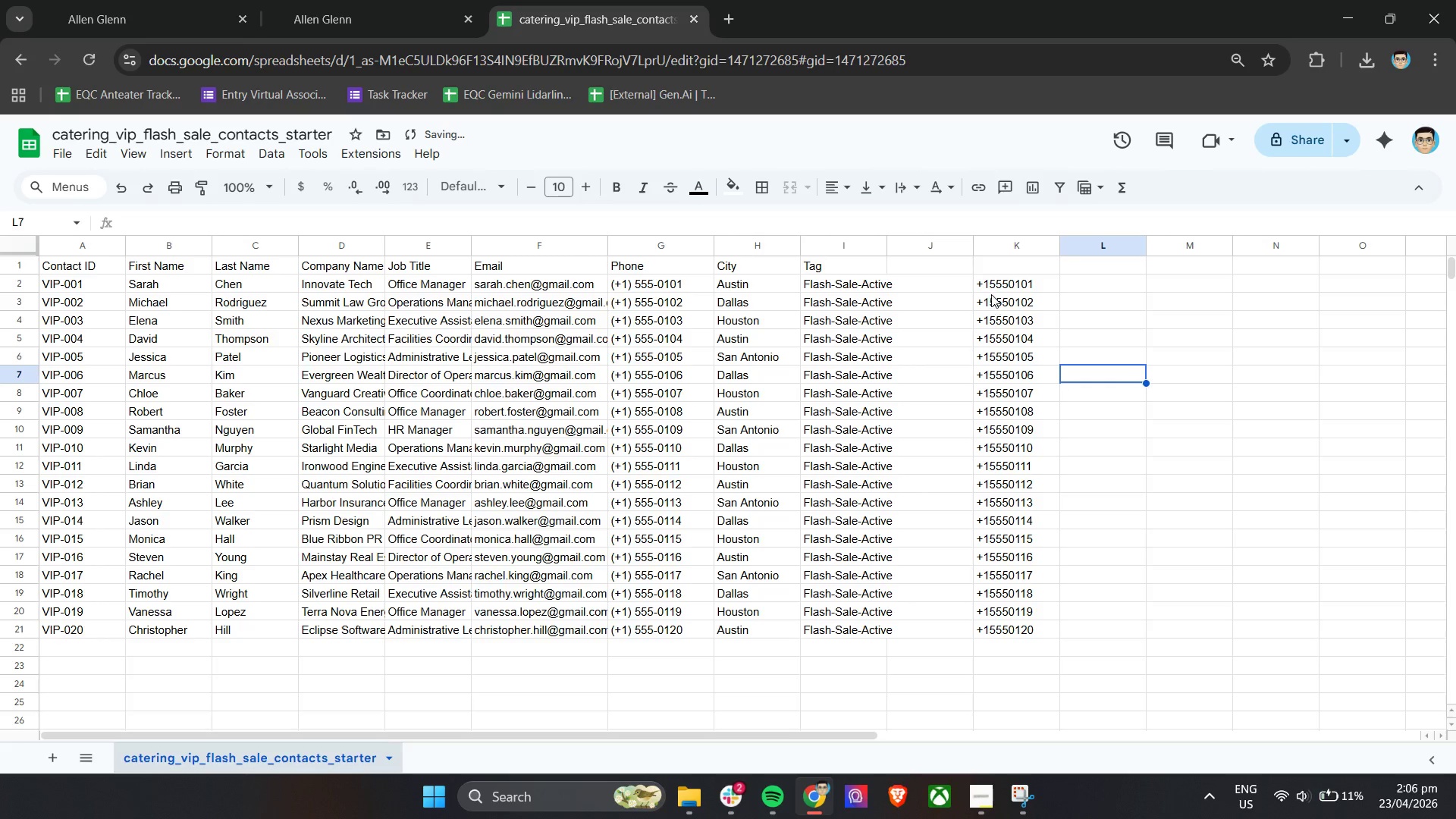 
left_click([1000, 288])
 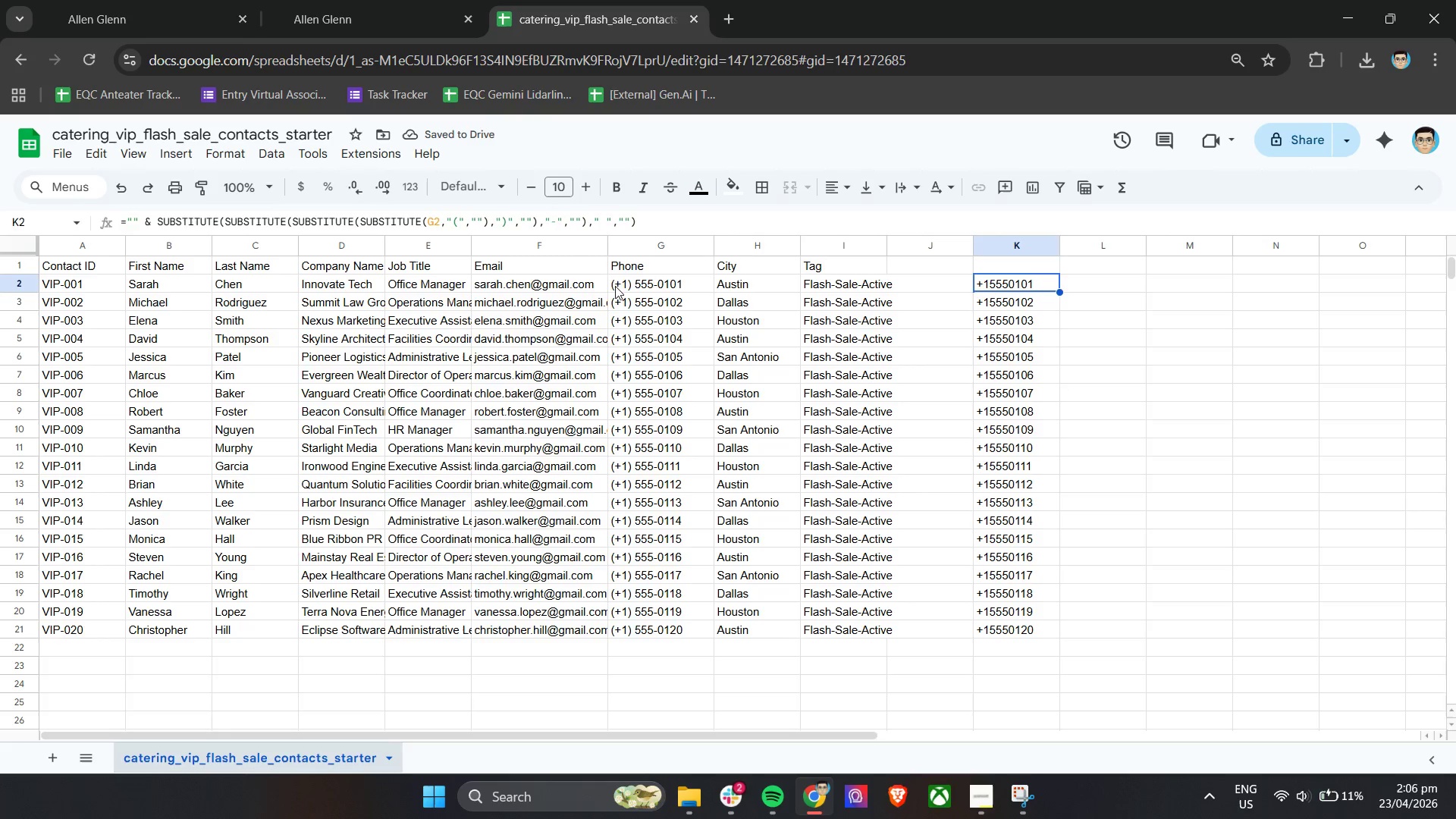 
left_click([661, 281])
 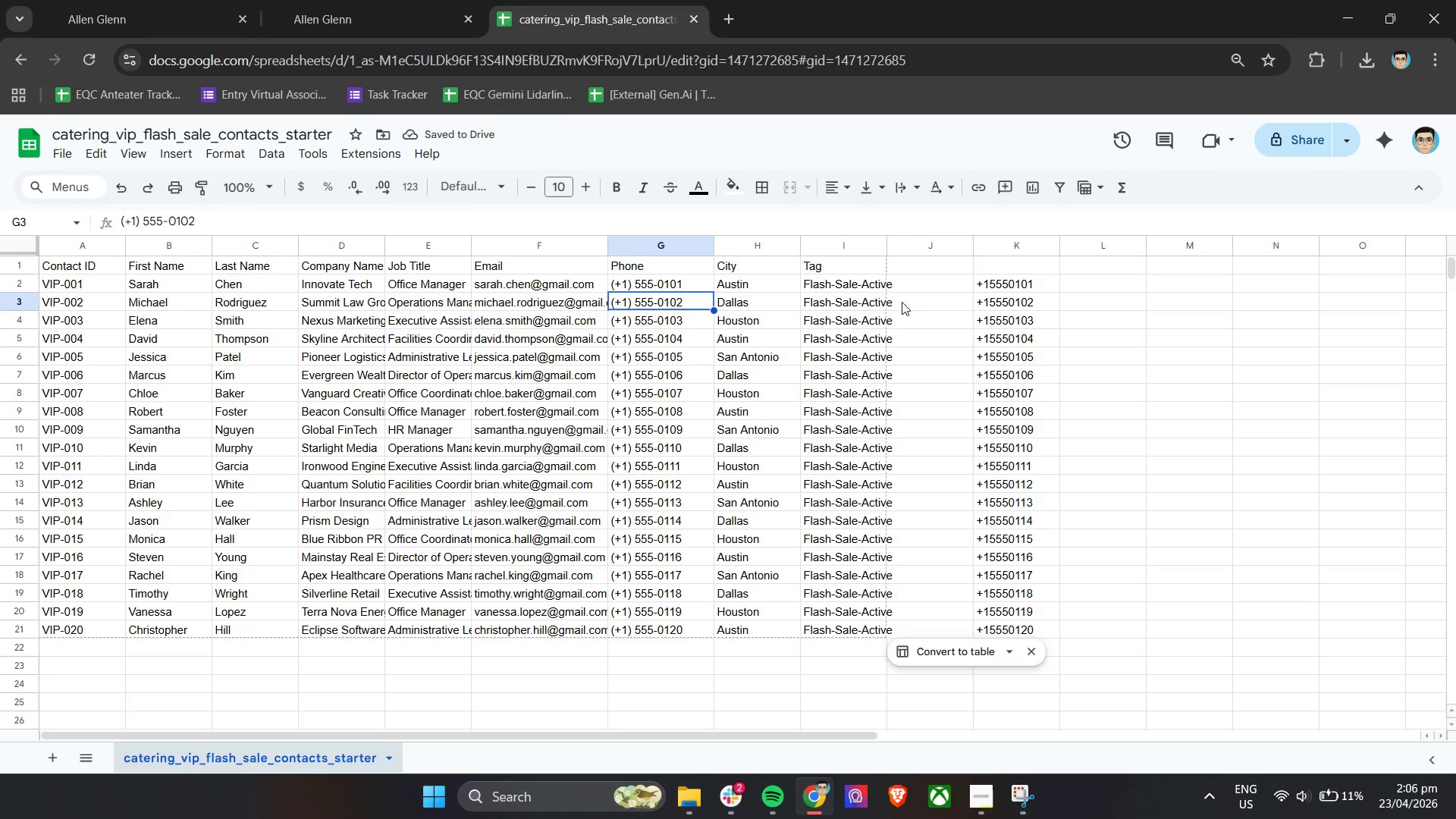 
left_click([985, 288])
 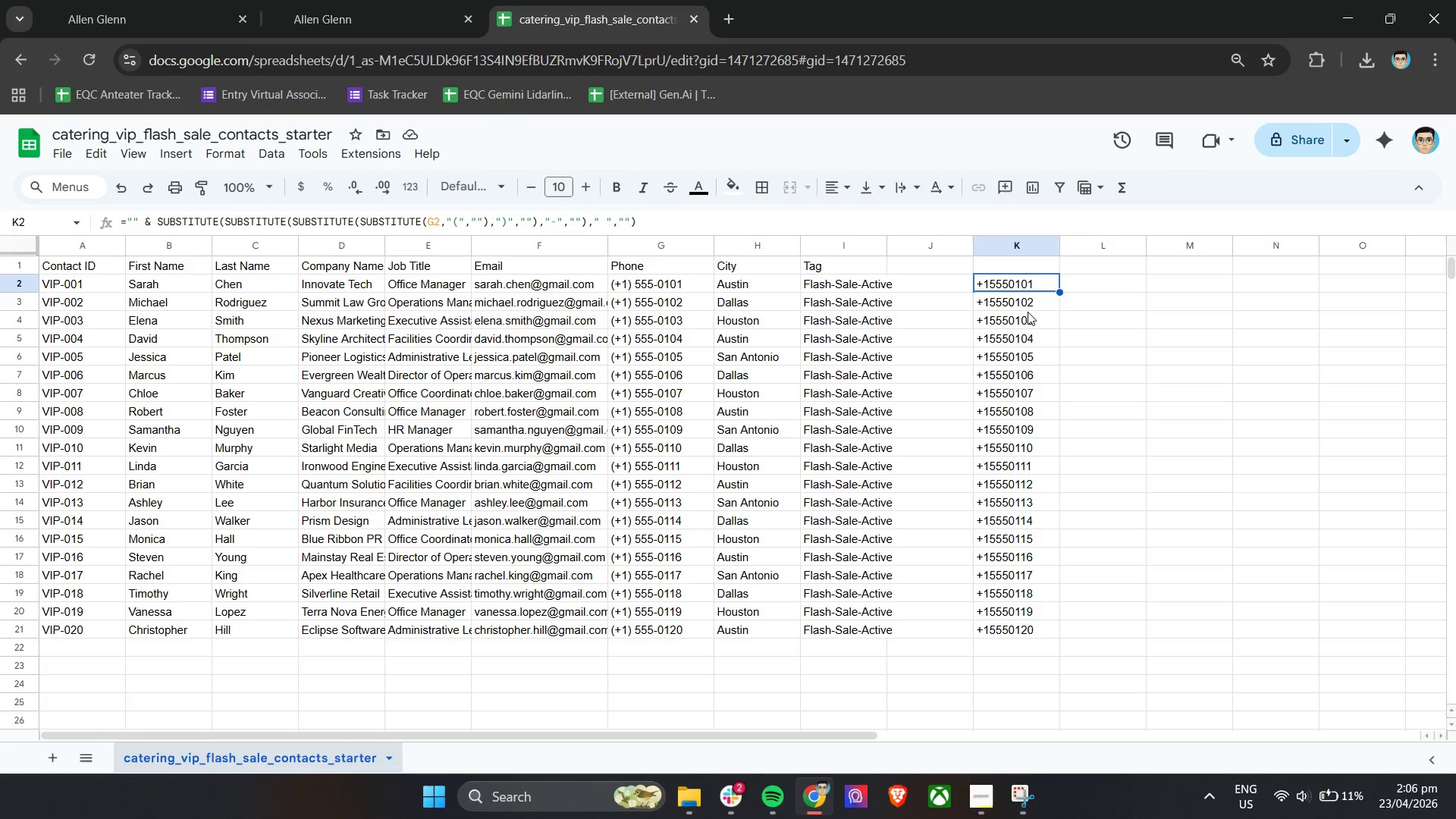 
wait(7.95)
 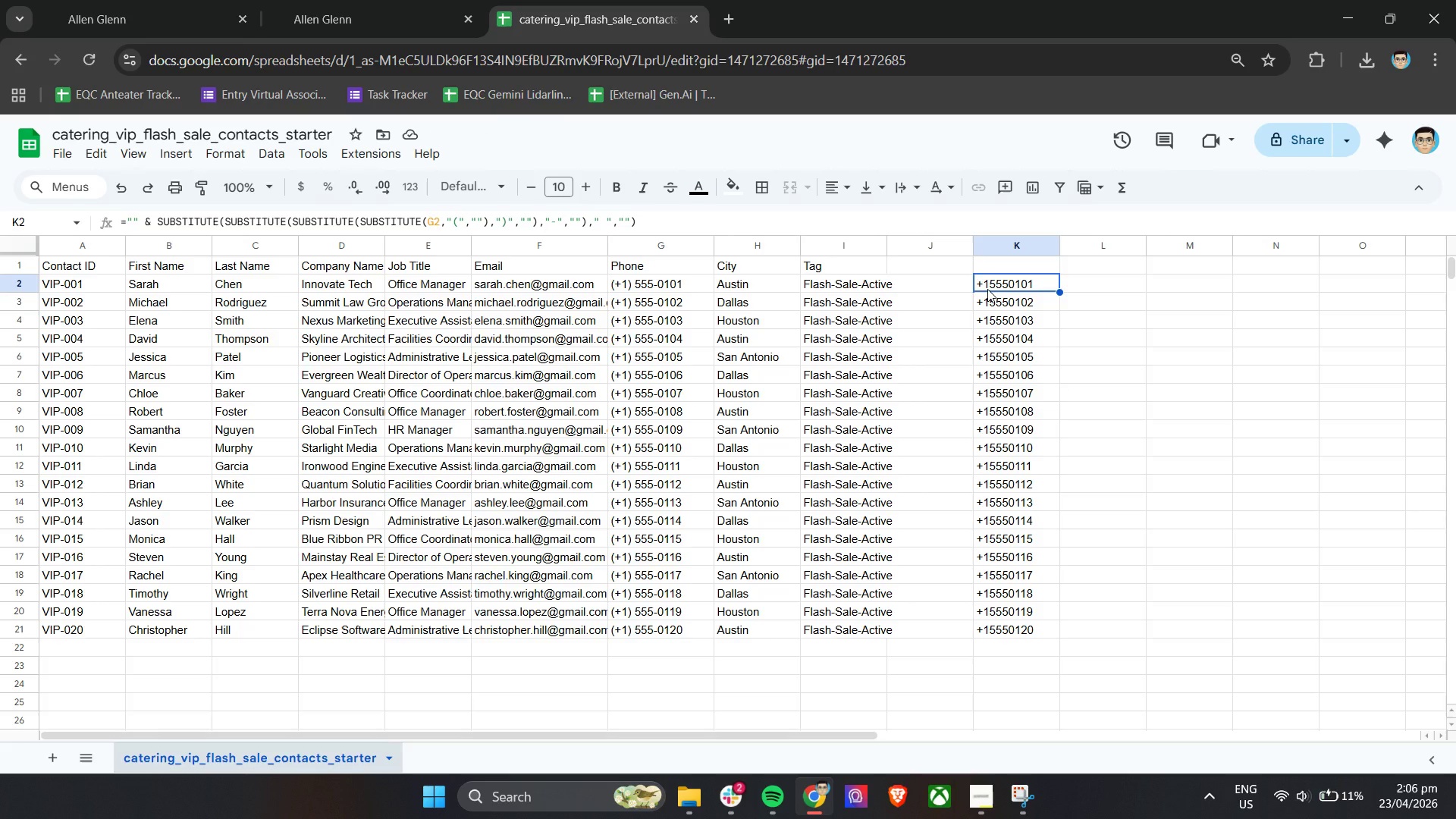 
double_click([1024, 280])
 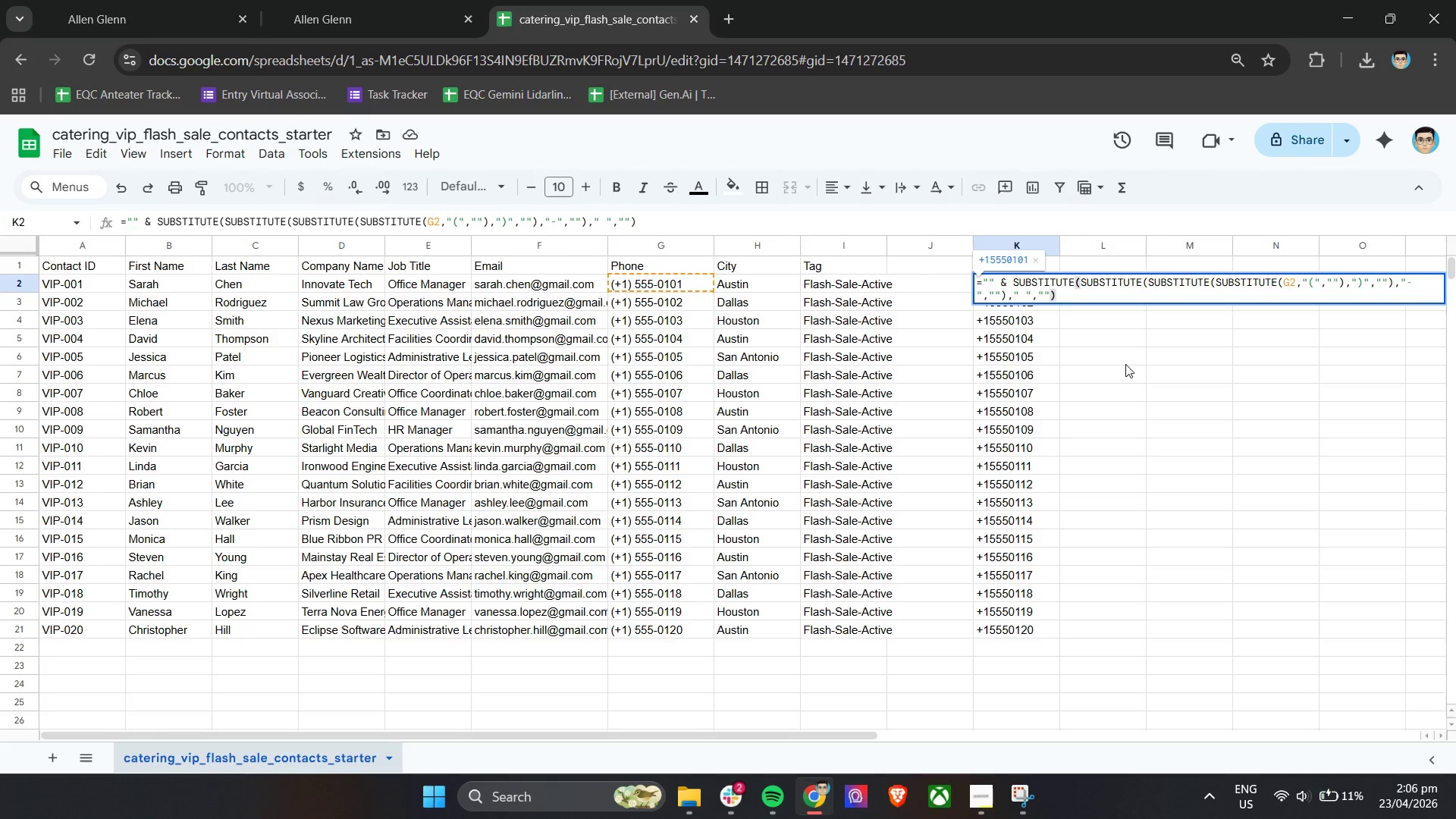 
left_click([1126, 363])
 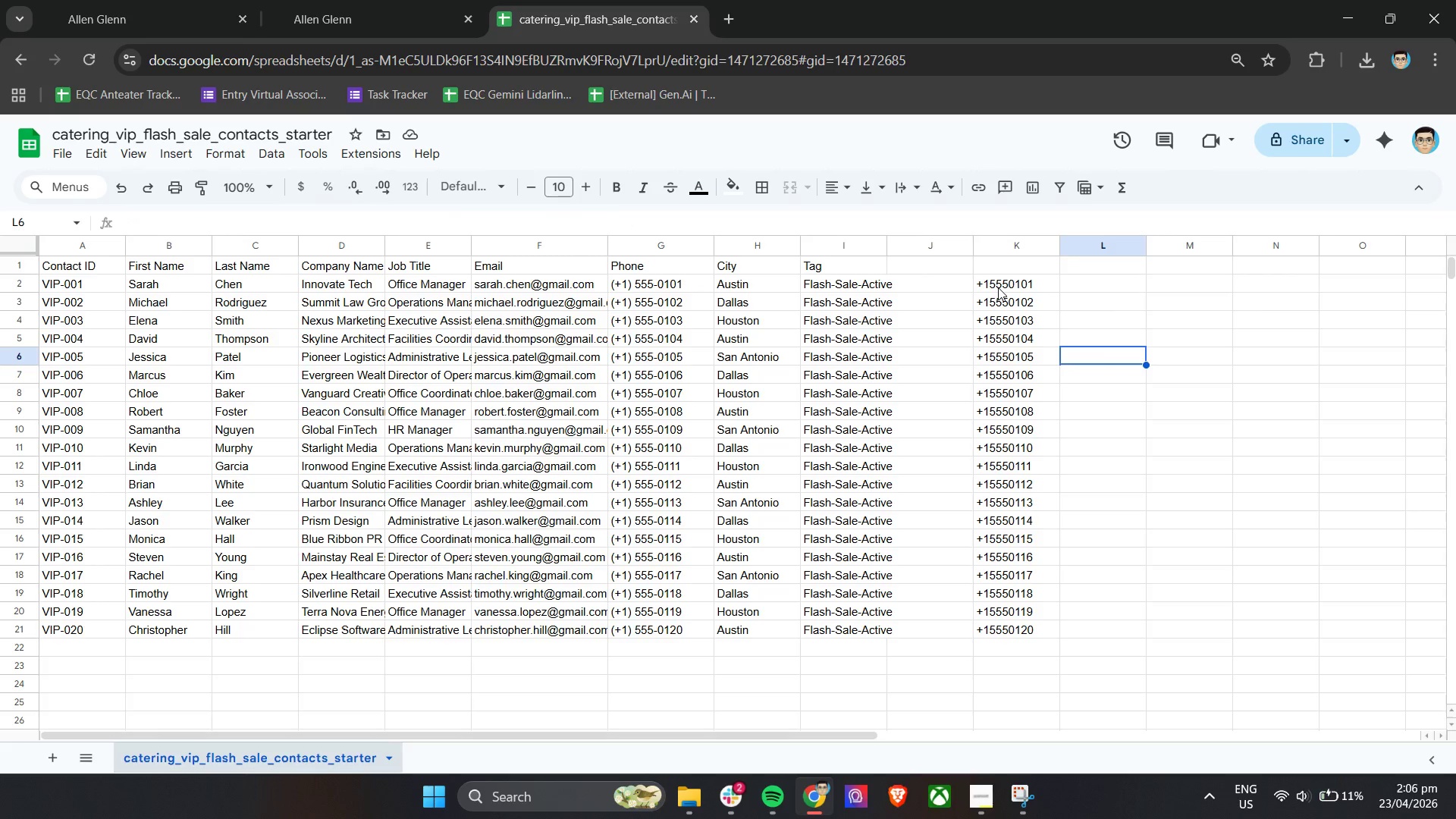 
left_click([999, 287])
 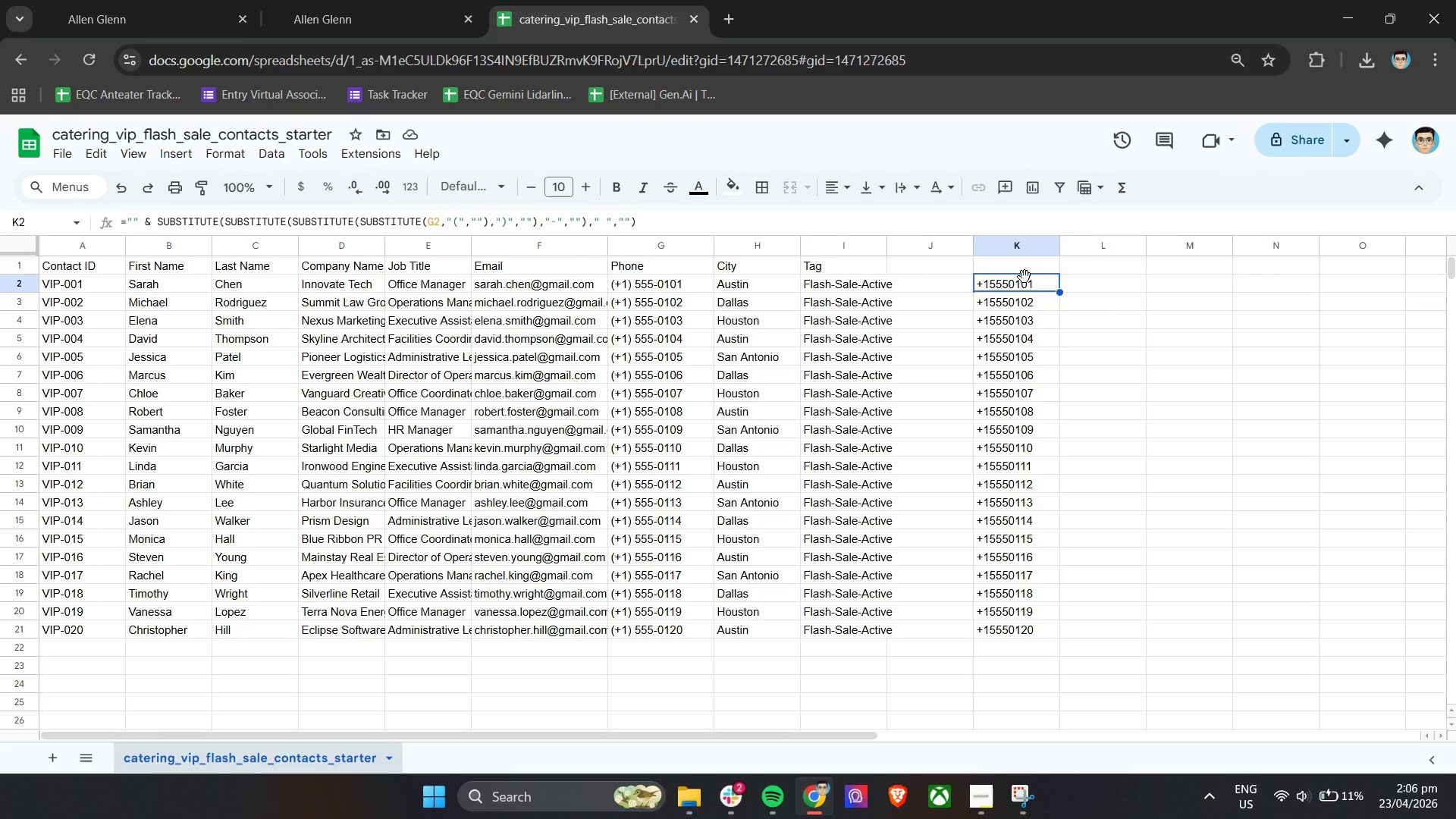 
left_click_drag(start_coordinate=[1025, 277], to_coordinate=[683, 287])
 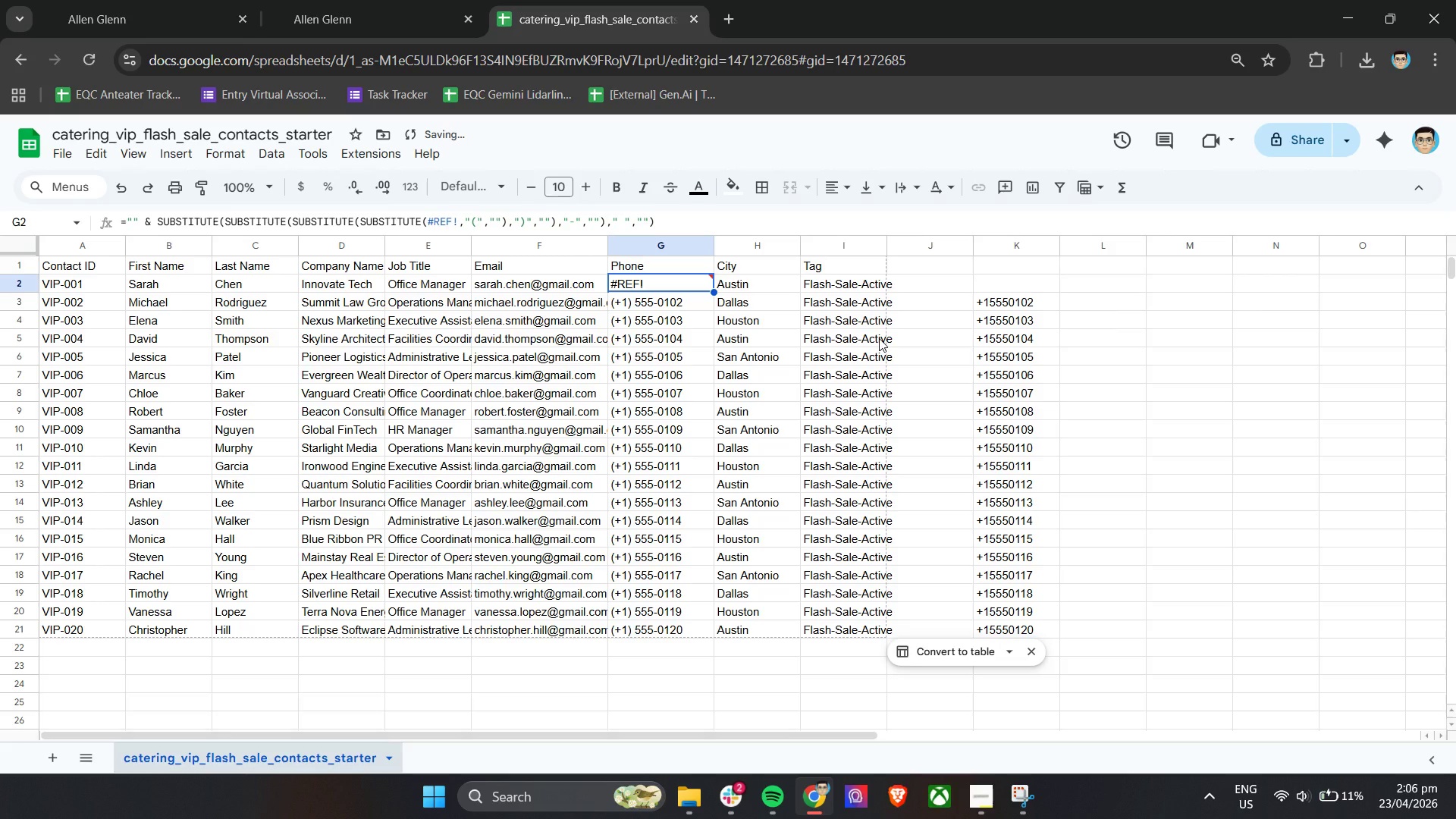 
key(Control+X)
 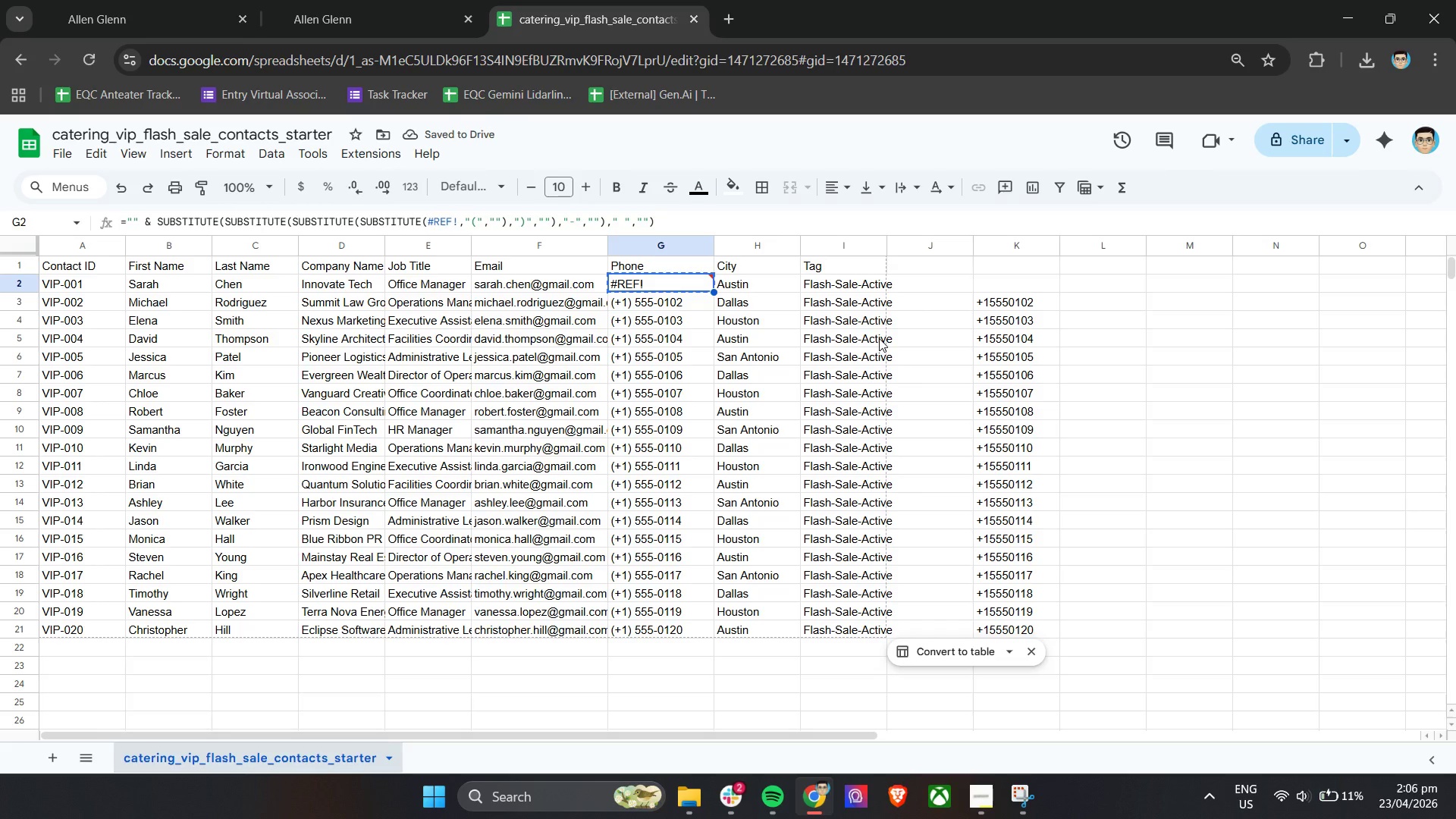 
key(Control+Z)
 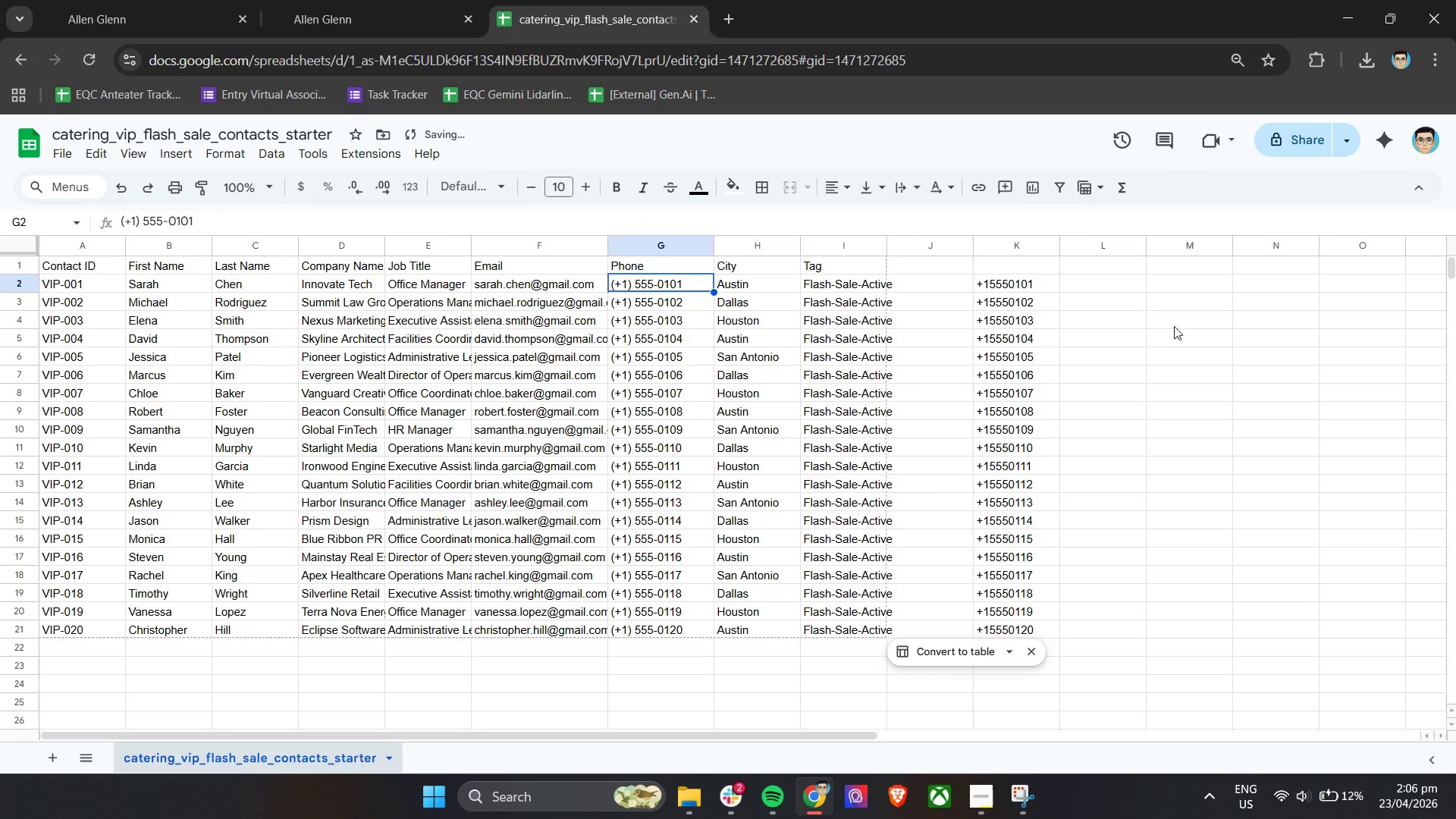 
left_click([1175, 318])
 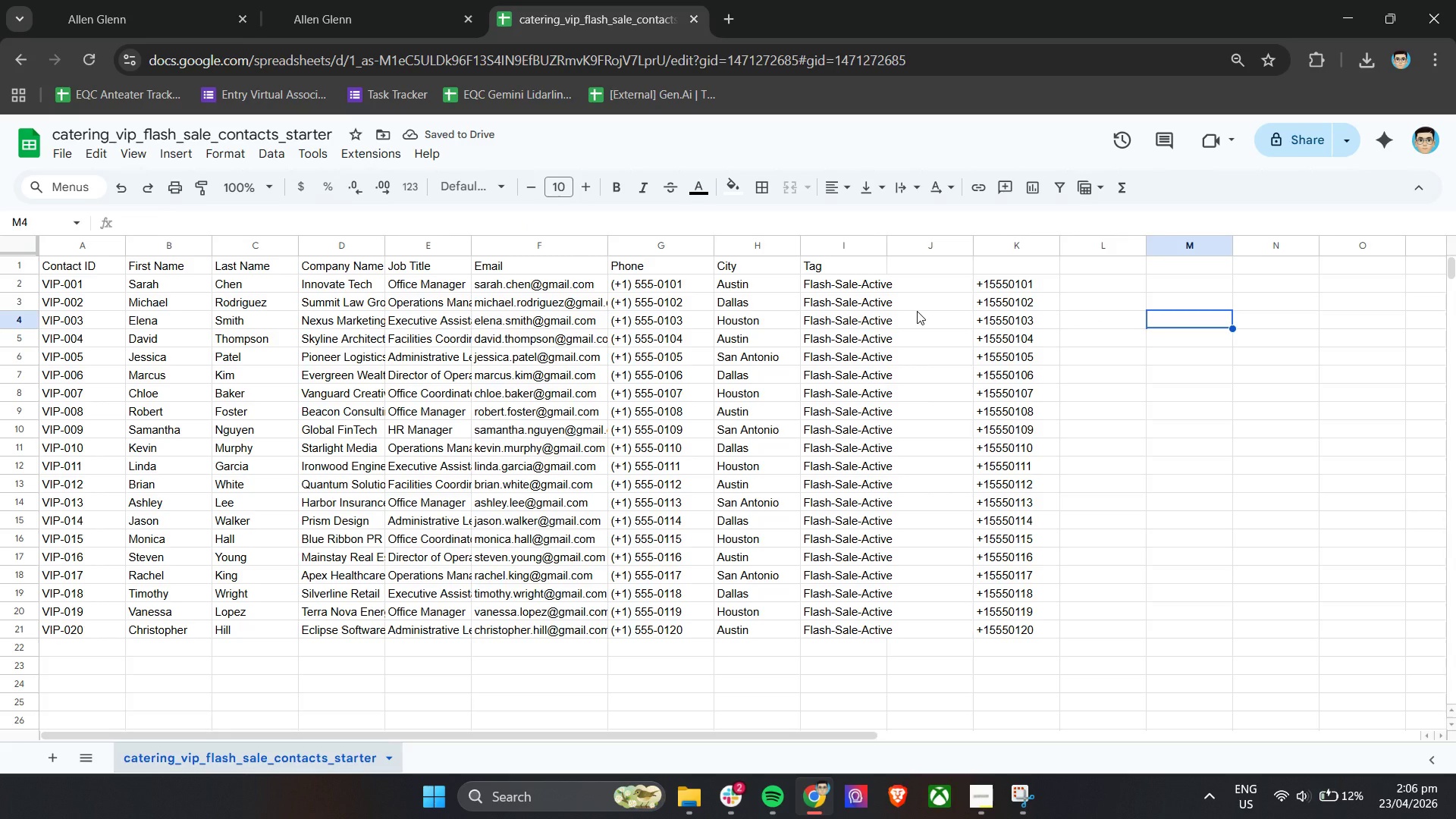 
wait(7.25)
 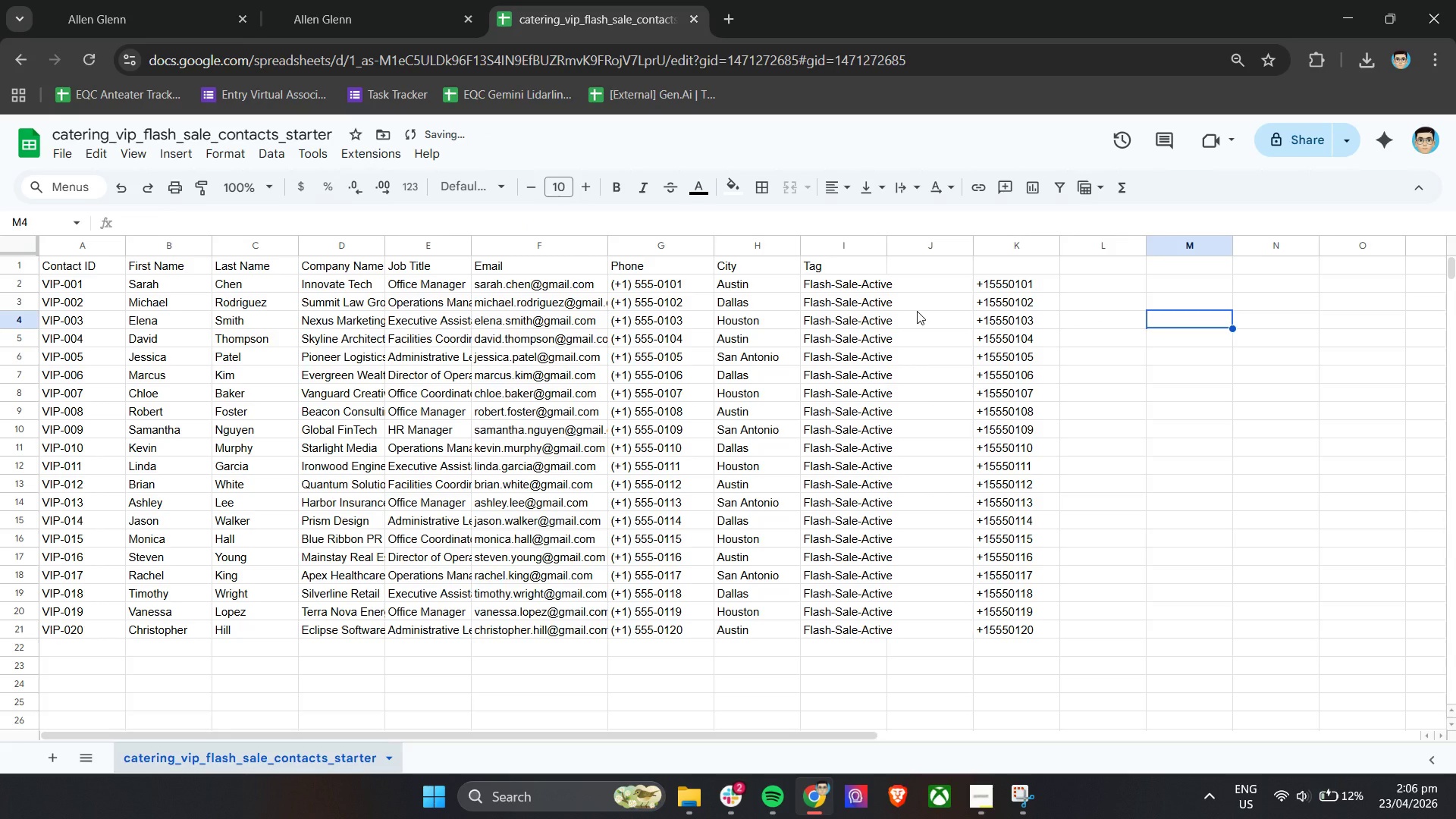 
left_click_drag(start_coordinate=[639, 284], to_coordinate=[705, 636])
 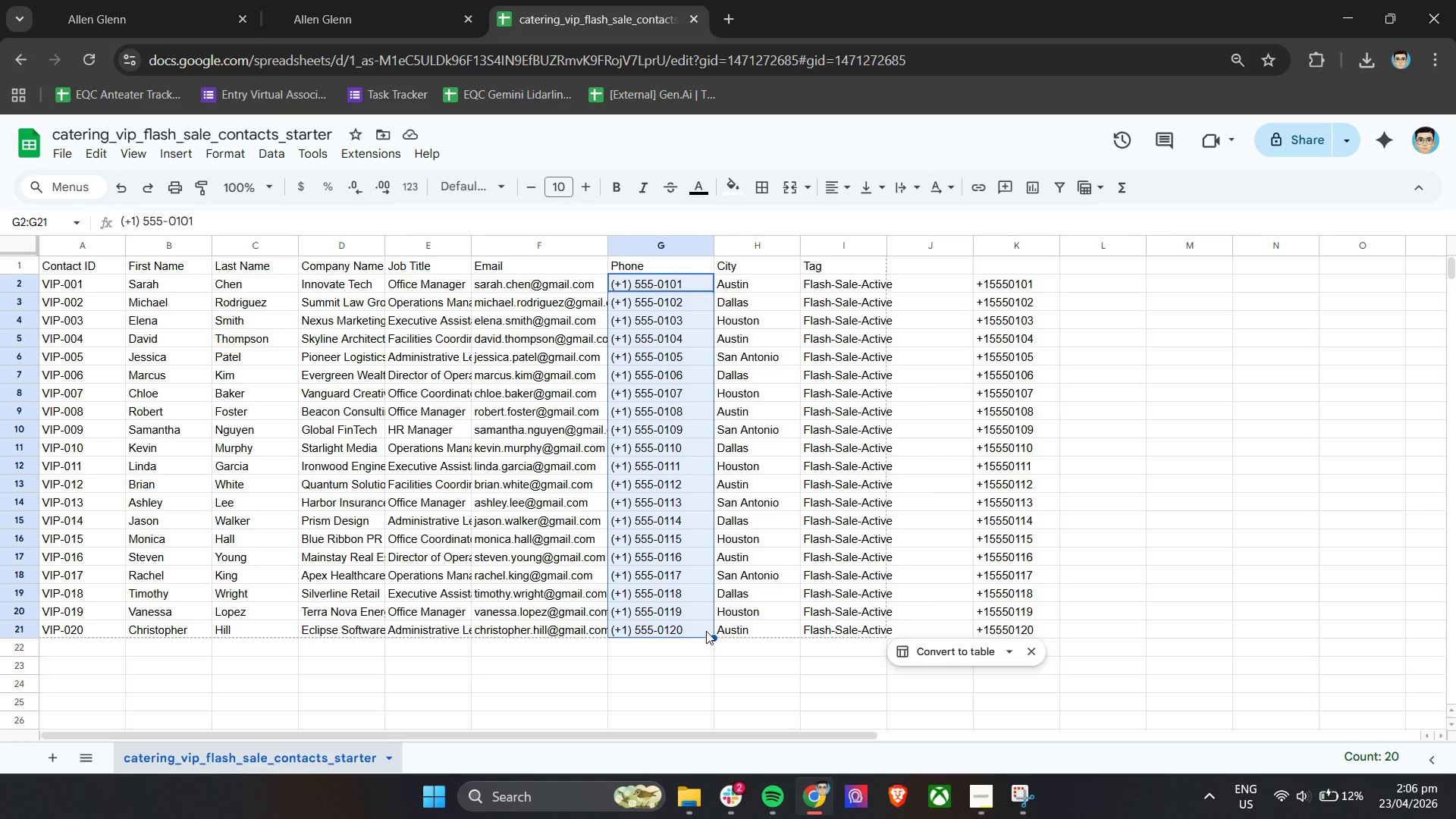 
key(Backspace)
 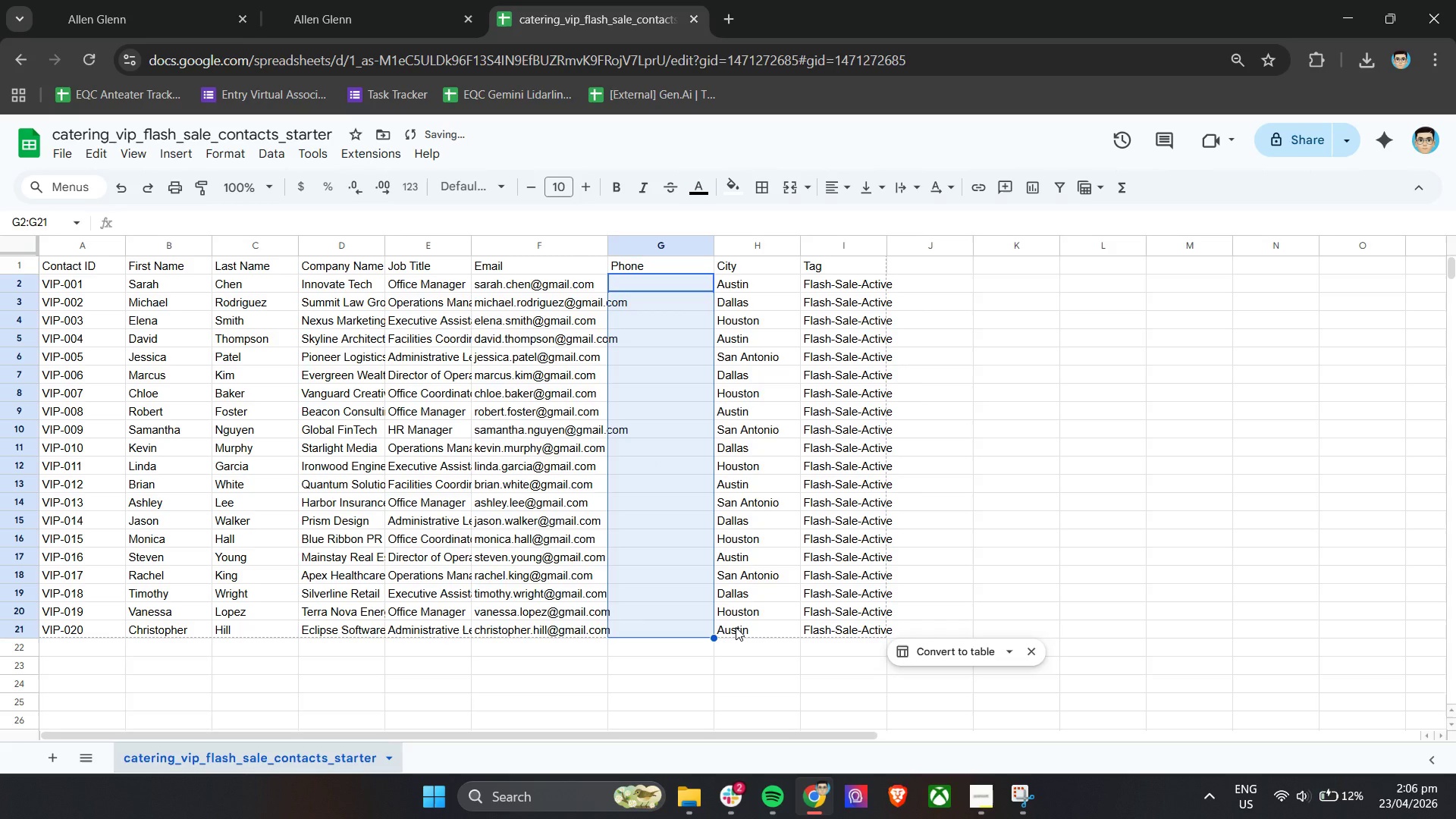 
key(Control+Z)
 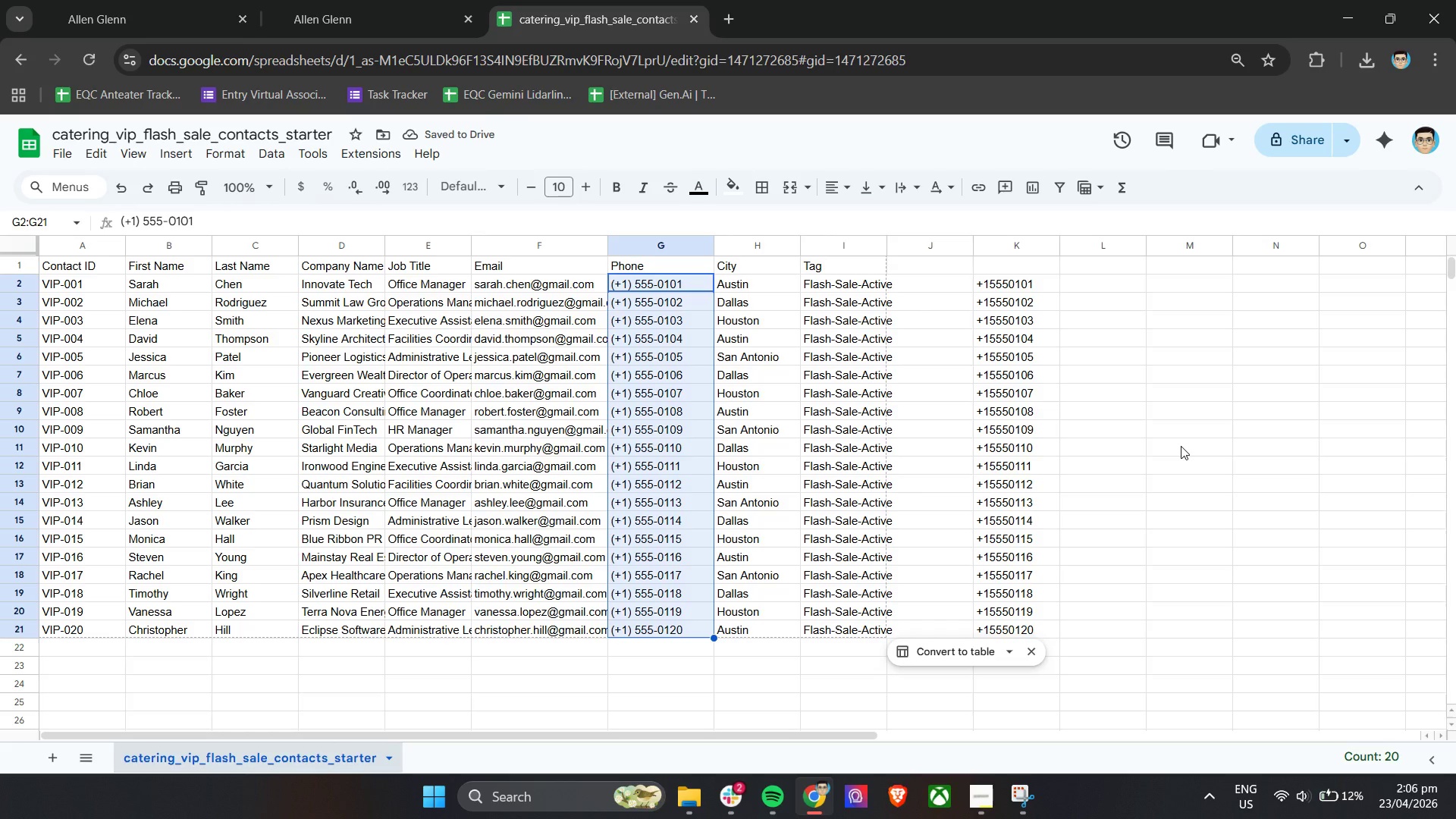 
wait(13.62)
 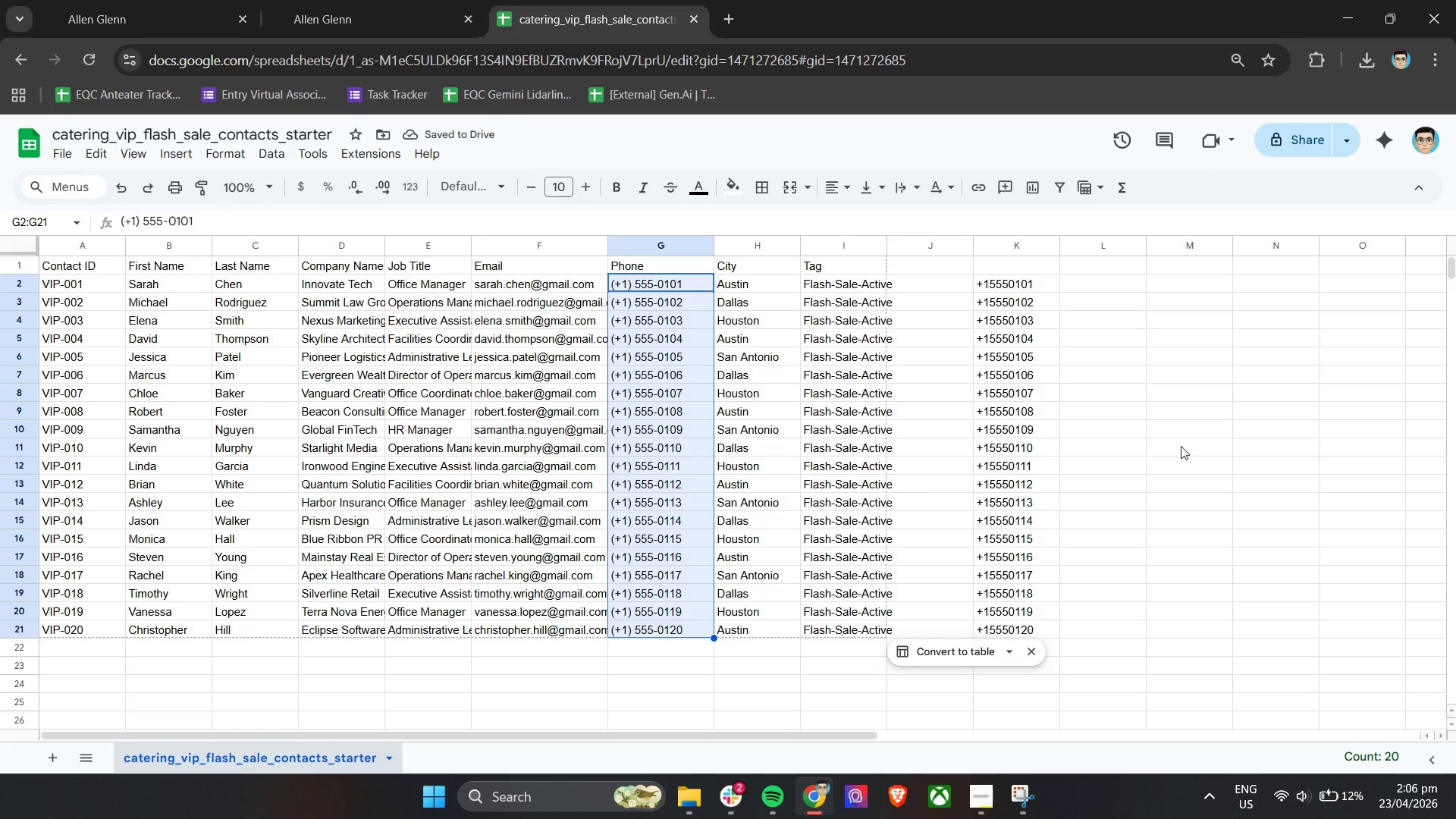 
left_click([1016, 283])
 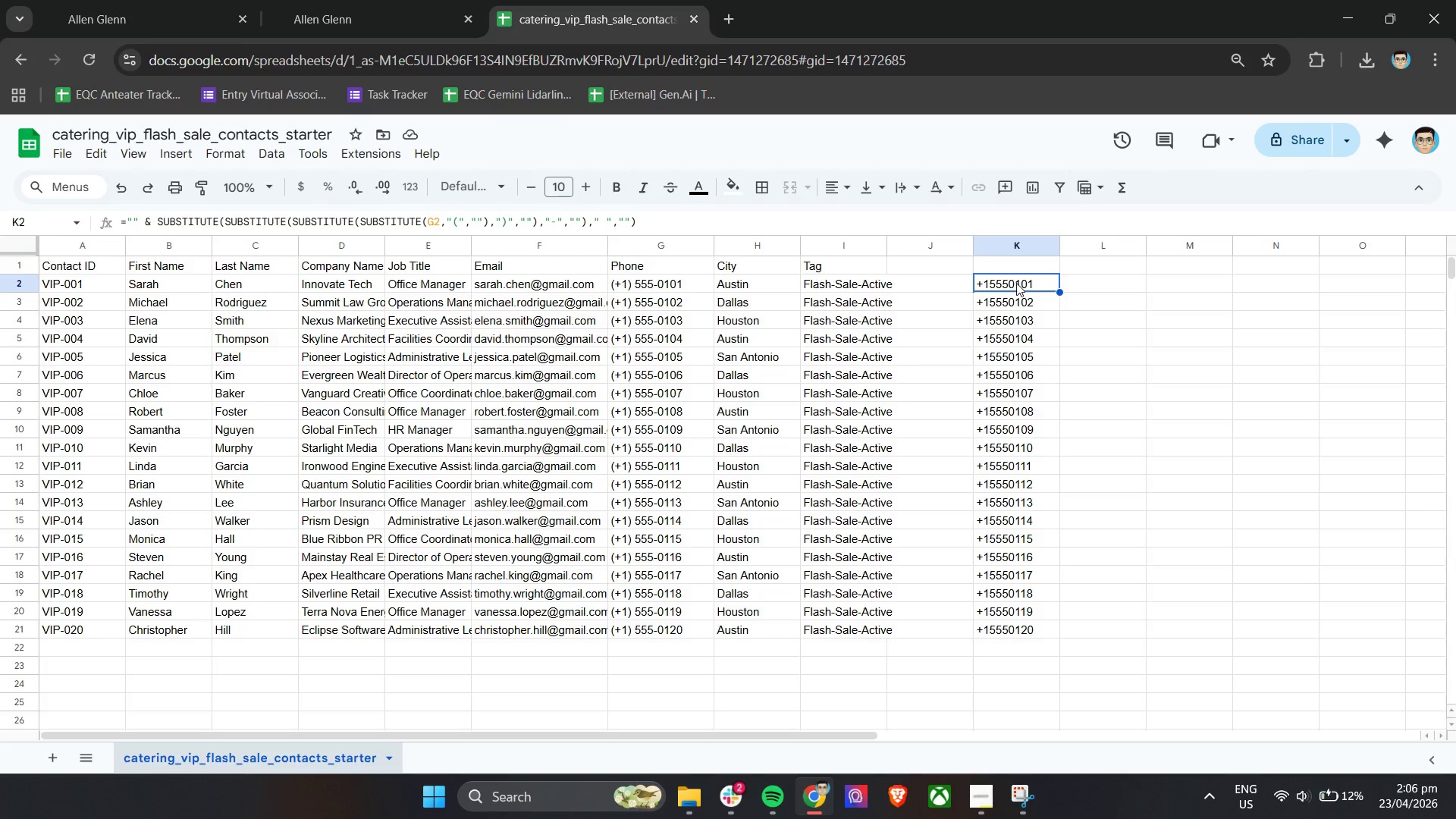 
double_click([1016, 283])
 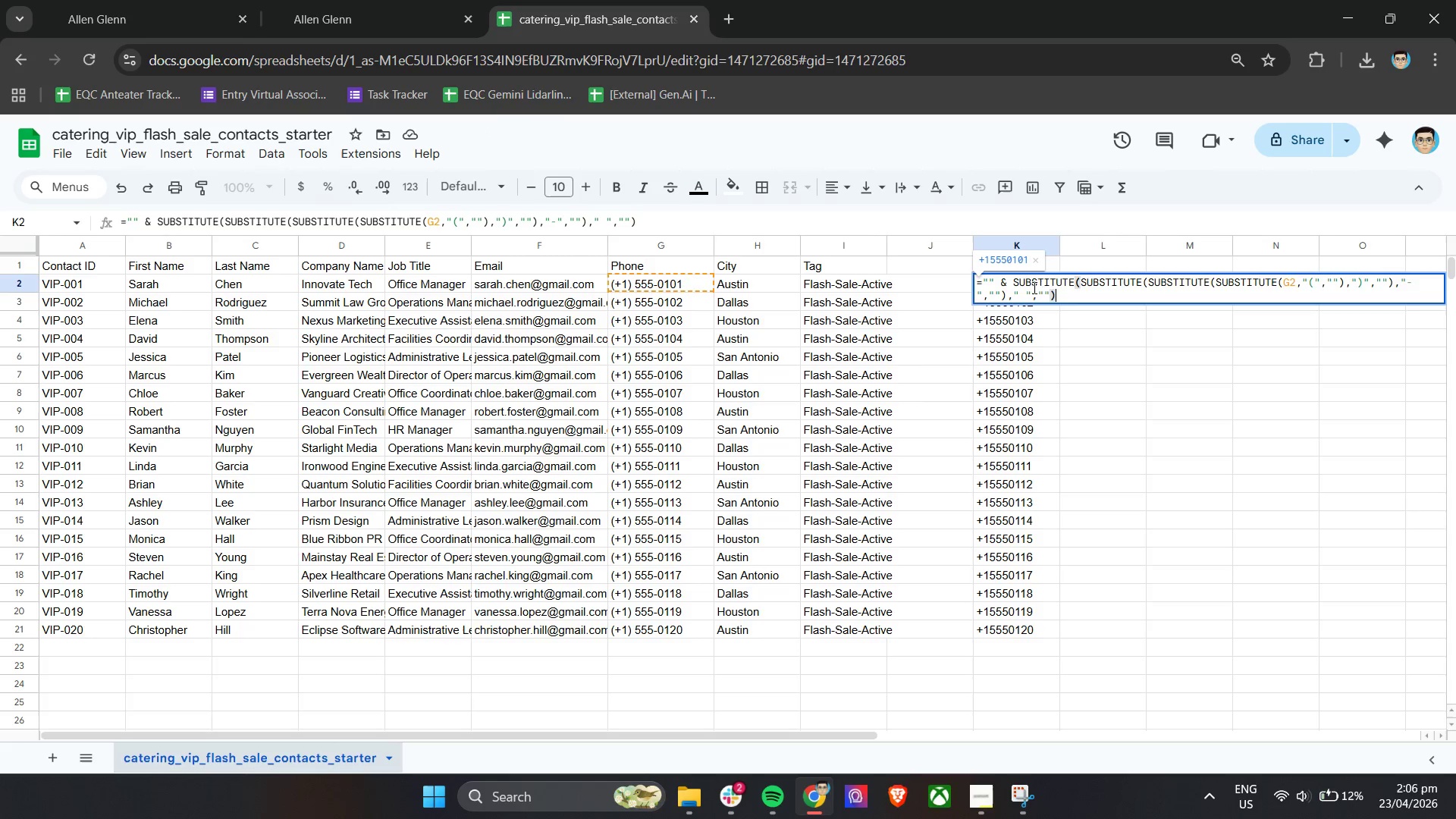 
key(Control+A)
 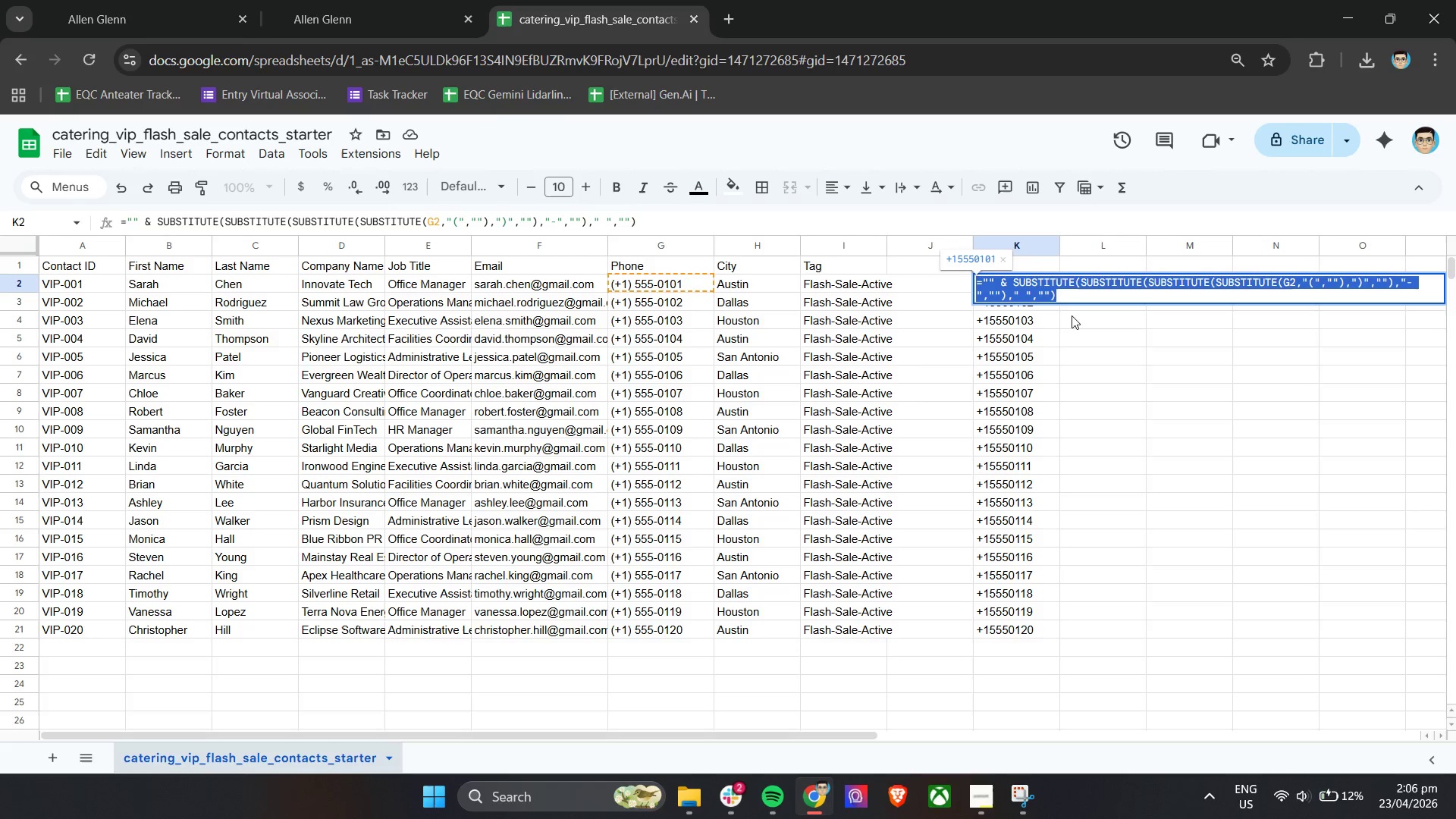 
key(Control+C)
 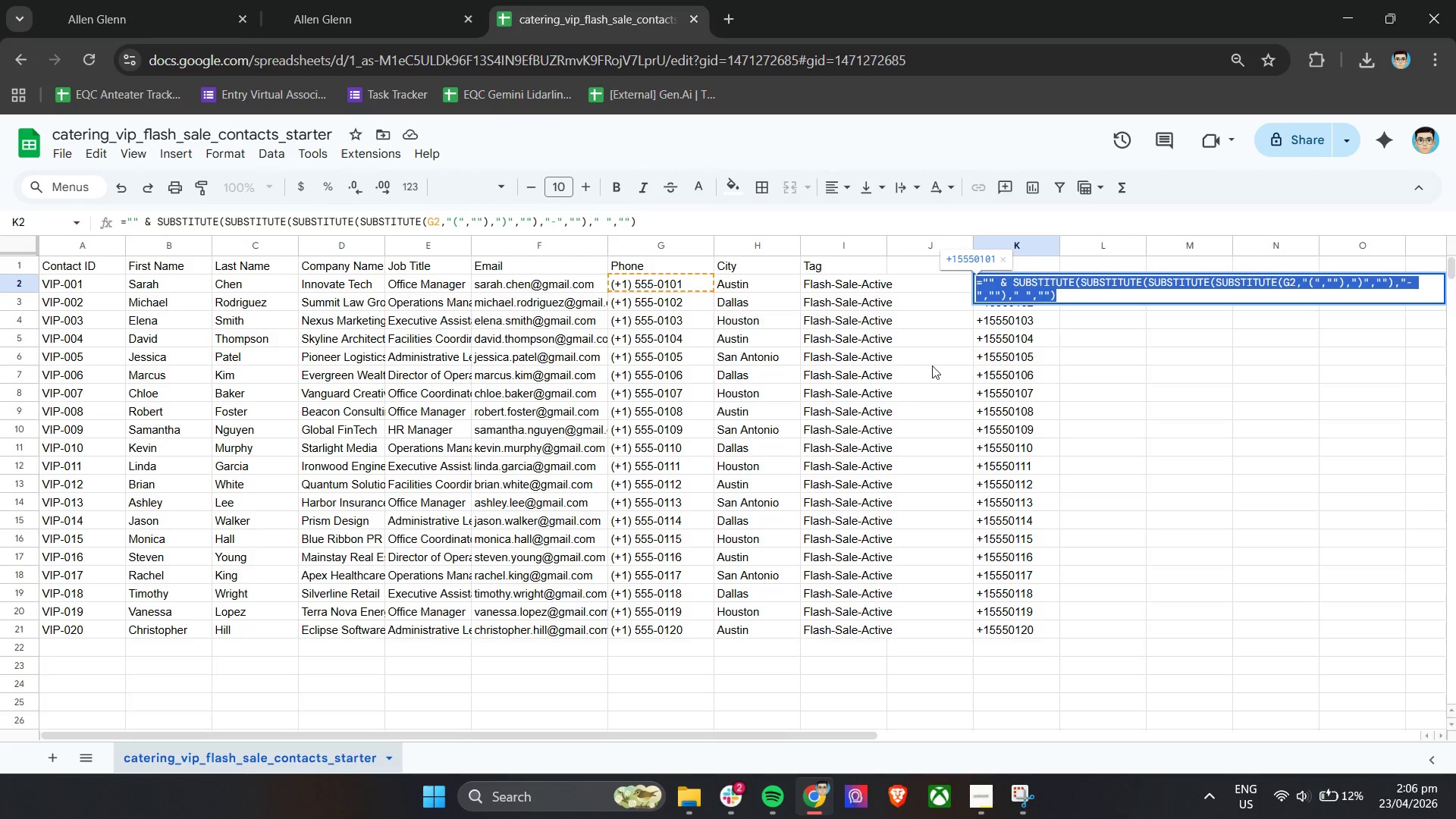 
key(Control+C)
 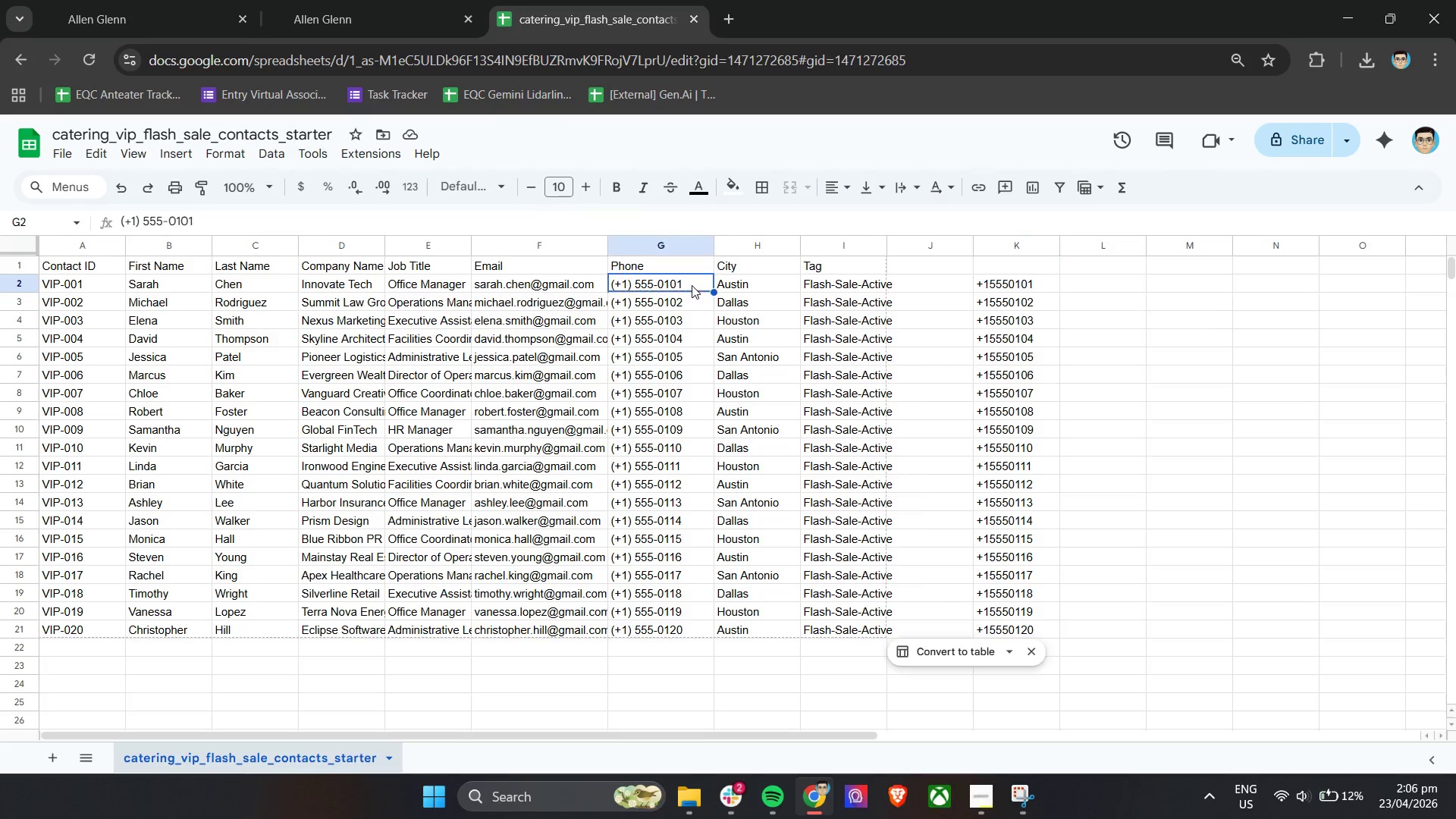 
double_click([692, 285])
 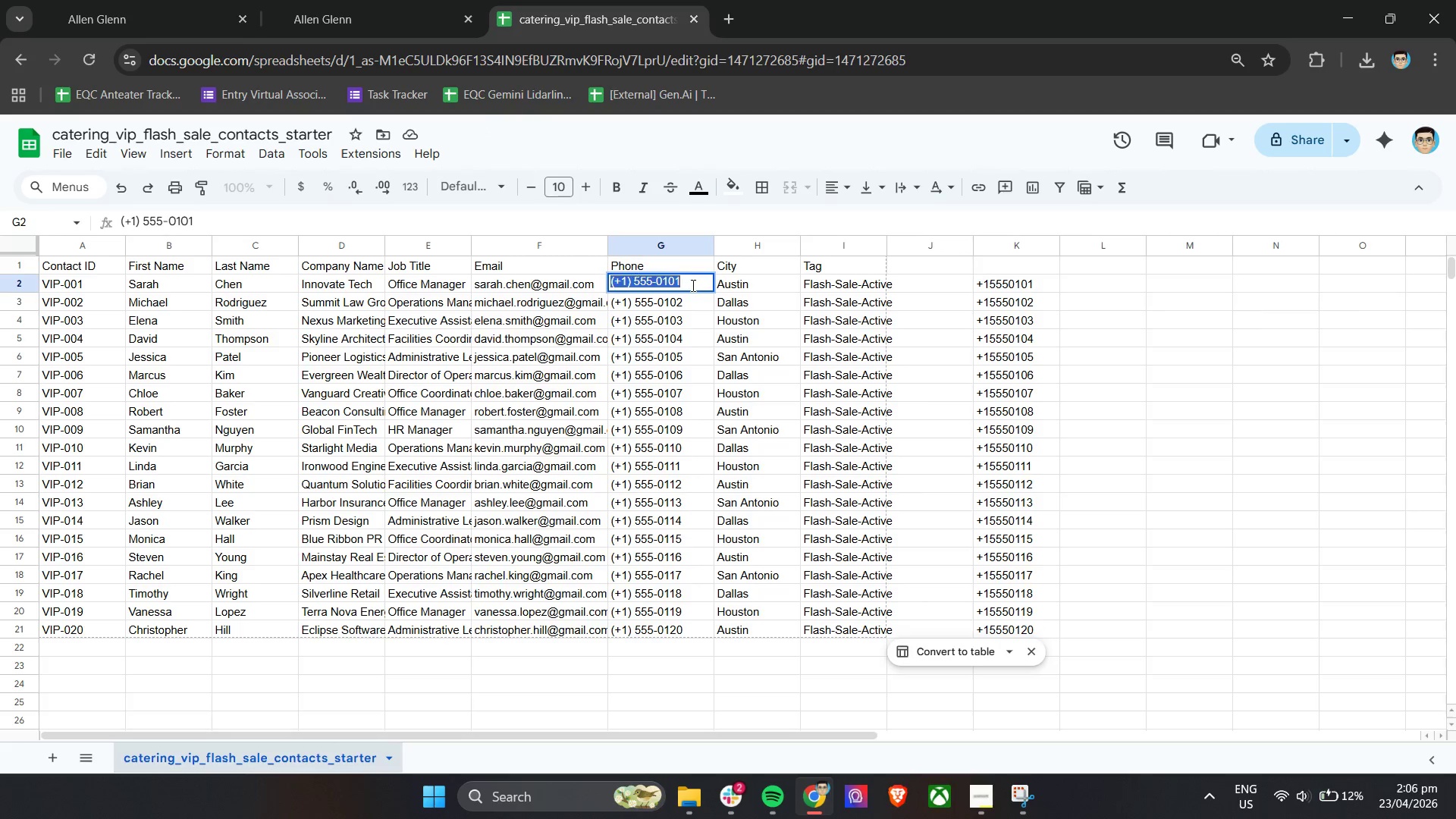 
triple_click([692, 285])
 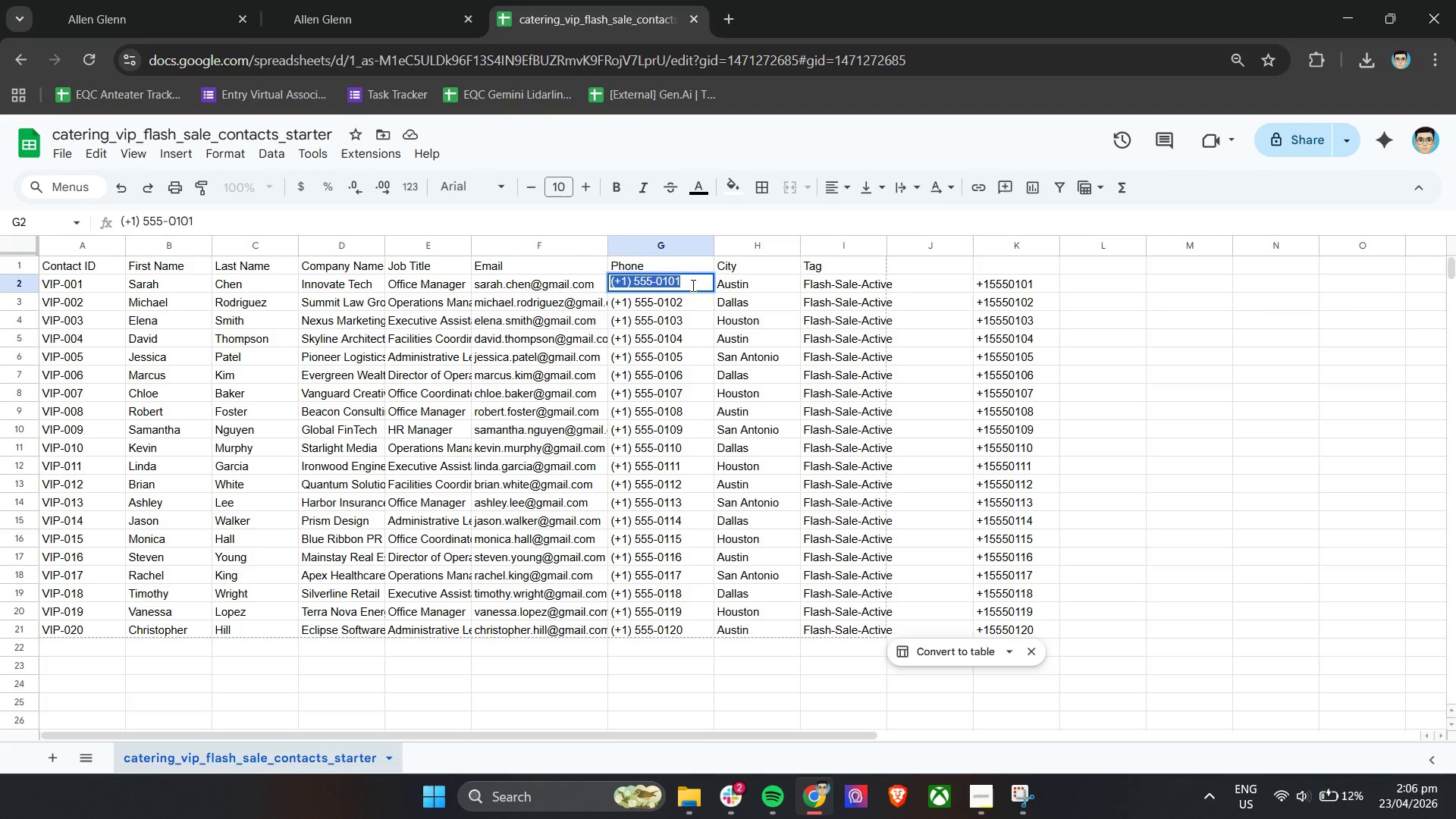 
key(Control+V)
 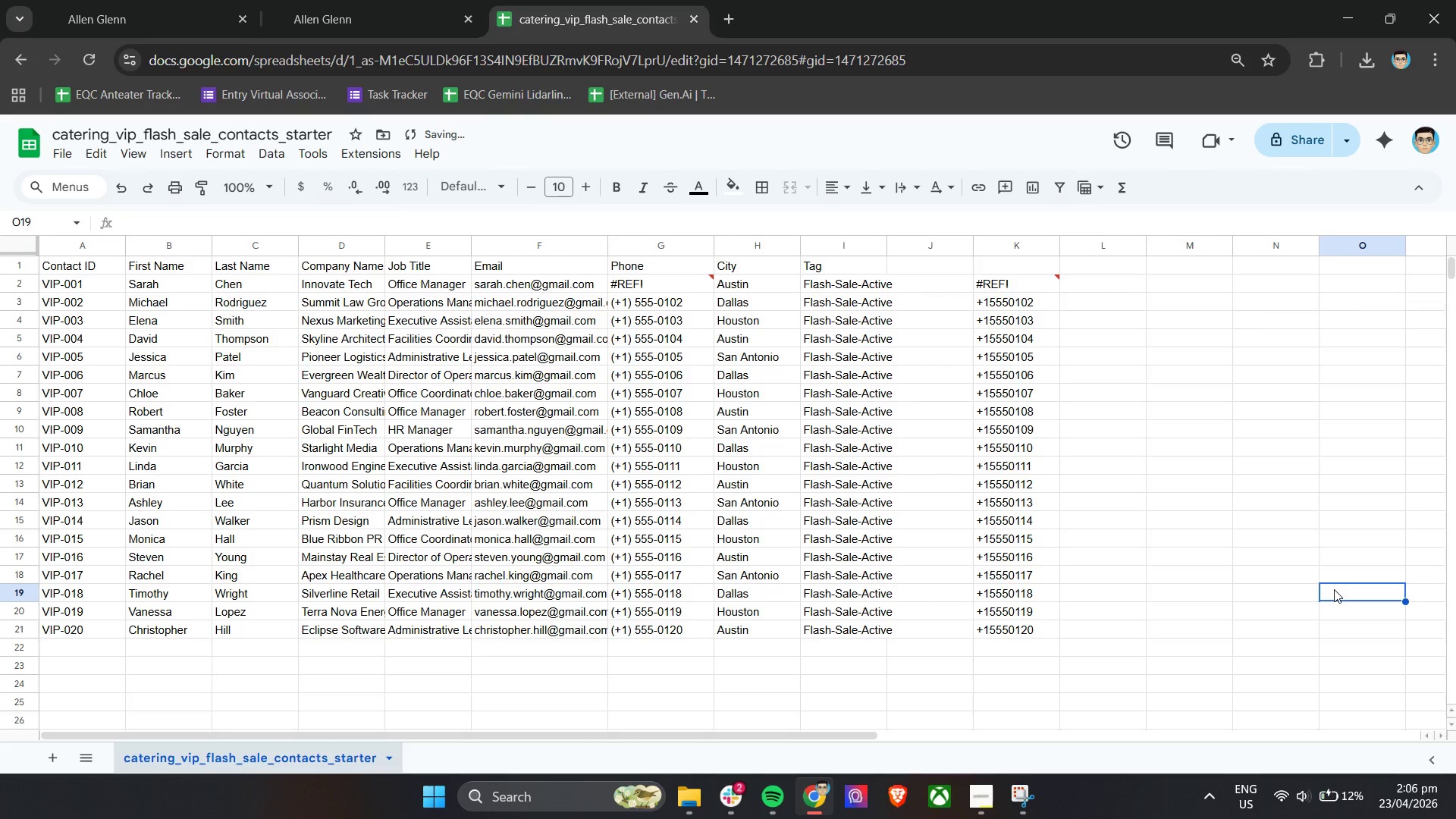 
key(Control+Z)
 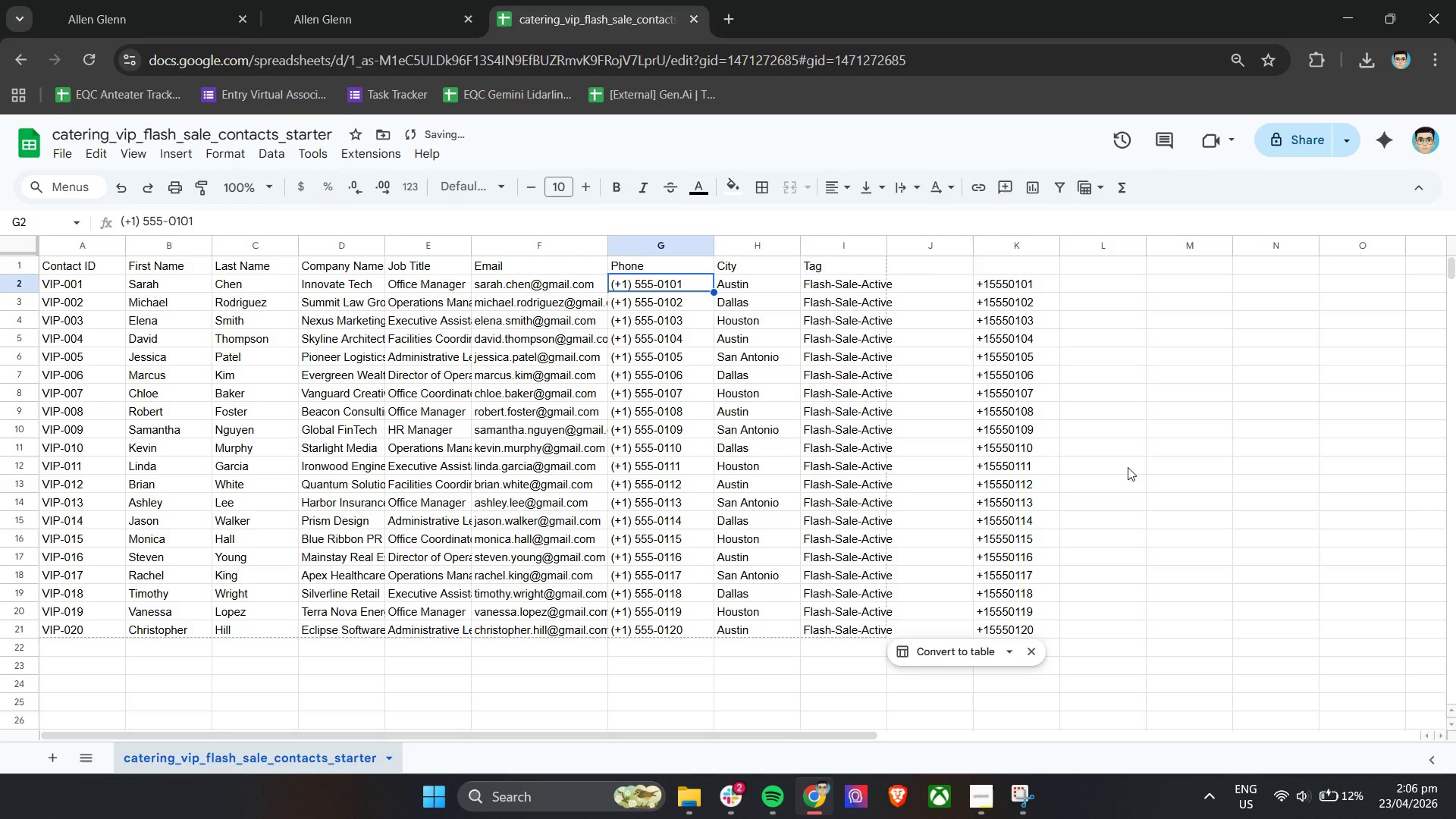 
left_click([1128, 467])
 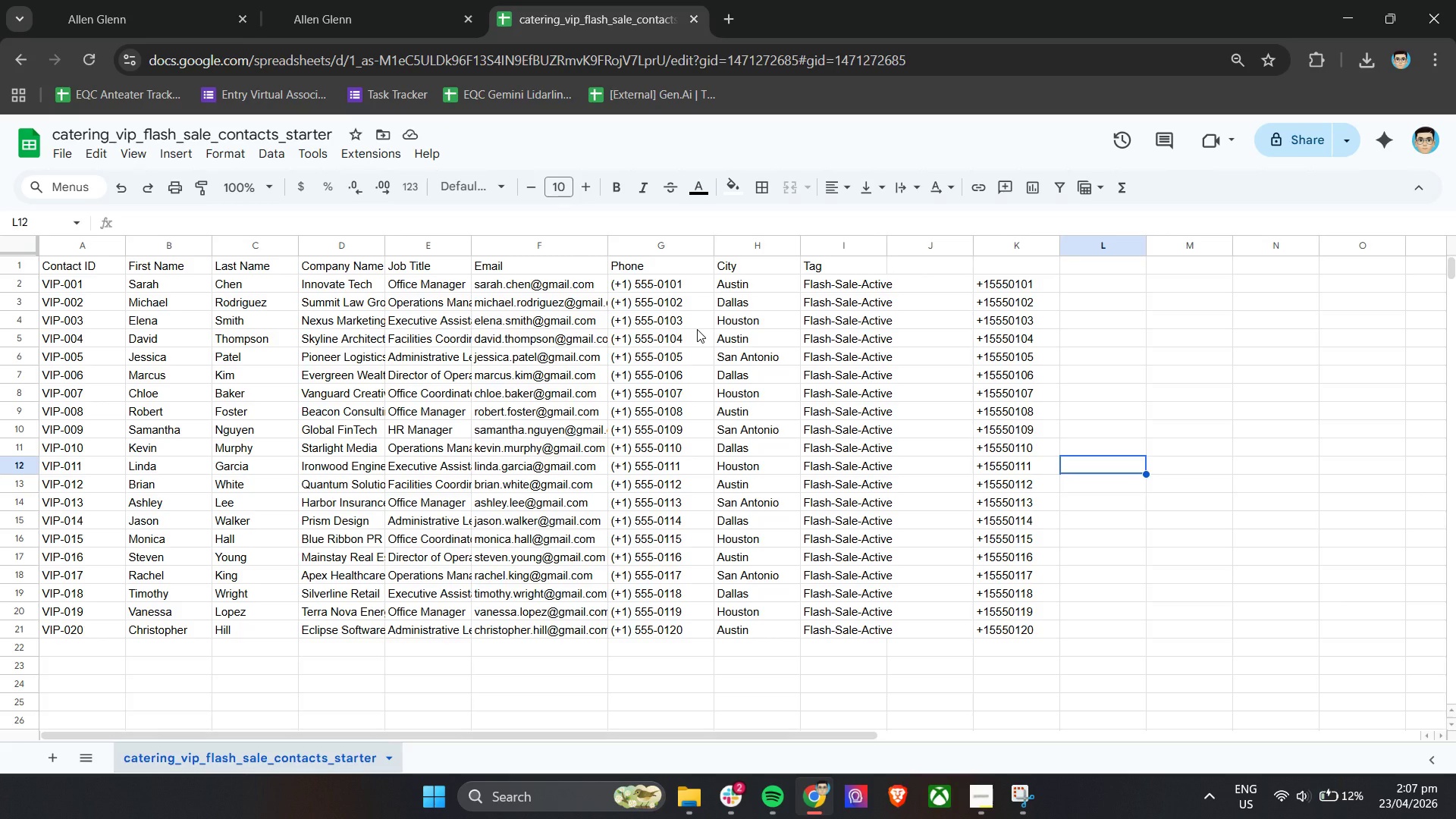 
wait(16.61)
 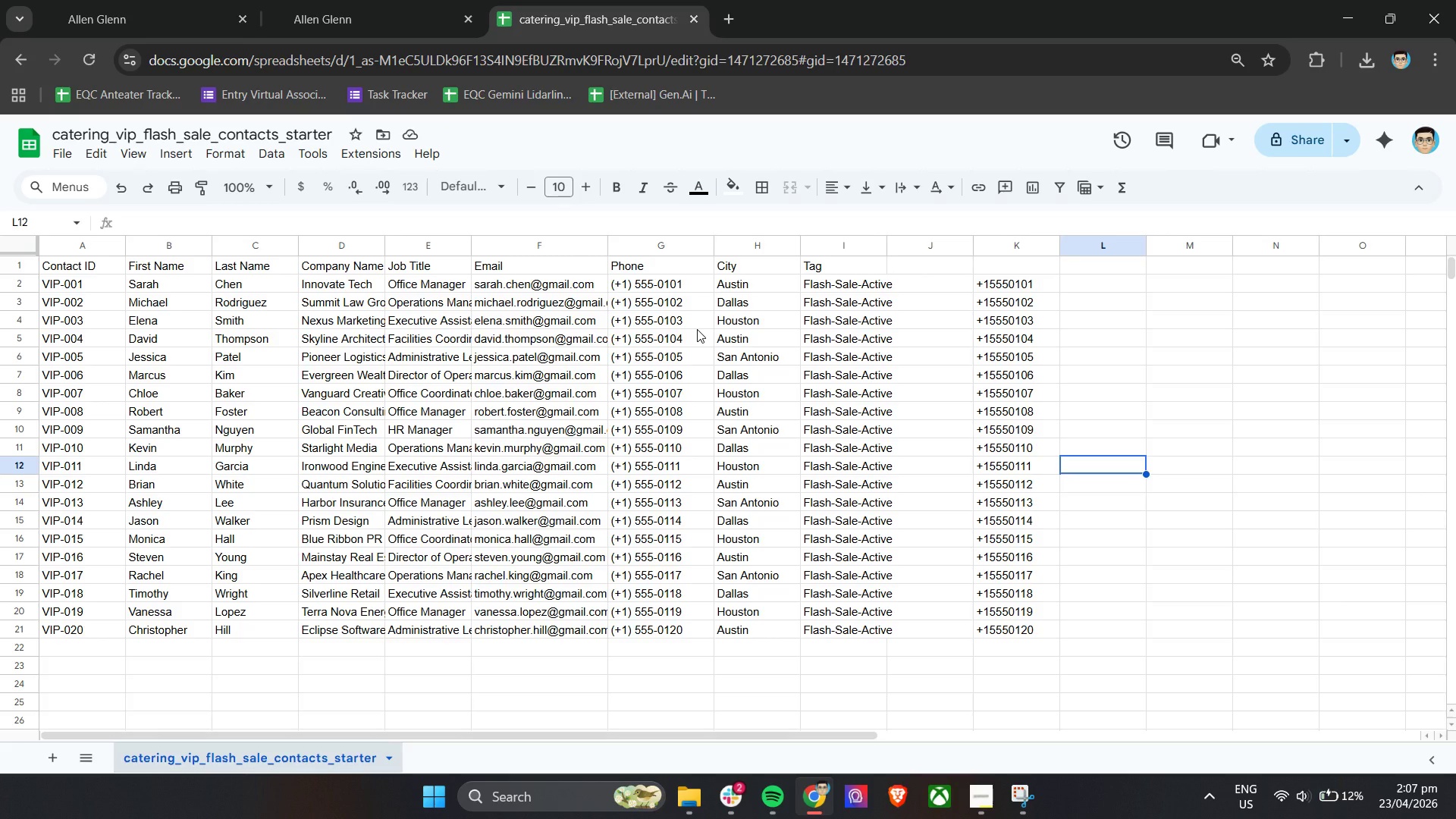 
left_click([984, 286])
 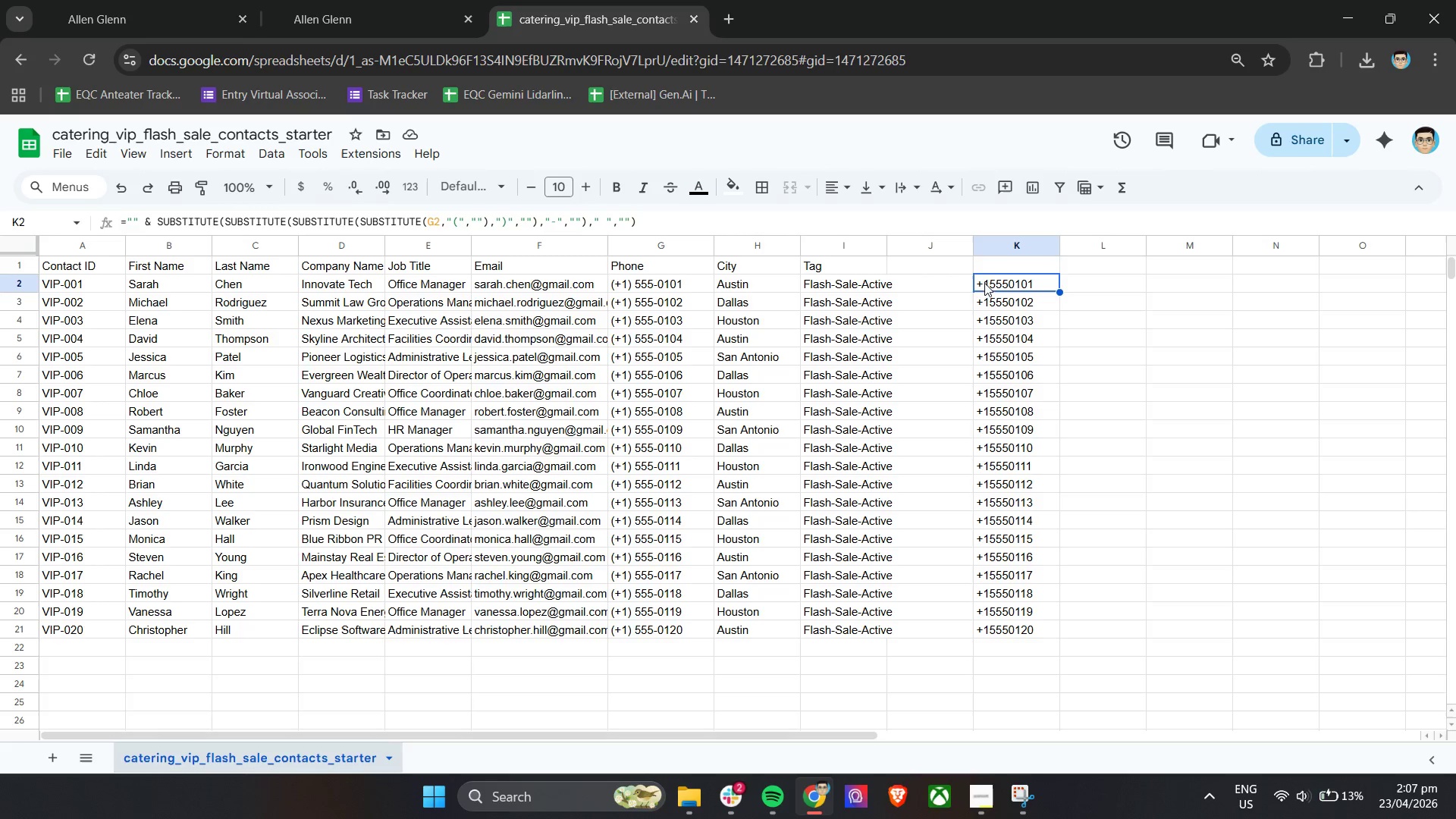 
wait(5.03)
 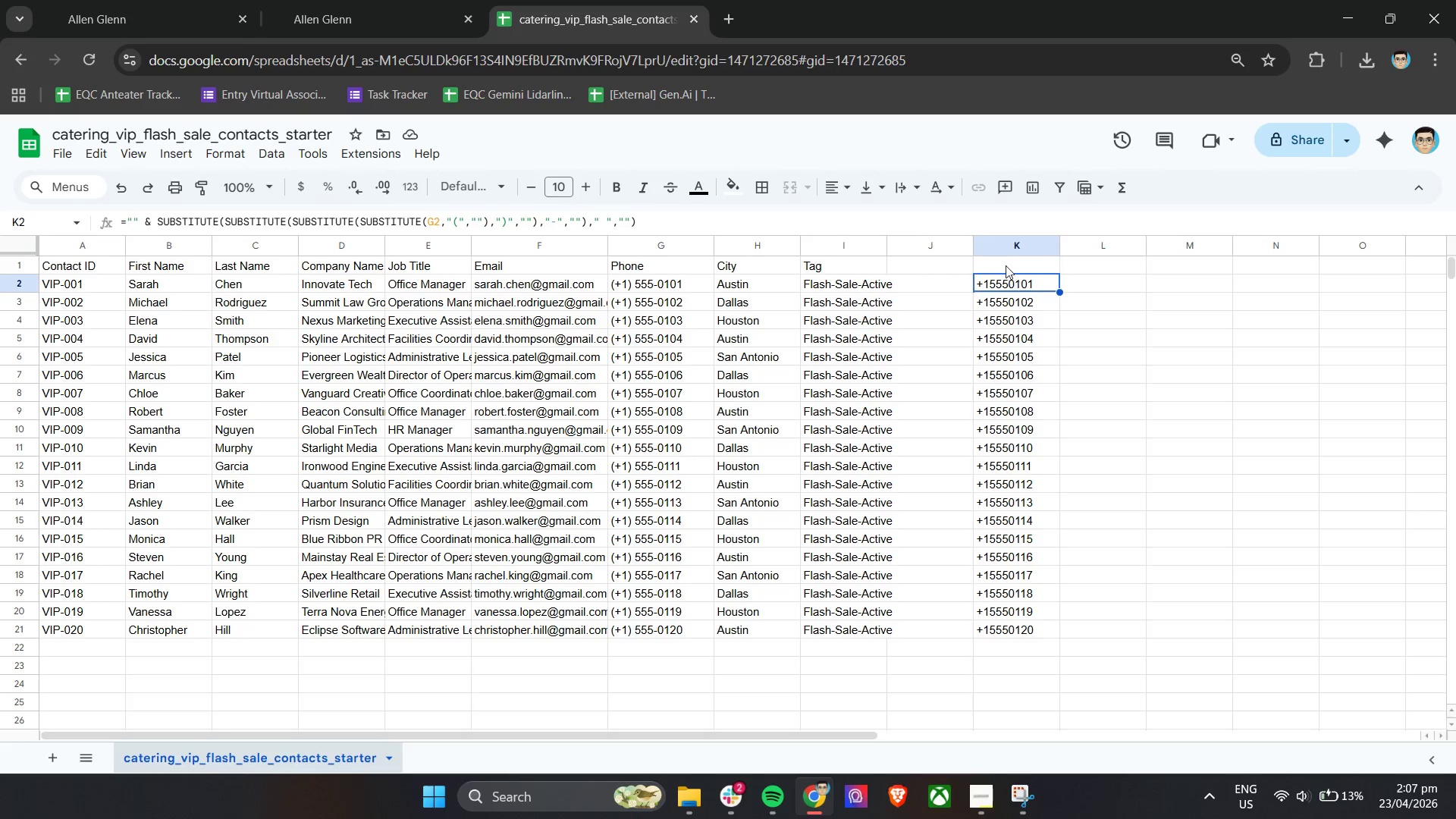 
left_click([935, 265])
 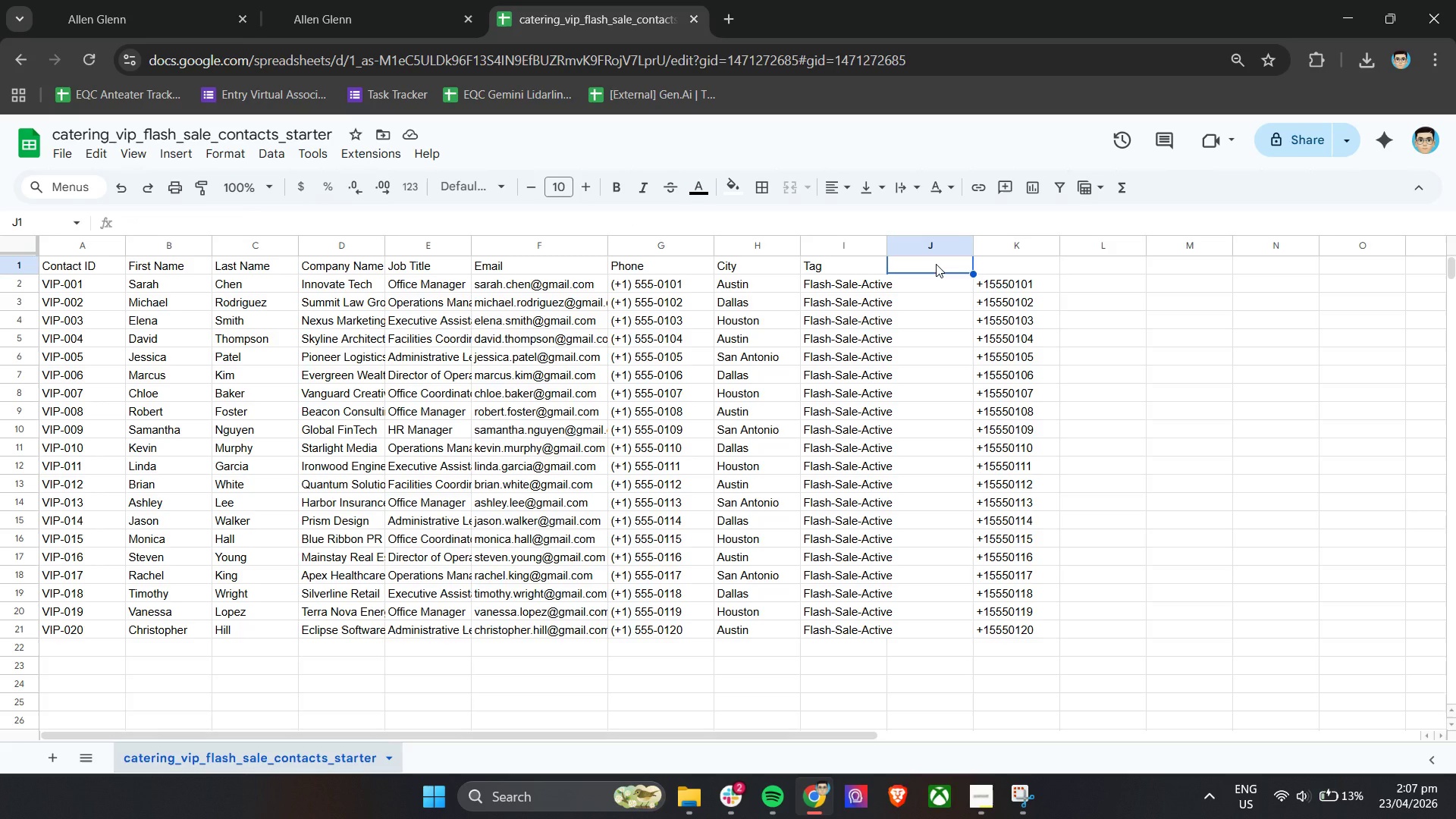 
type(Phone Fora)
key(Backspace)
type(matter)
key(Backspace)
type(d)
 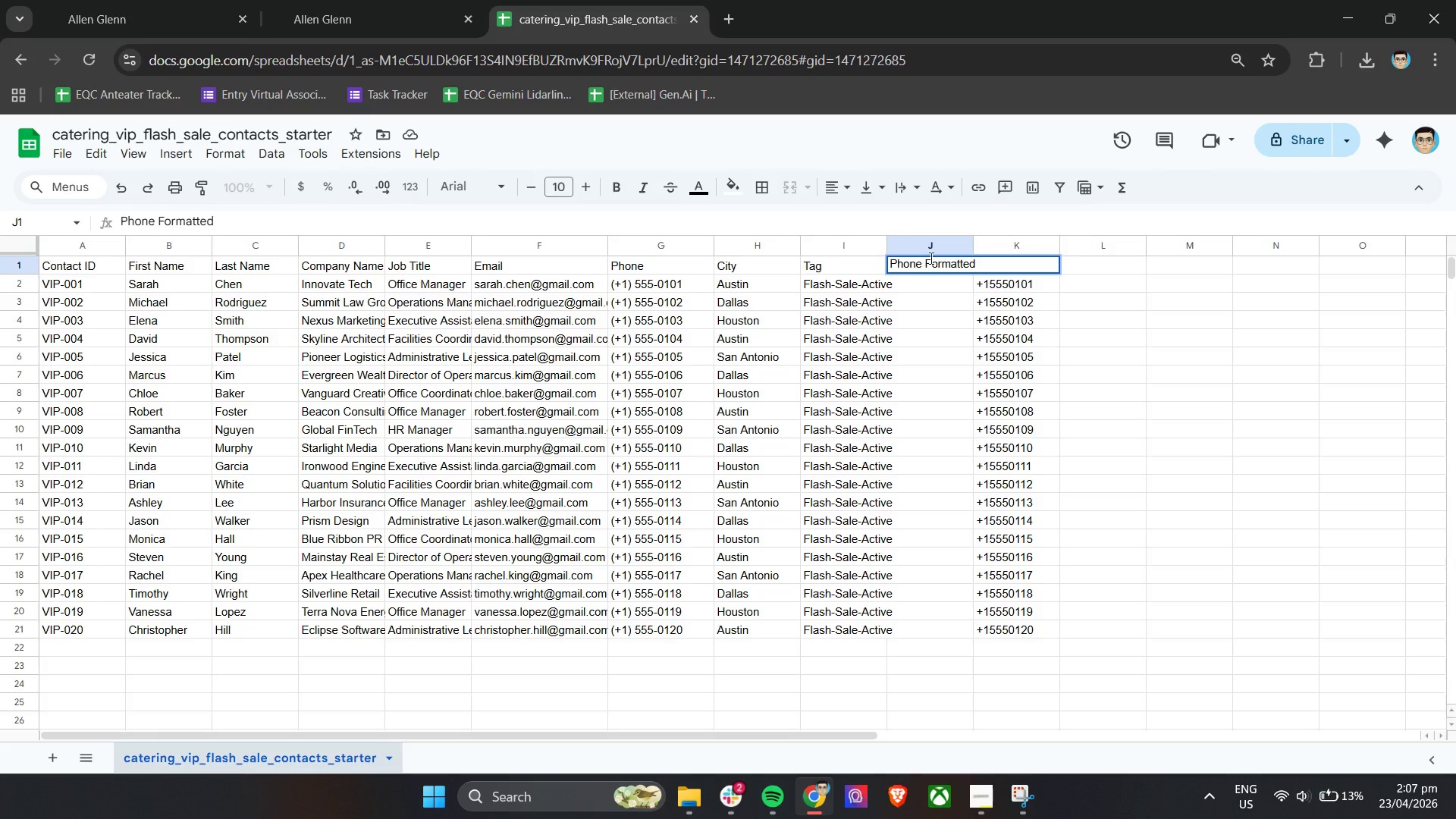 
left_click([966, 361])
 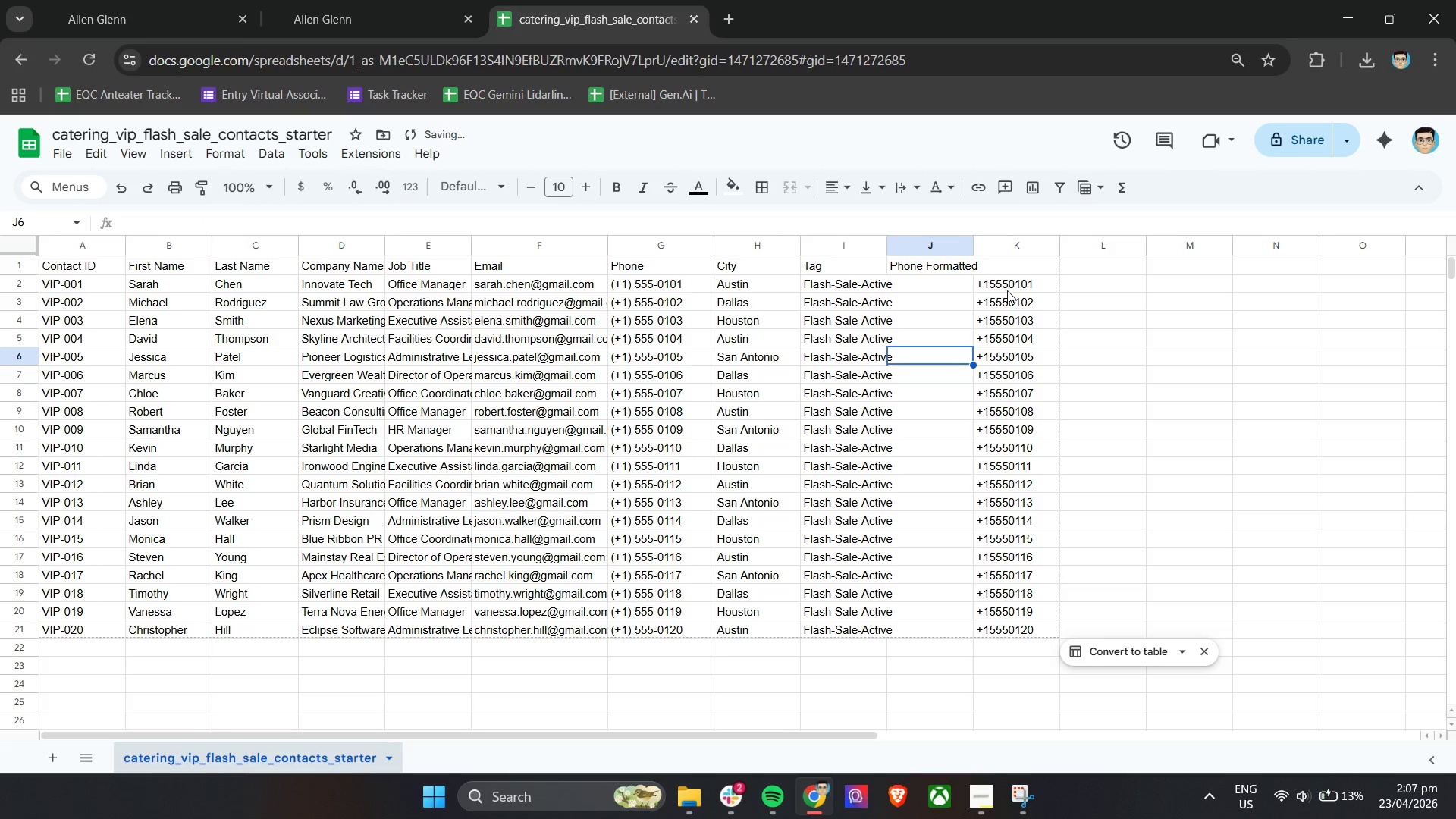 
left_click_drag(start_coordinate=[1007, 289], to_coordinate=[1012, 630])
 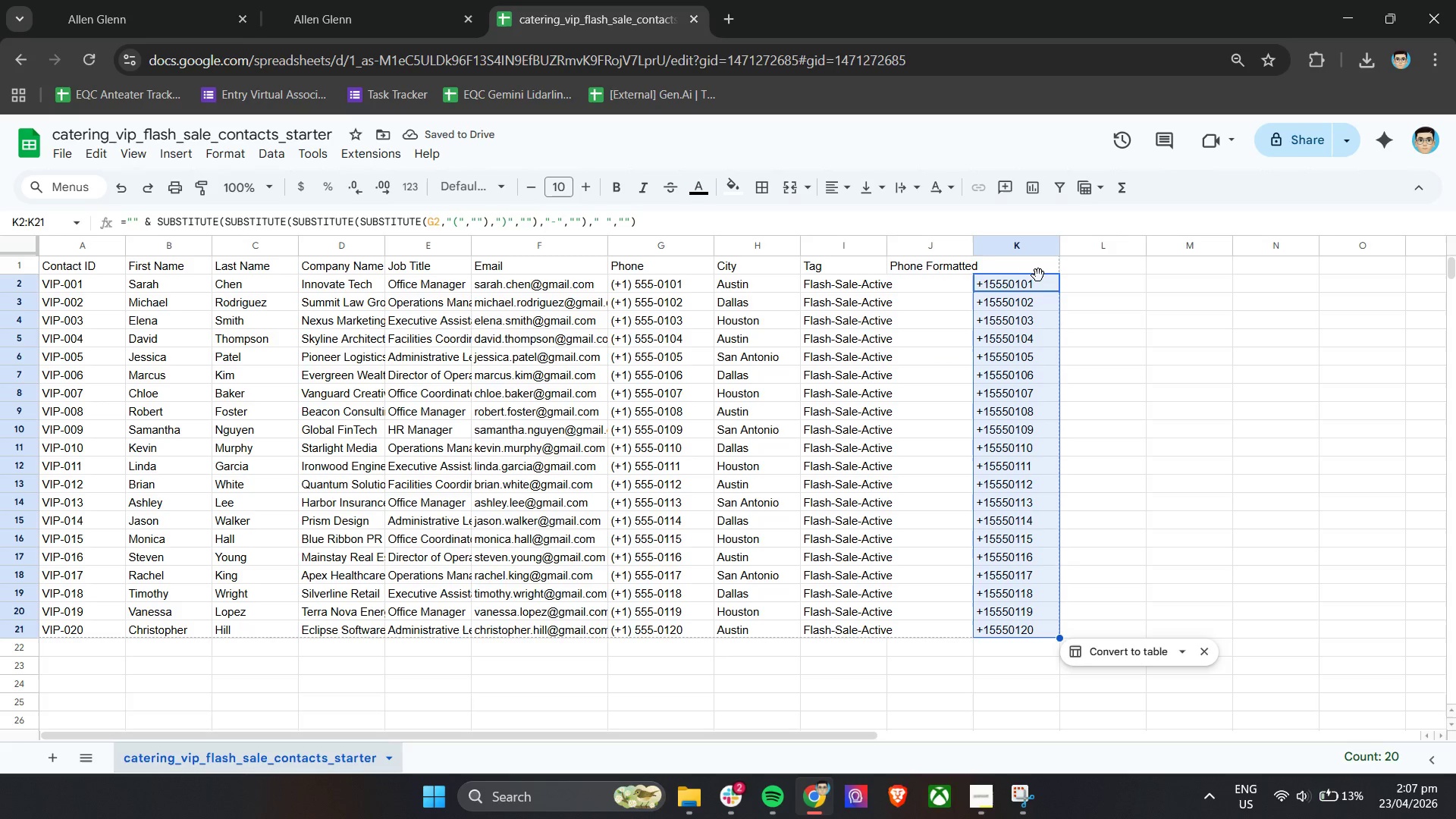 
left_click_drag(start_coordinate=[1038, 275], to_coordinate=[947, 284])
 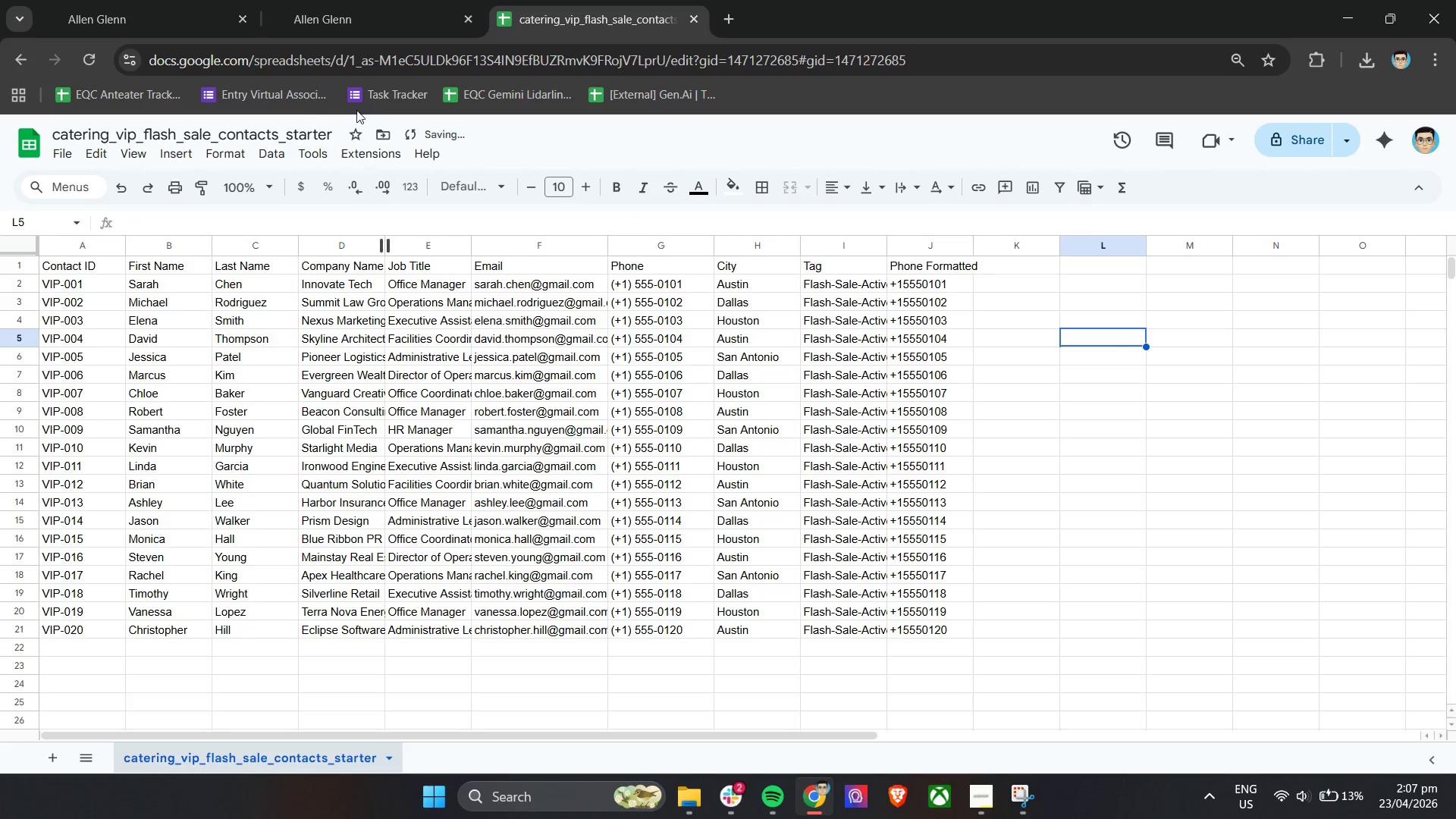 
left_click([188, 0])
 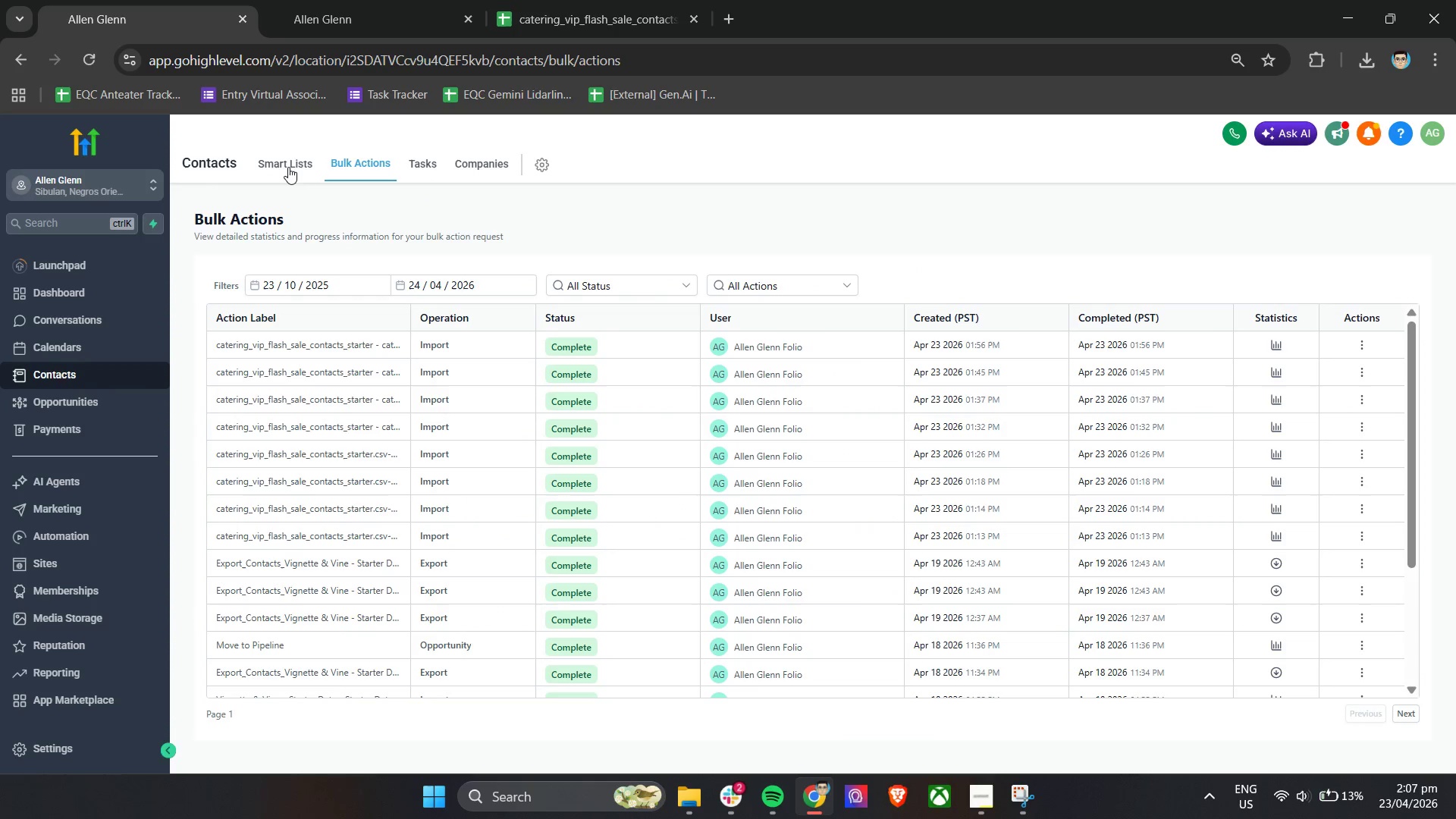 
left_click([623, 0])
 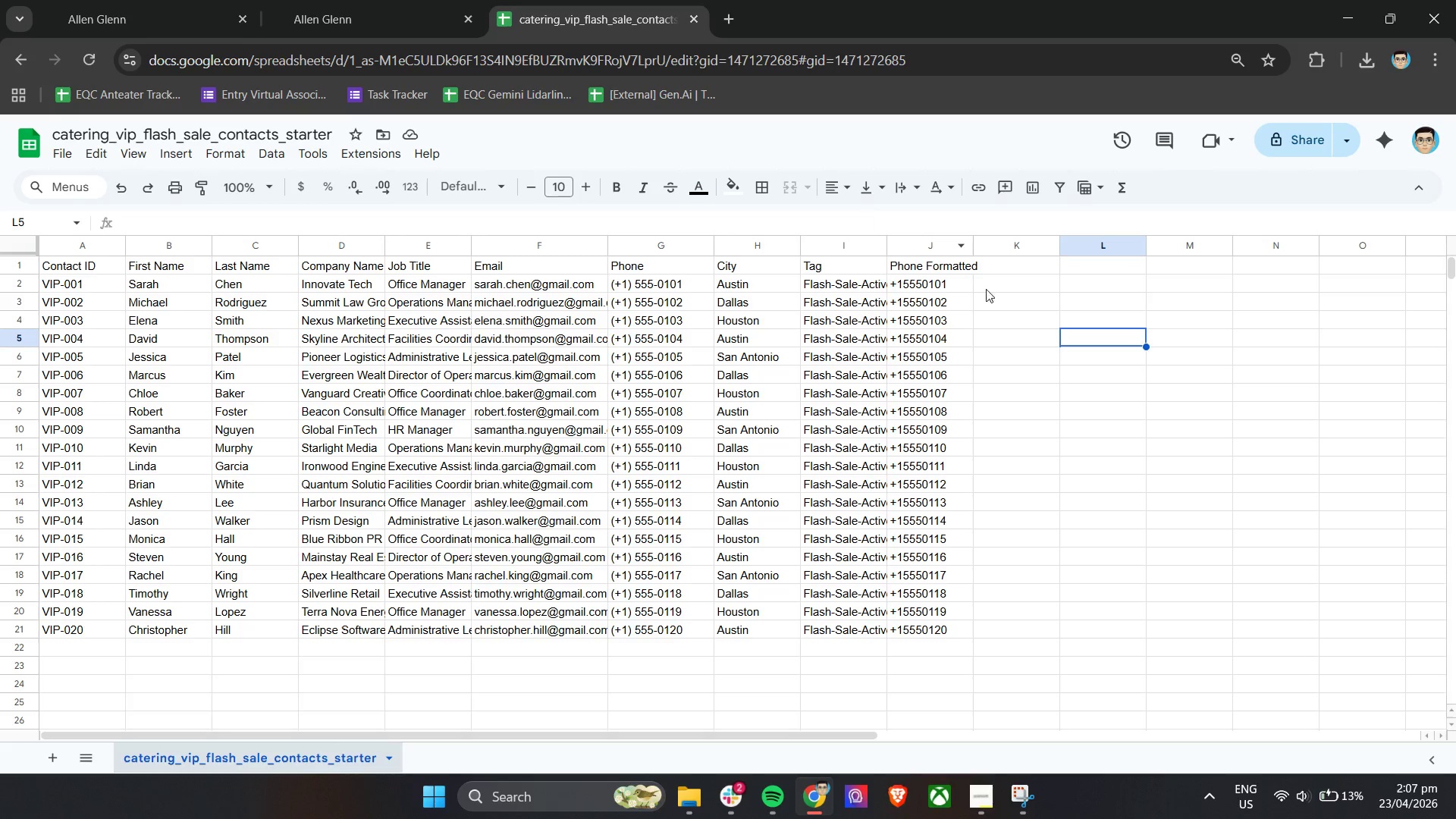 
left_click([1078, 356])
 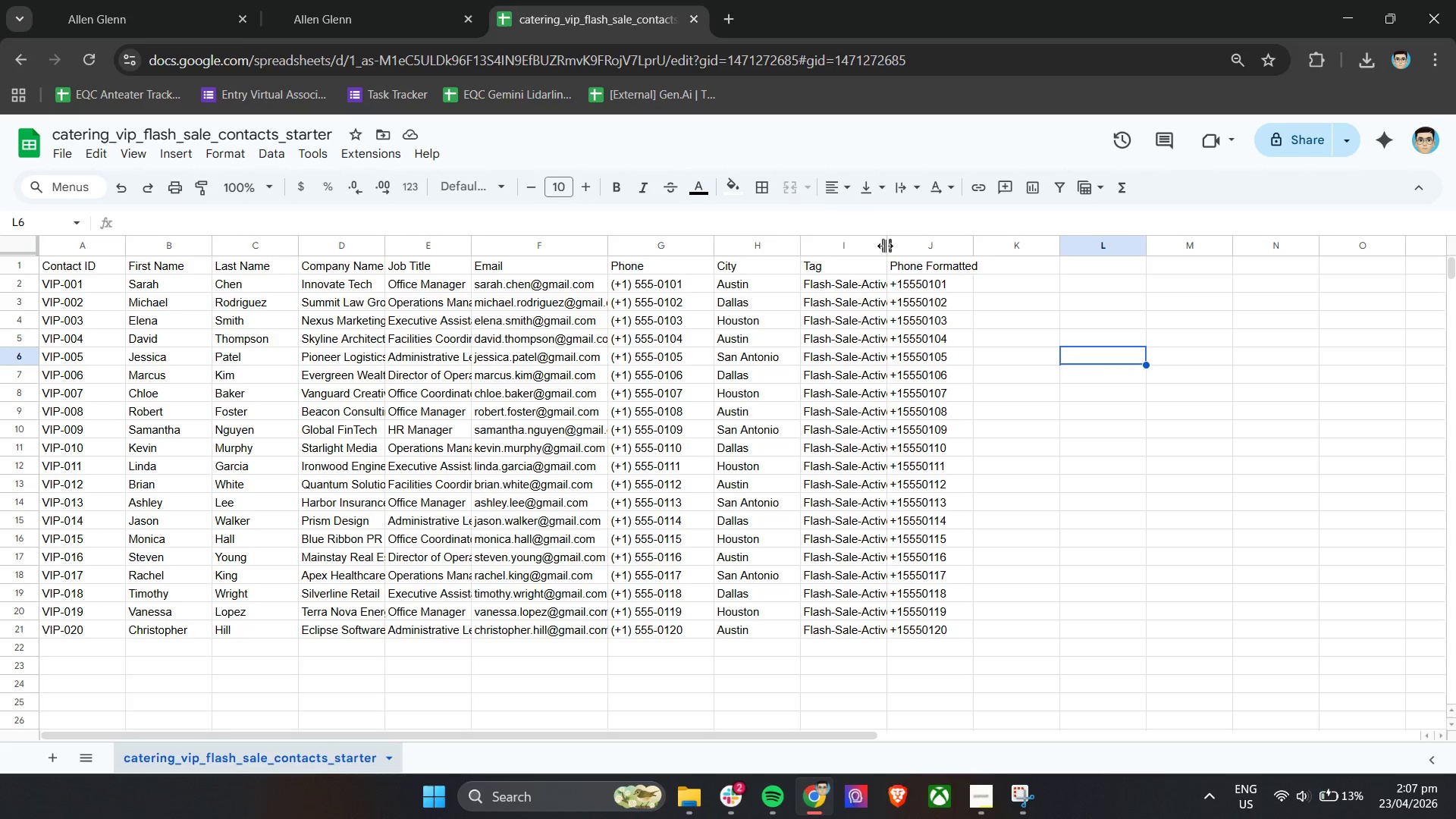 
left_click_drag(start_coordinate=[885, 246], to_coordinate=[902, 249])
 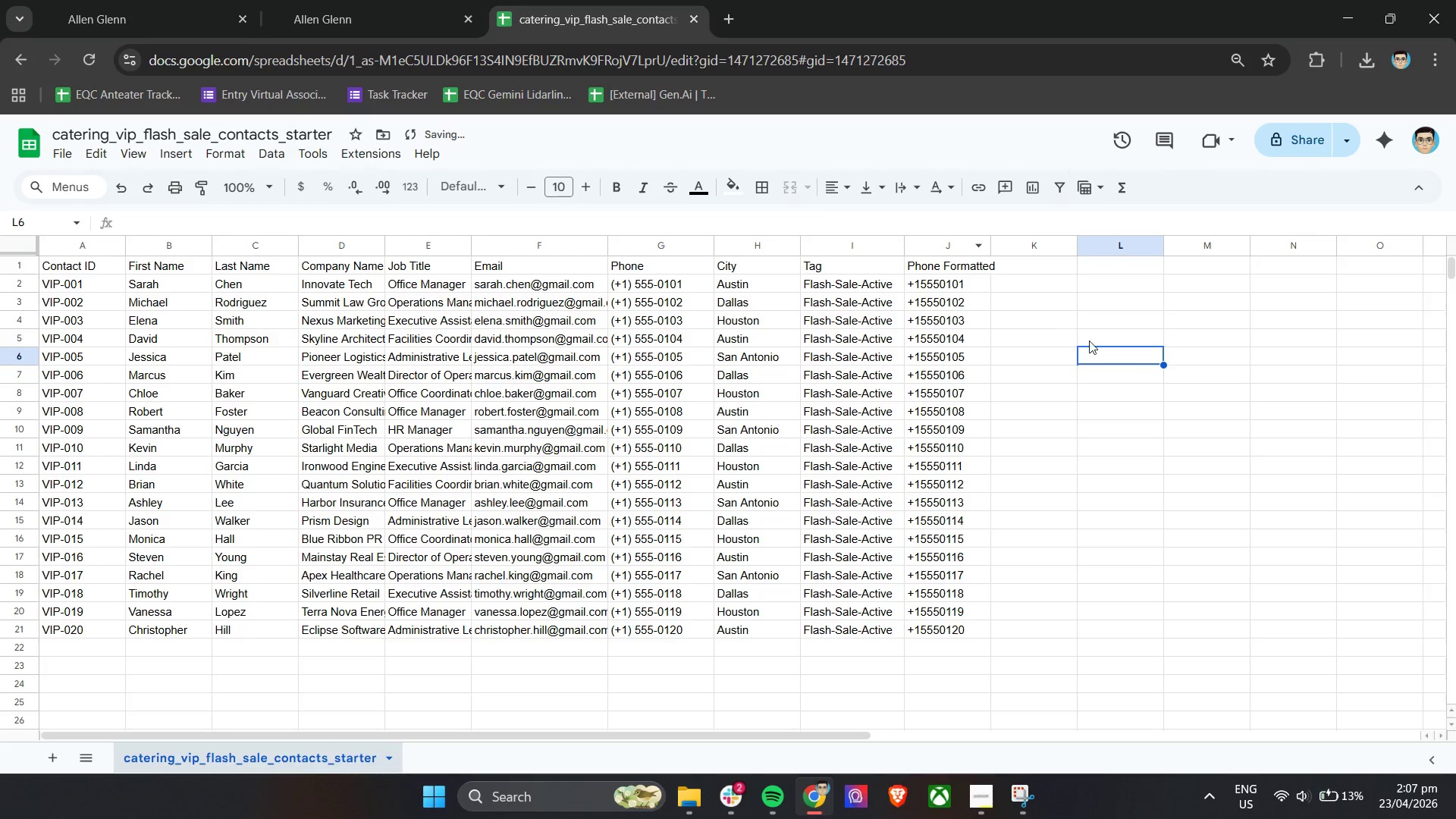 
left_click([1090, 340])
 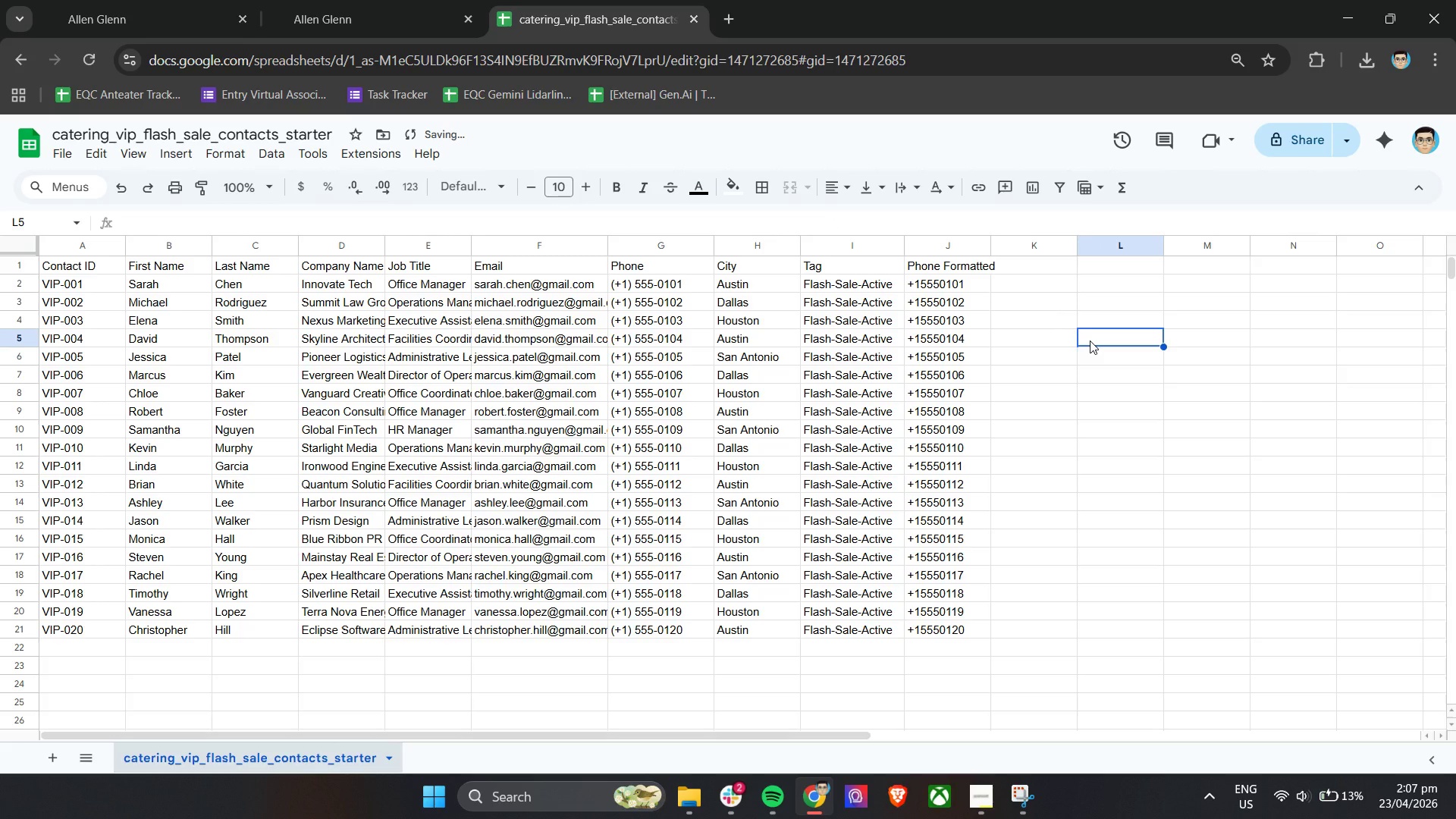 
key(Control+S)
 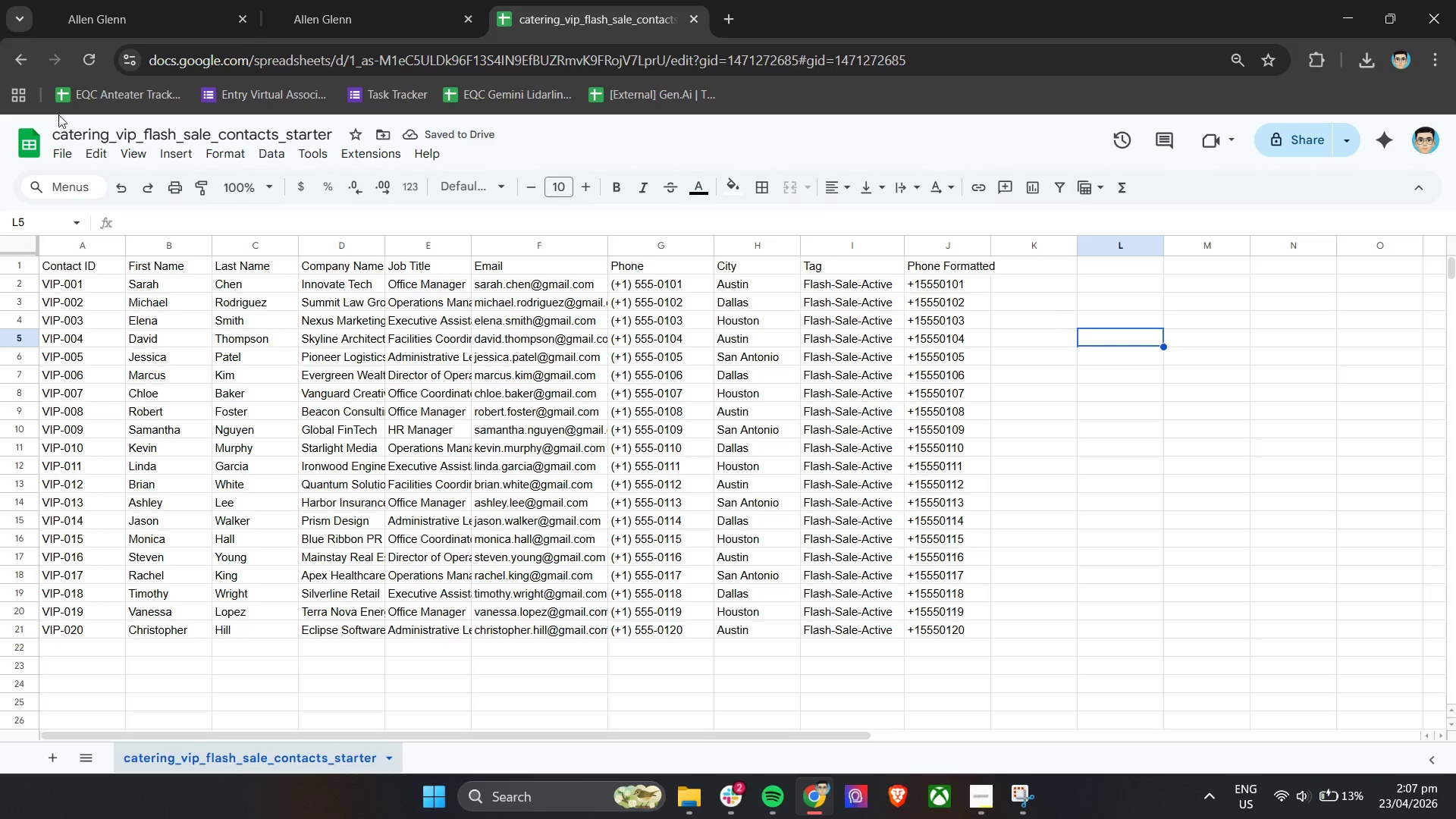 
left_click([64, 148])
 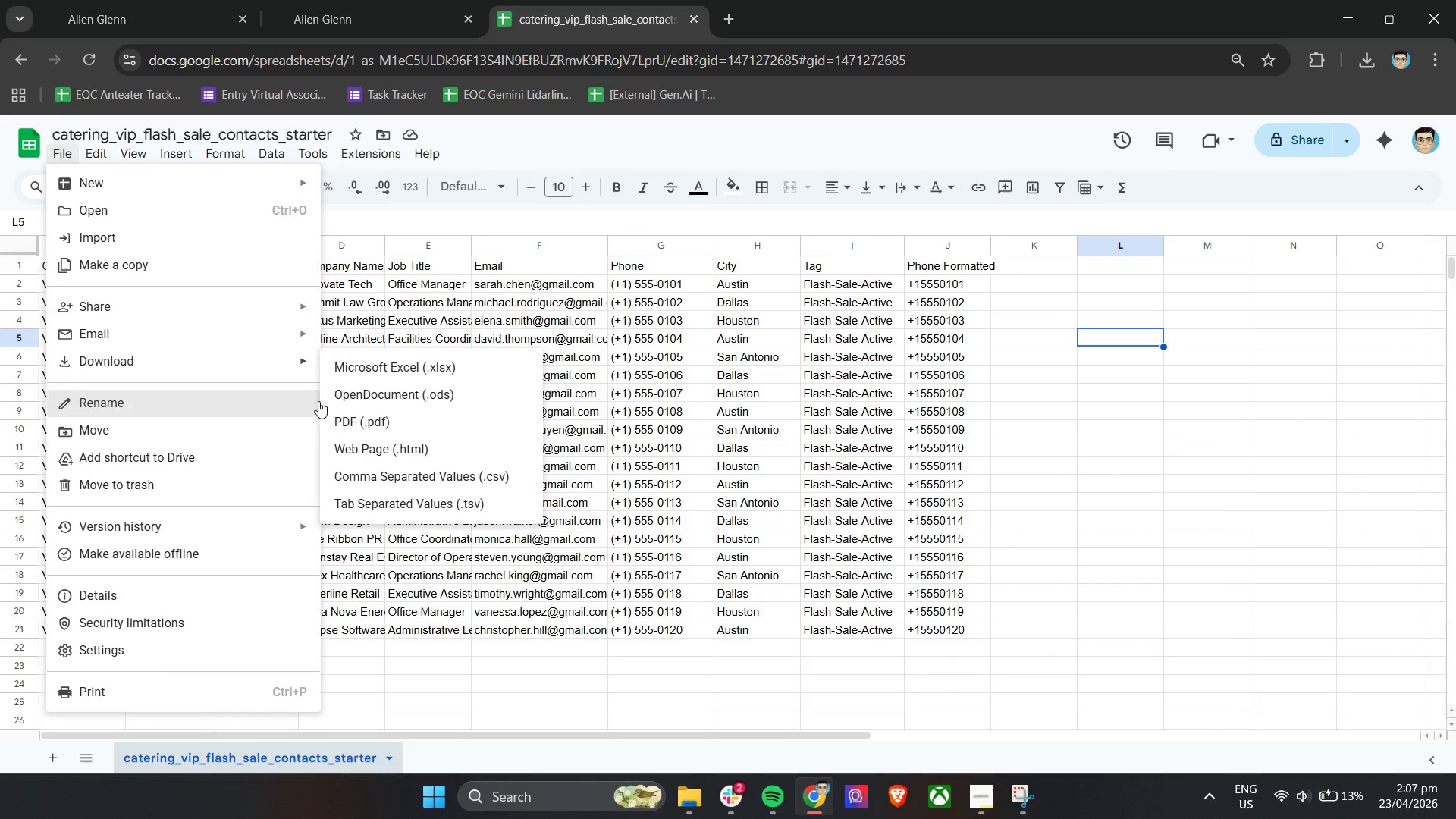 
left_click([357, 475])
 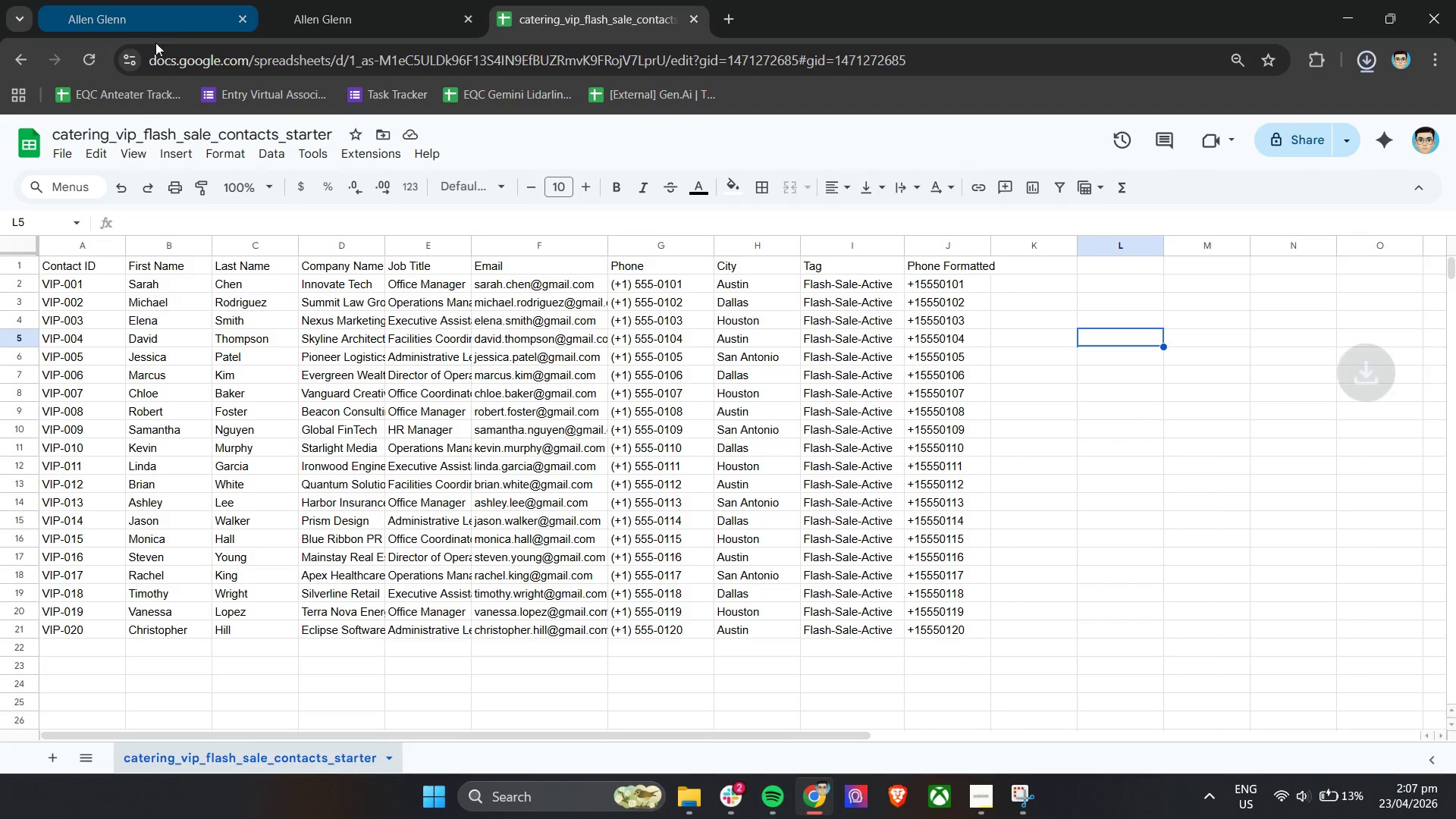 
left_click([151, 0])
 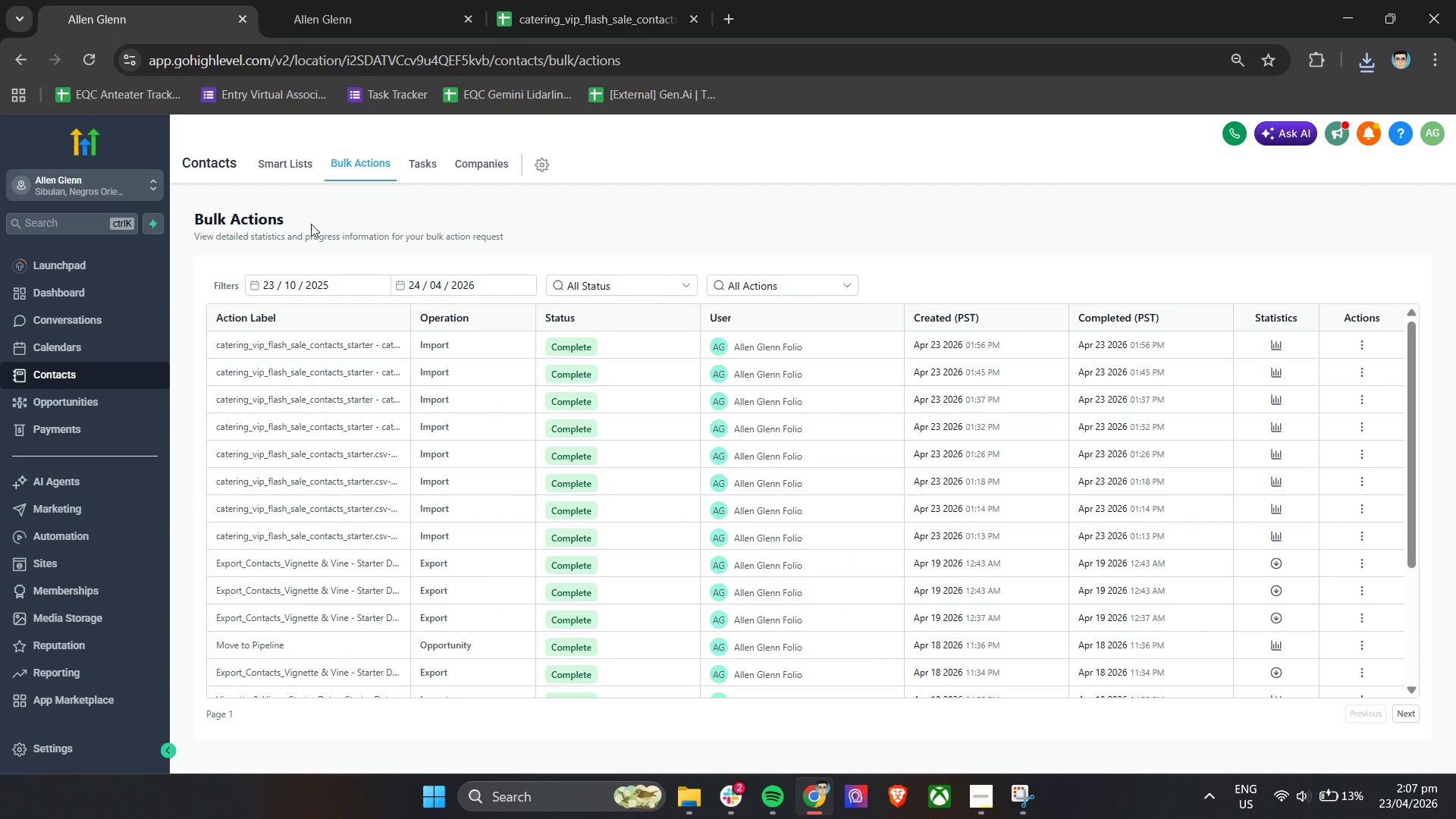 
left_click([283, 159])
 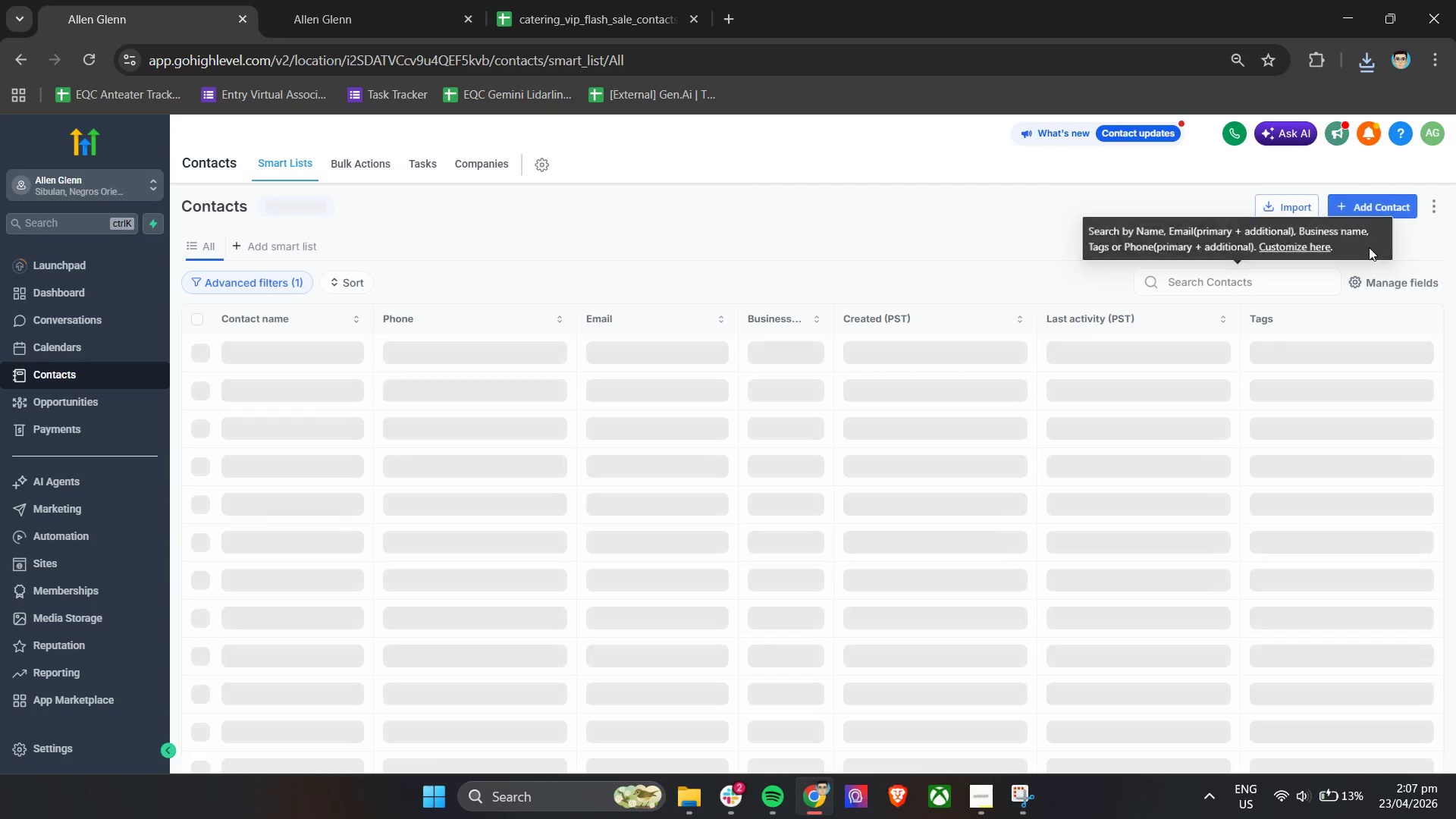 
left_click([1298, 208])
 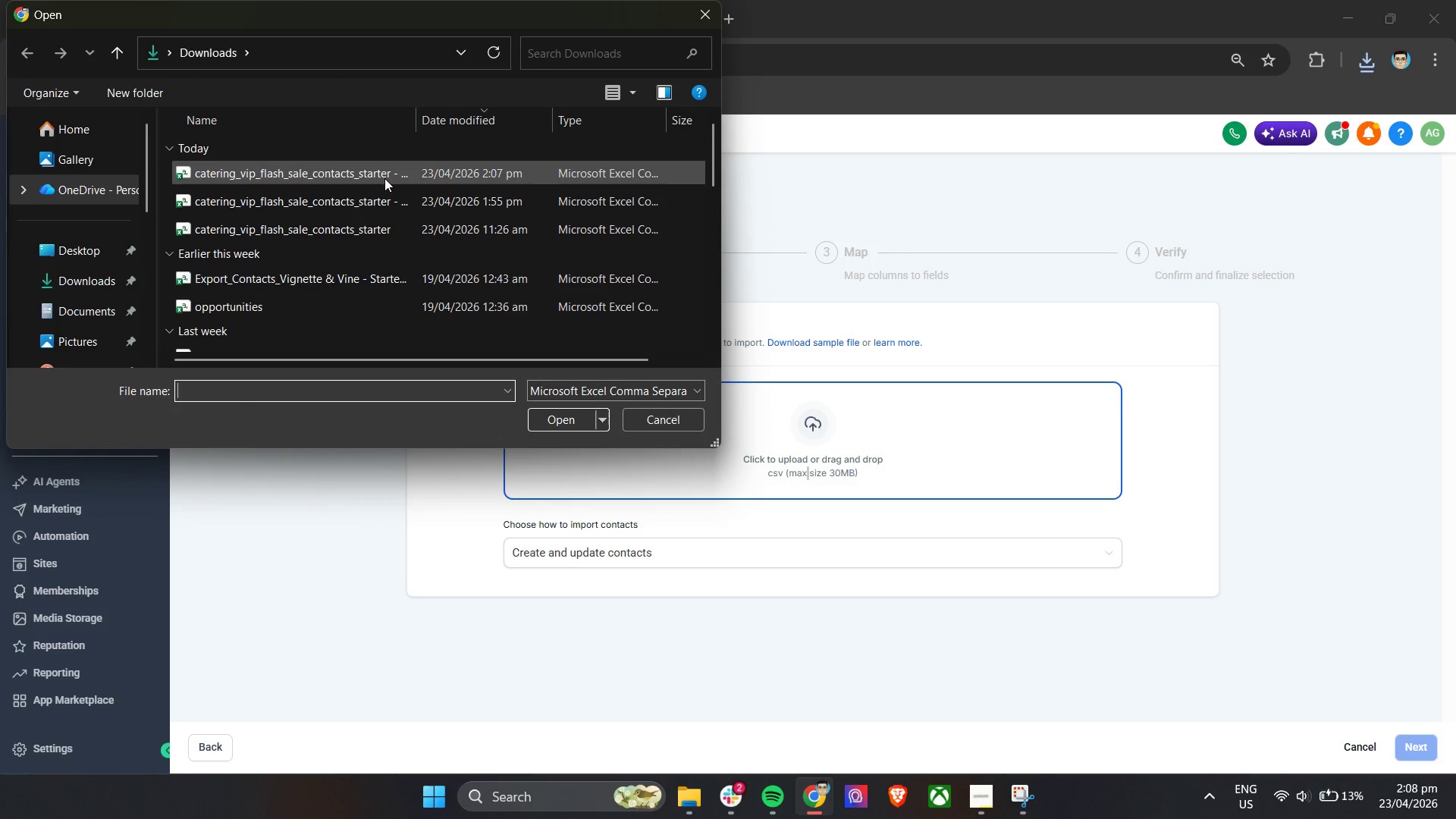 
wait(5.16)
 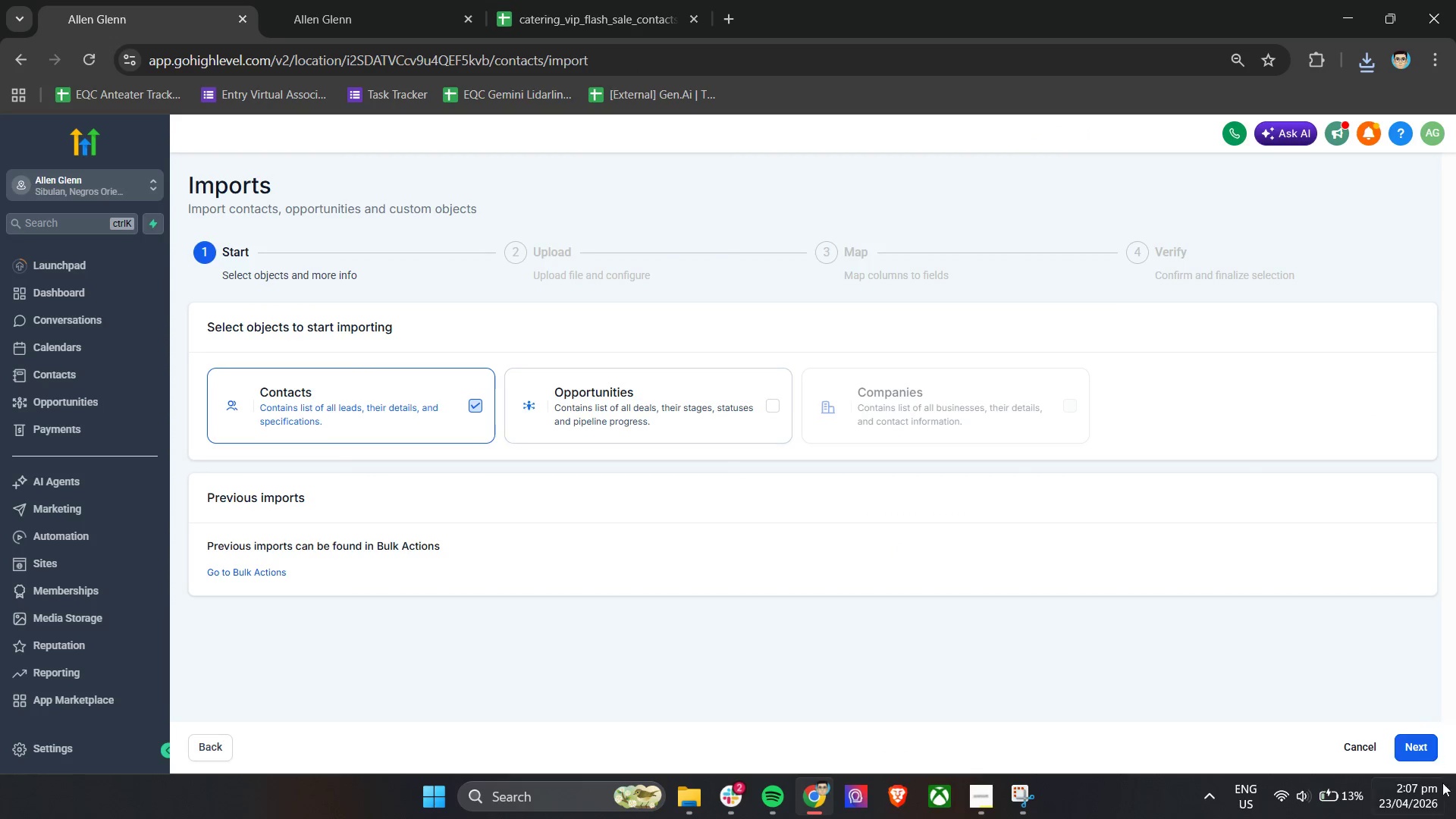 
double_click([410, 173])
 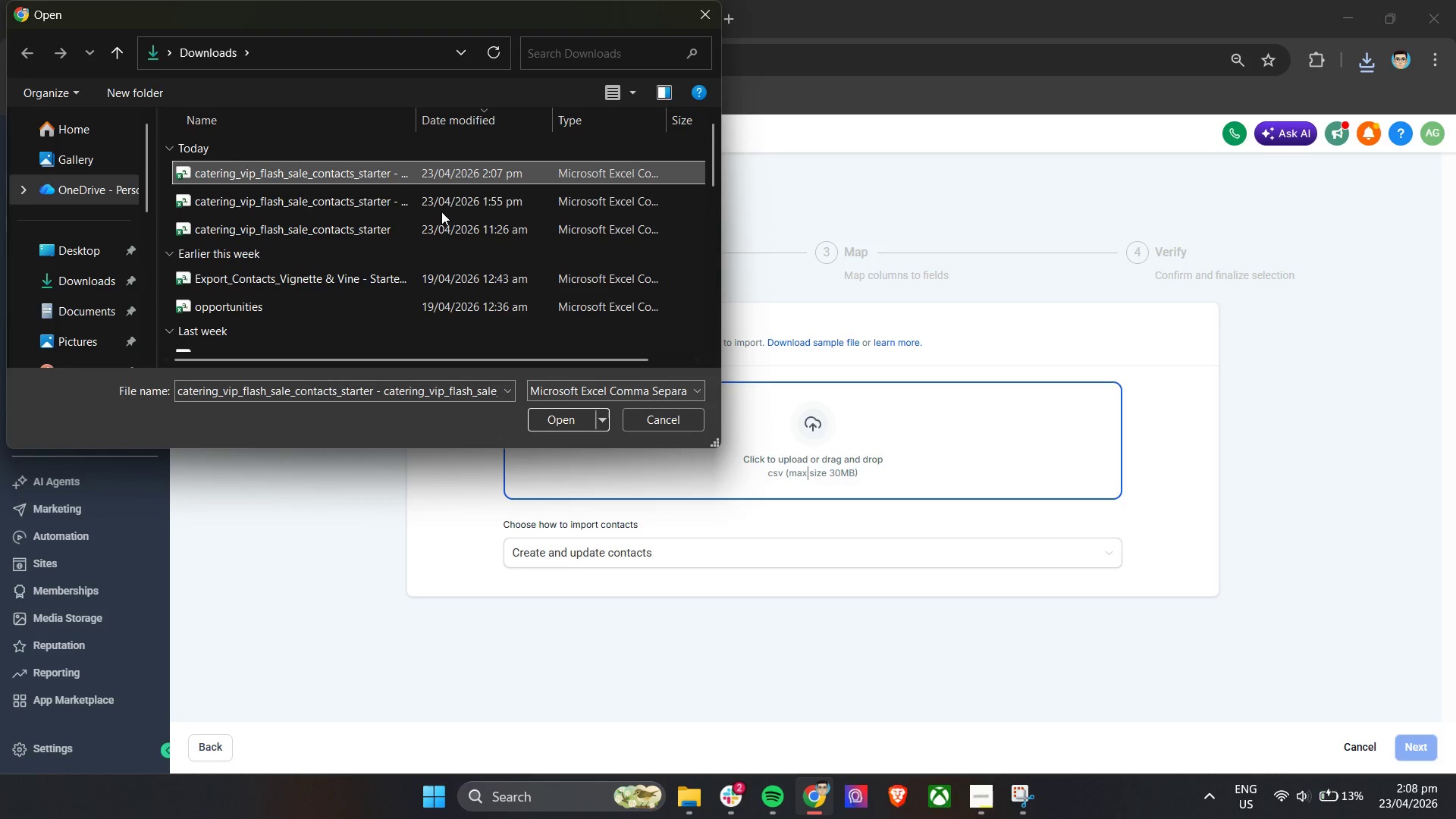 
right_click([438, 205])
 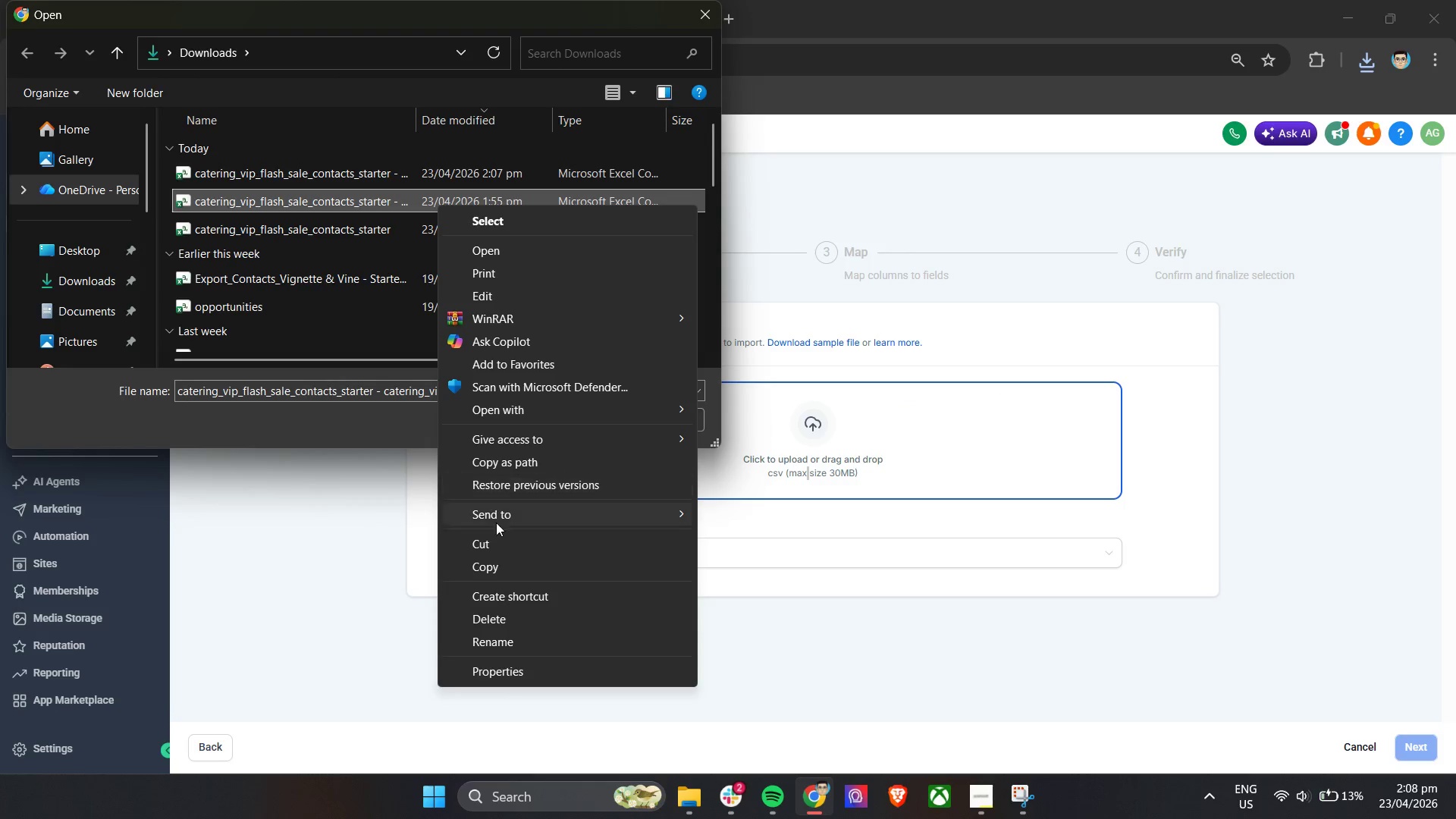 
left_click([491, 617])
 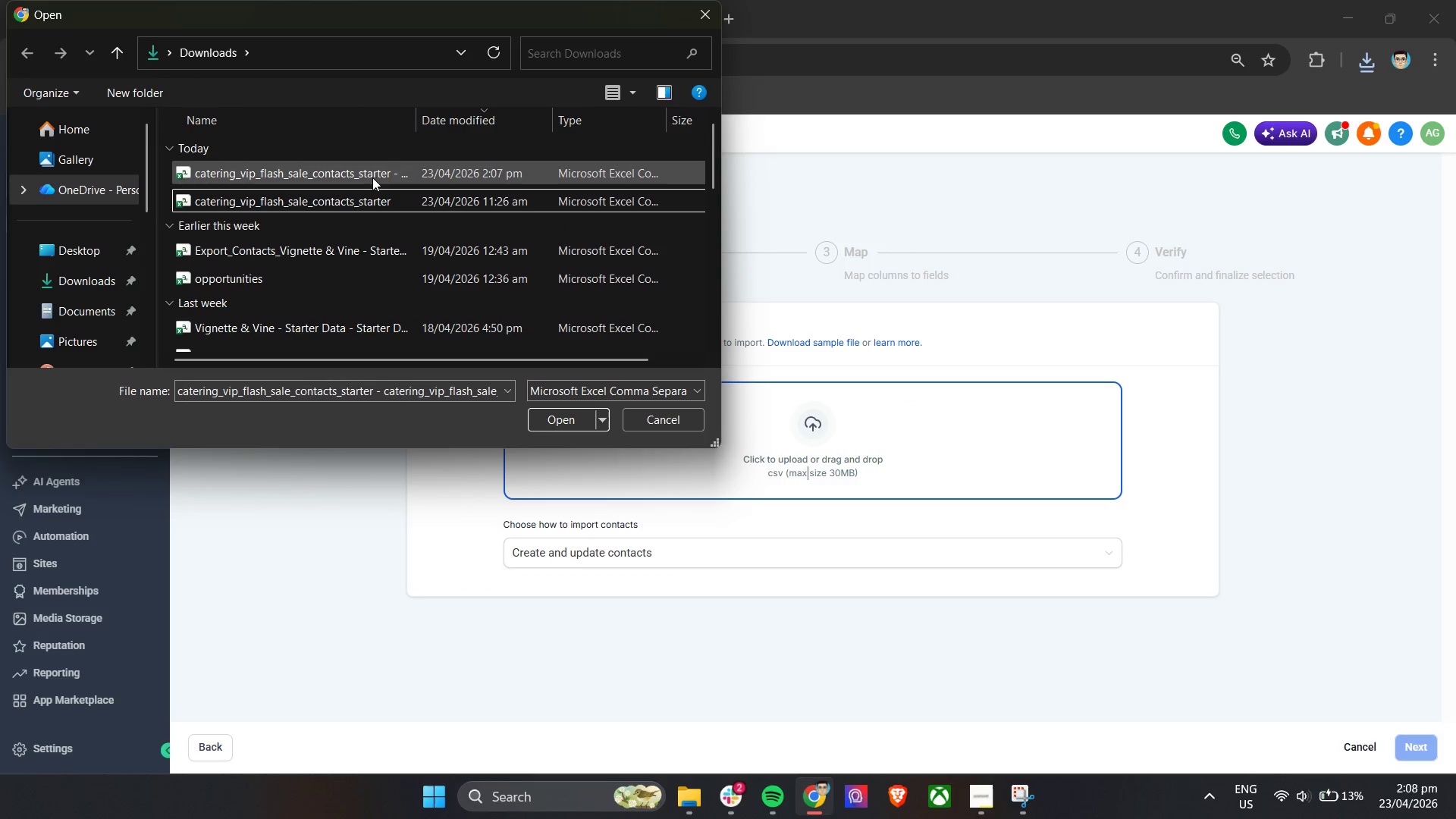 
left_click([372, 177])
 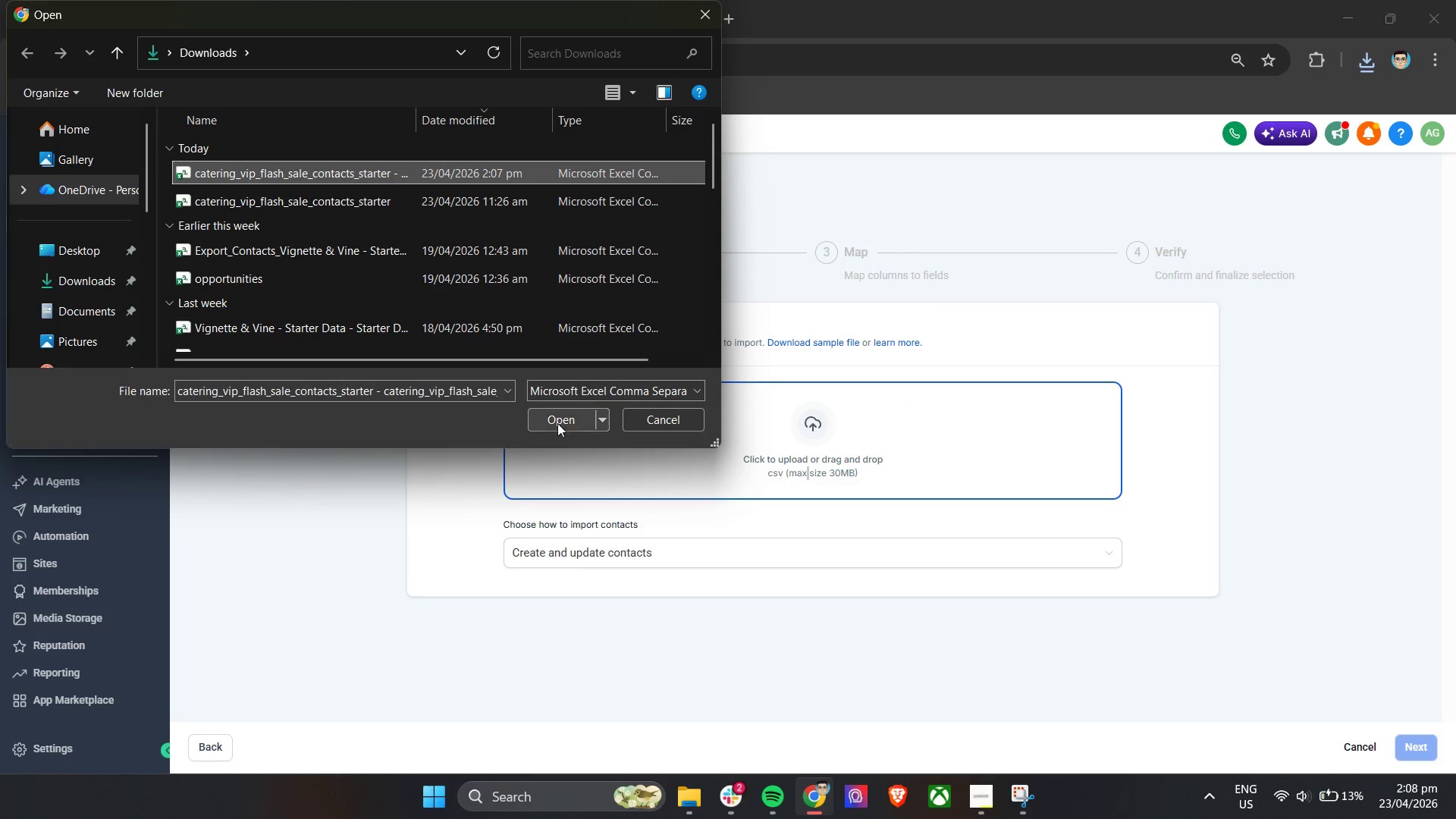 
left_click([557, 424])
 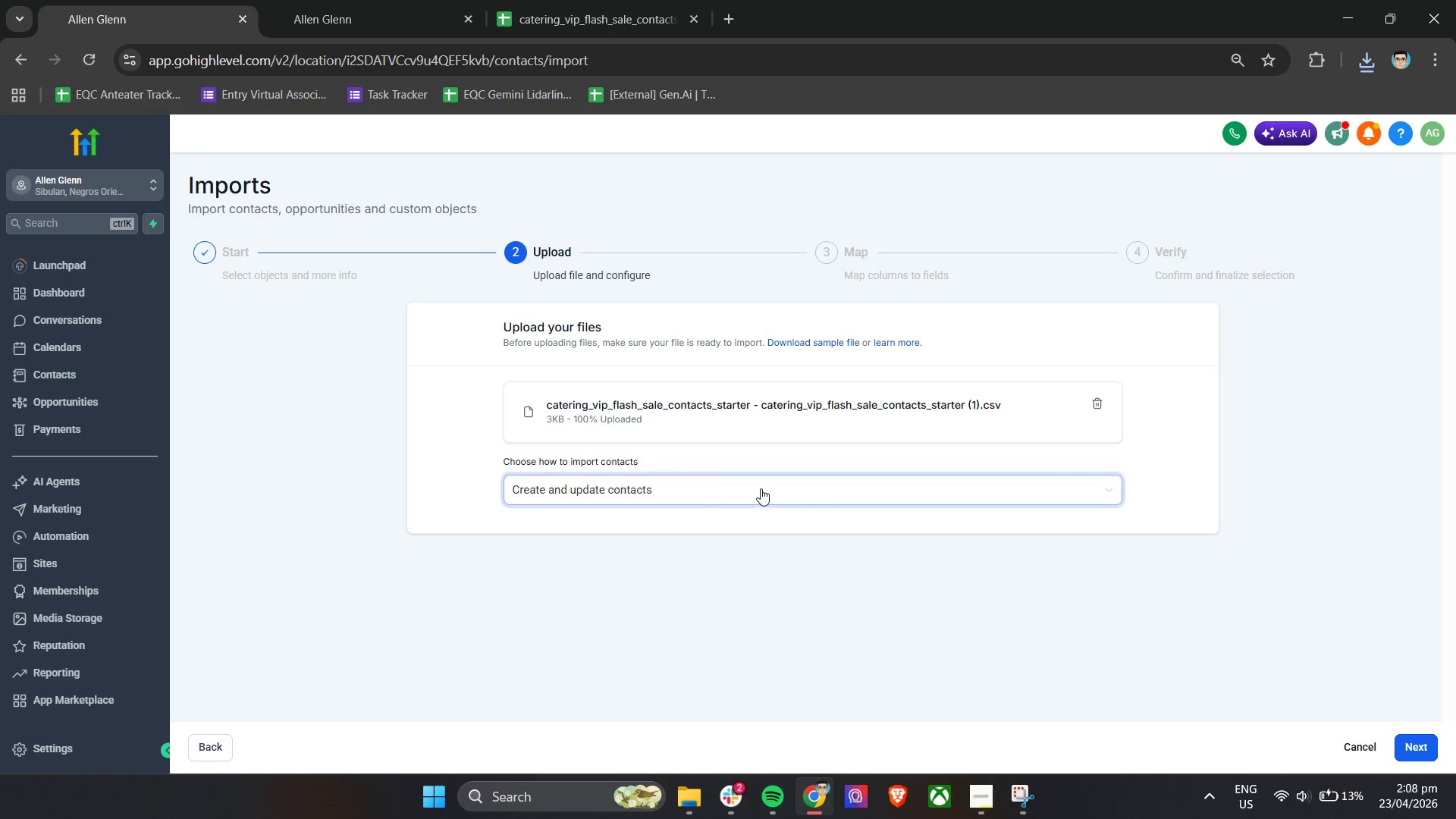 
left_click([614, 521])
 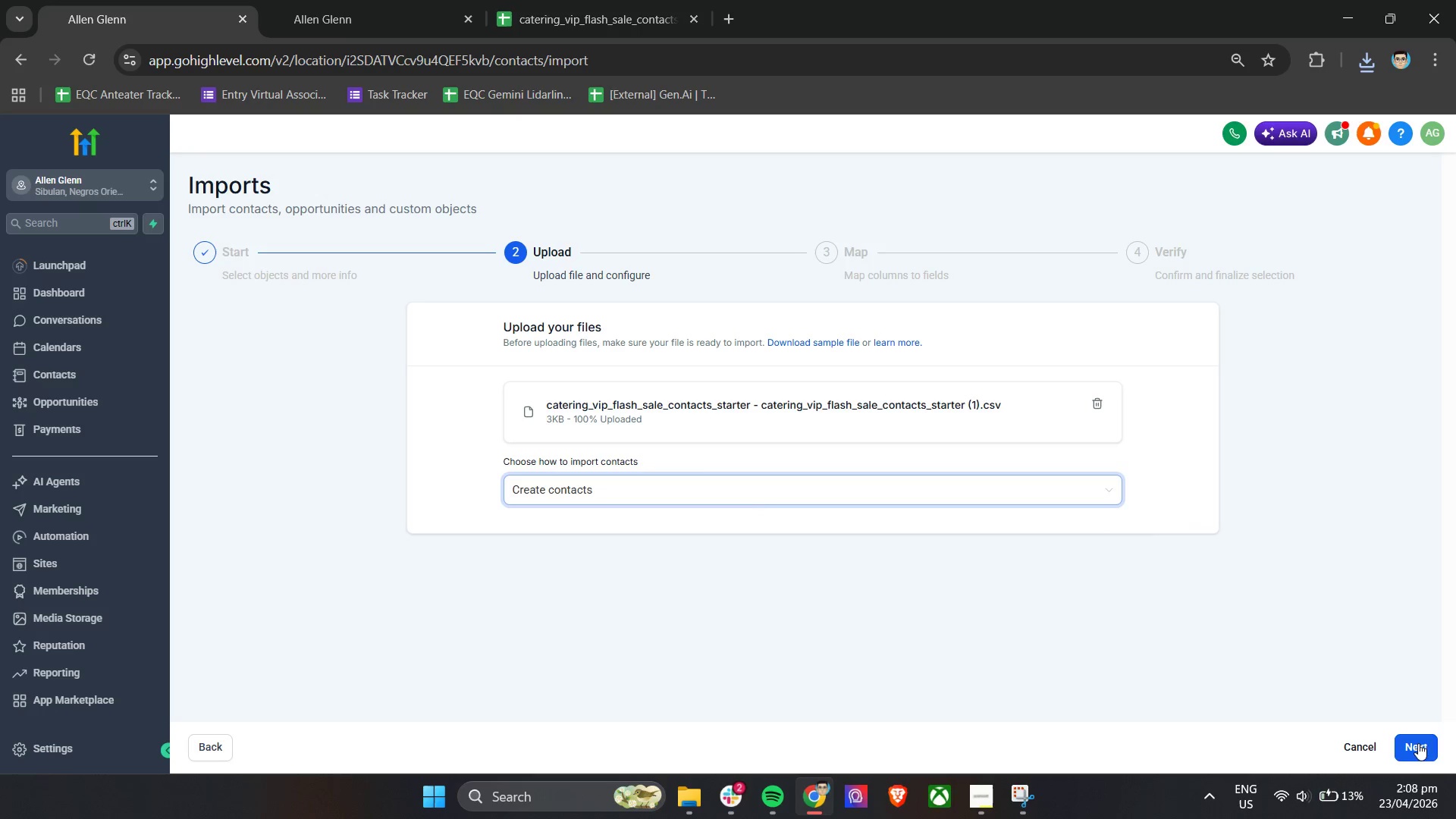 
left_click([1420, 757])
 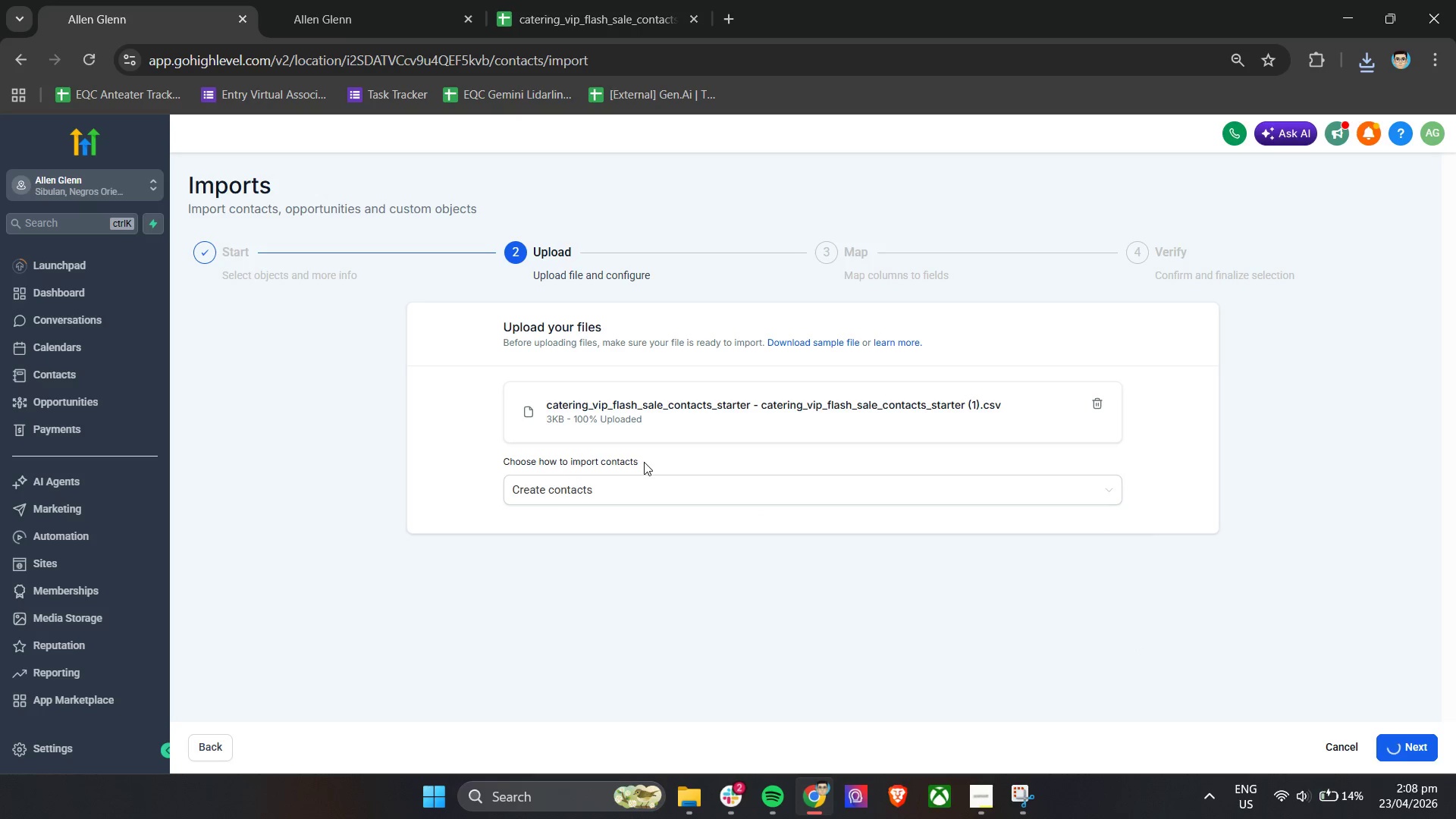 
scroll: coordinate [662, 517], scroll_direction: down, amount: 13.0
 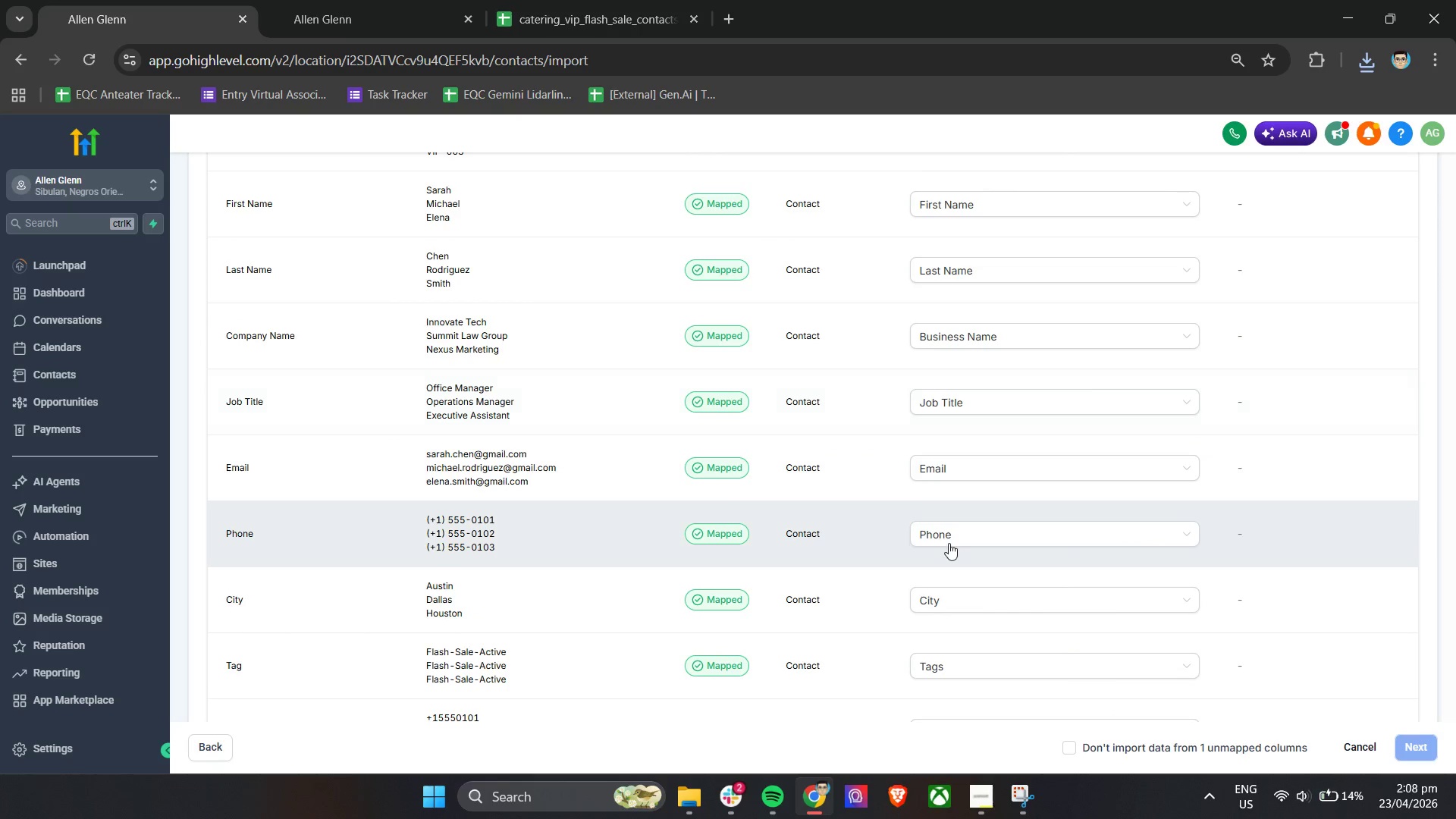 
left_click([951, 543])
 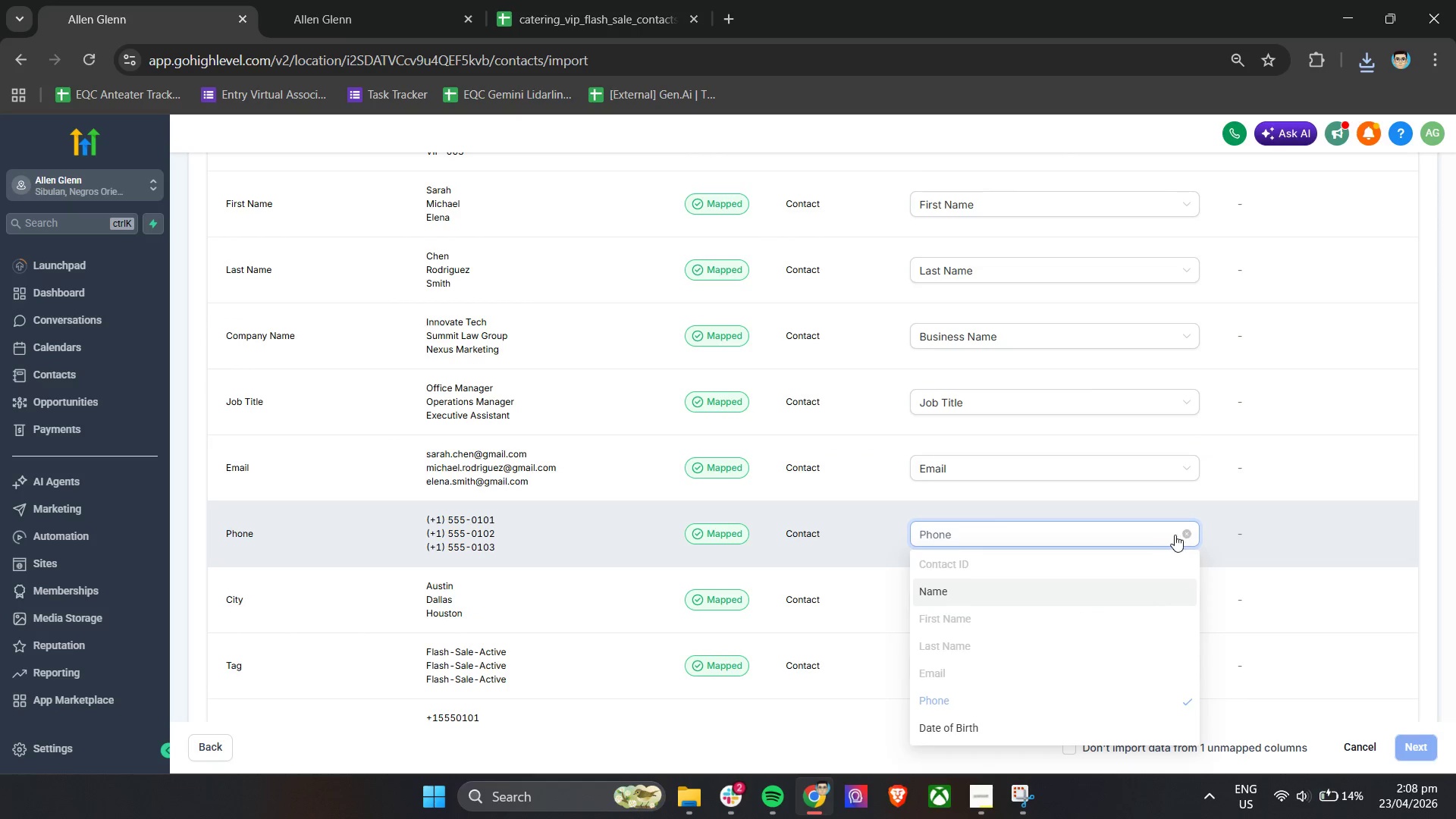 
left_click([1187, 530])
 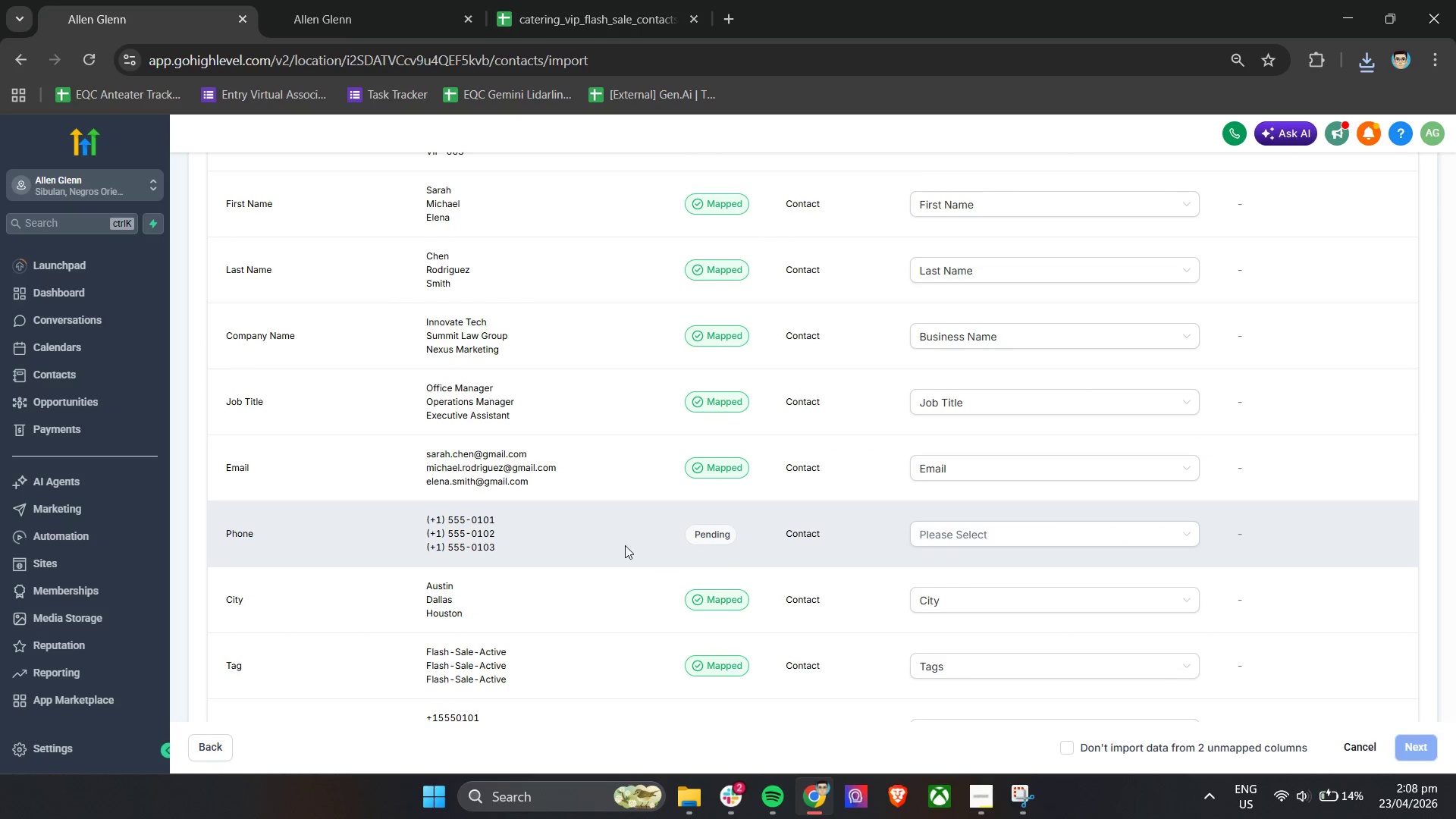 
scroll: coordinate [613, 548], scroll_direction: down, amount: 6.0
 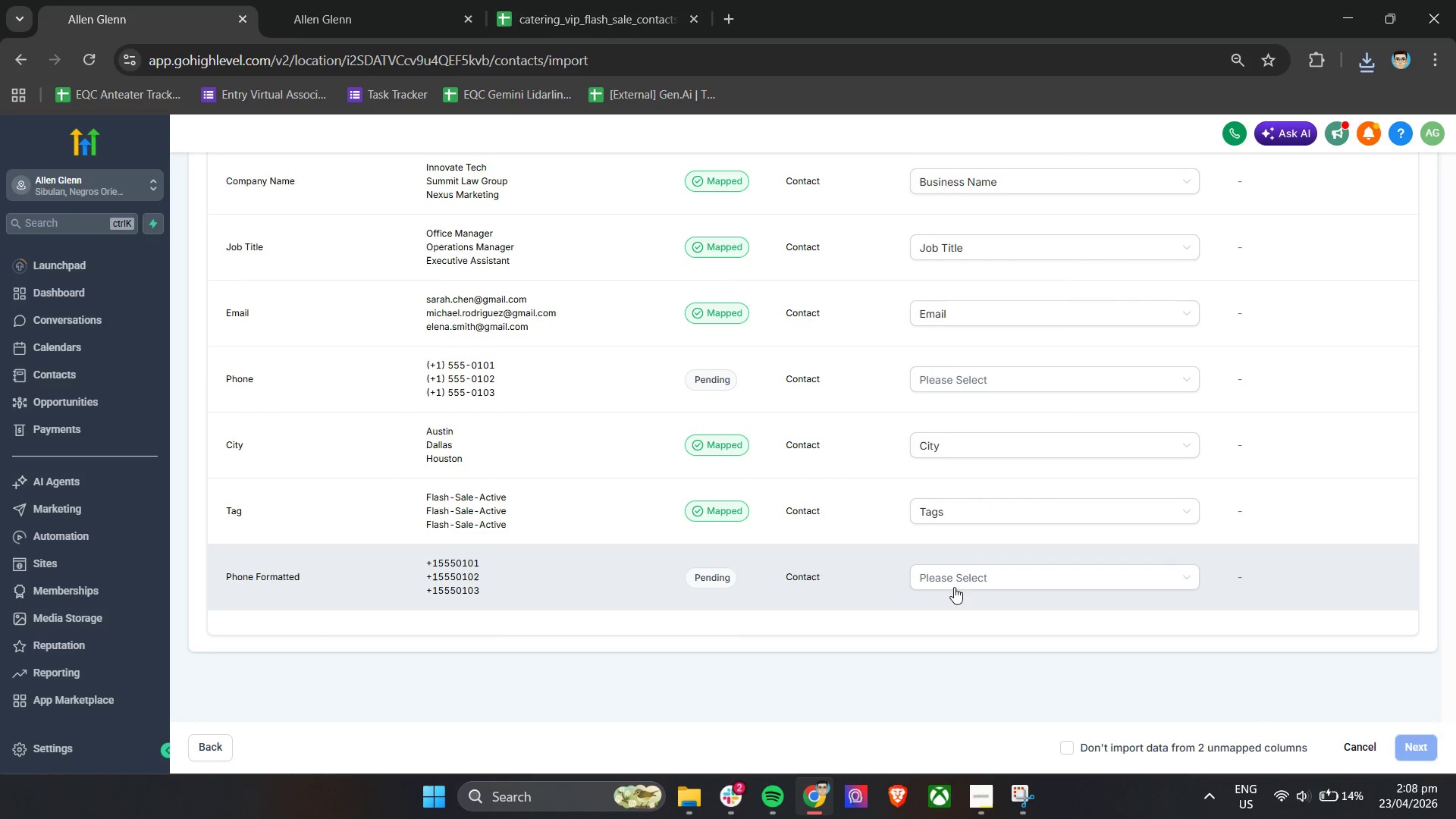 
left_click([957, 581])
 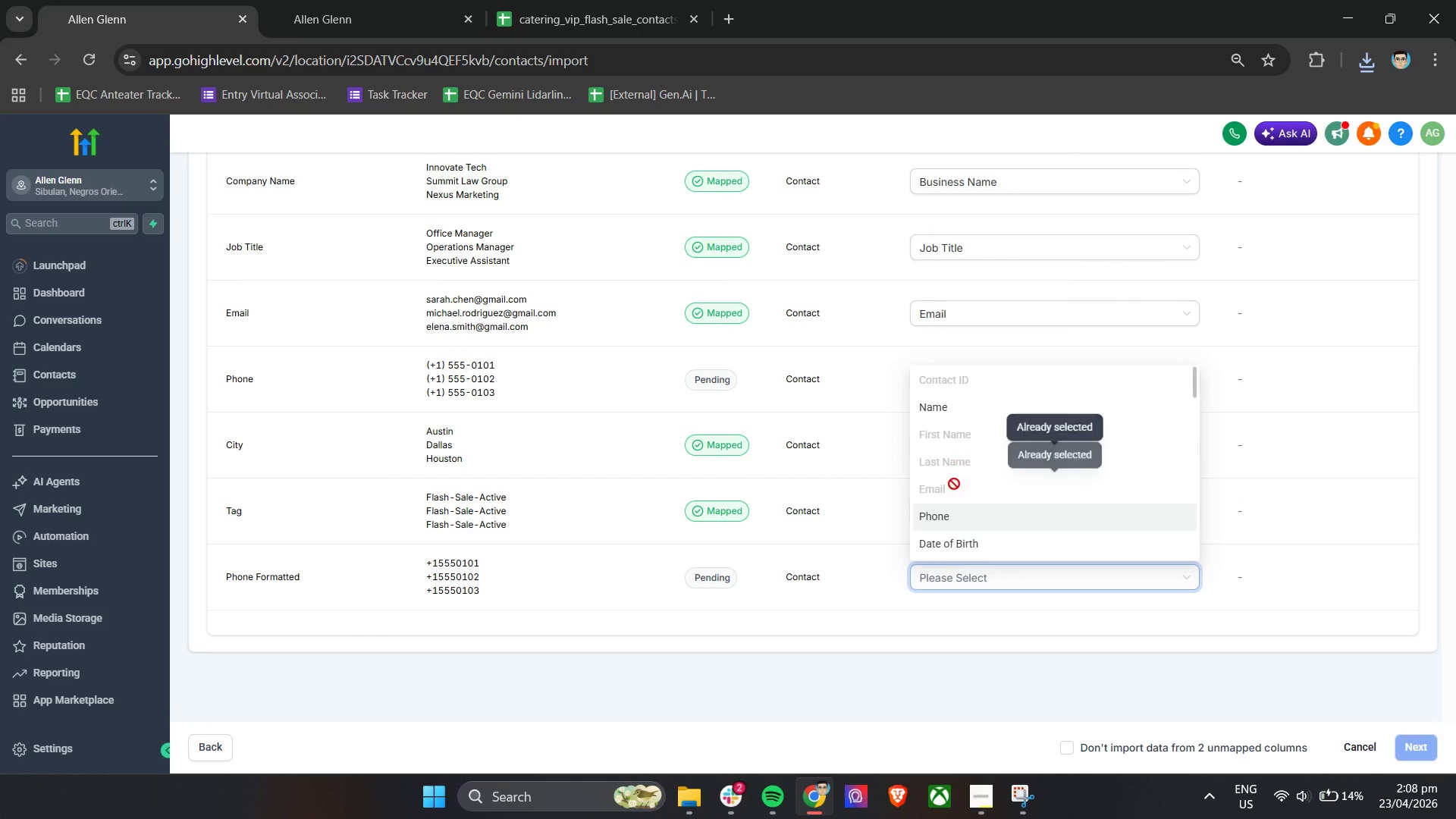 
left_click([951, 516])
 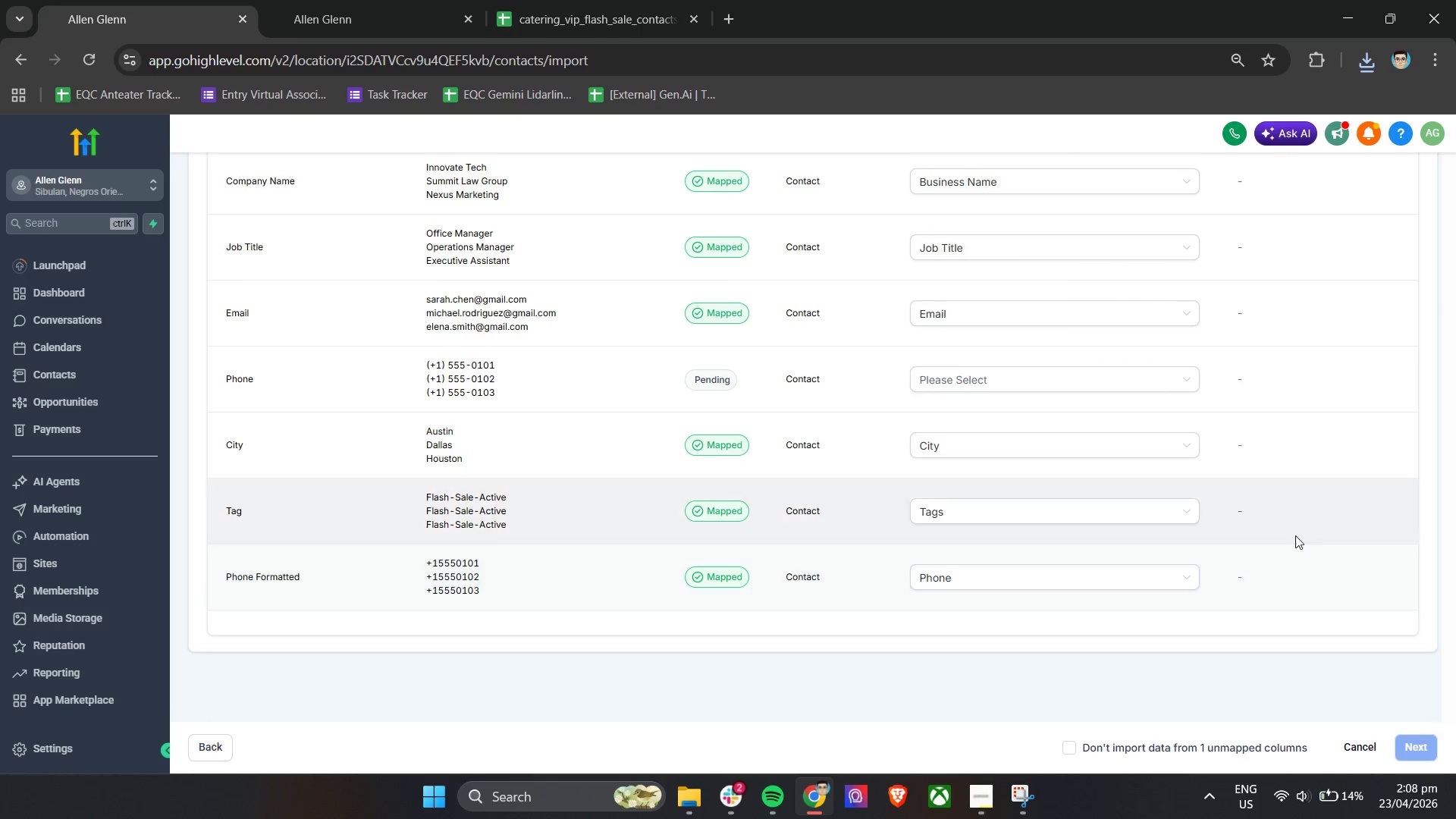 
scroll: coordinate [1354, 630], scroll_direction: up, amount: 3.0
 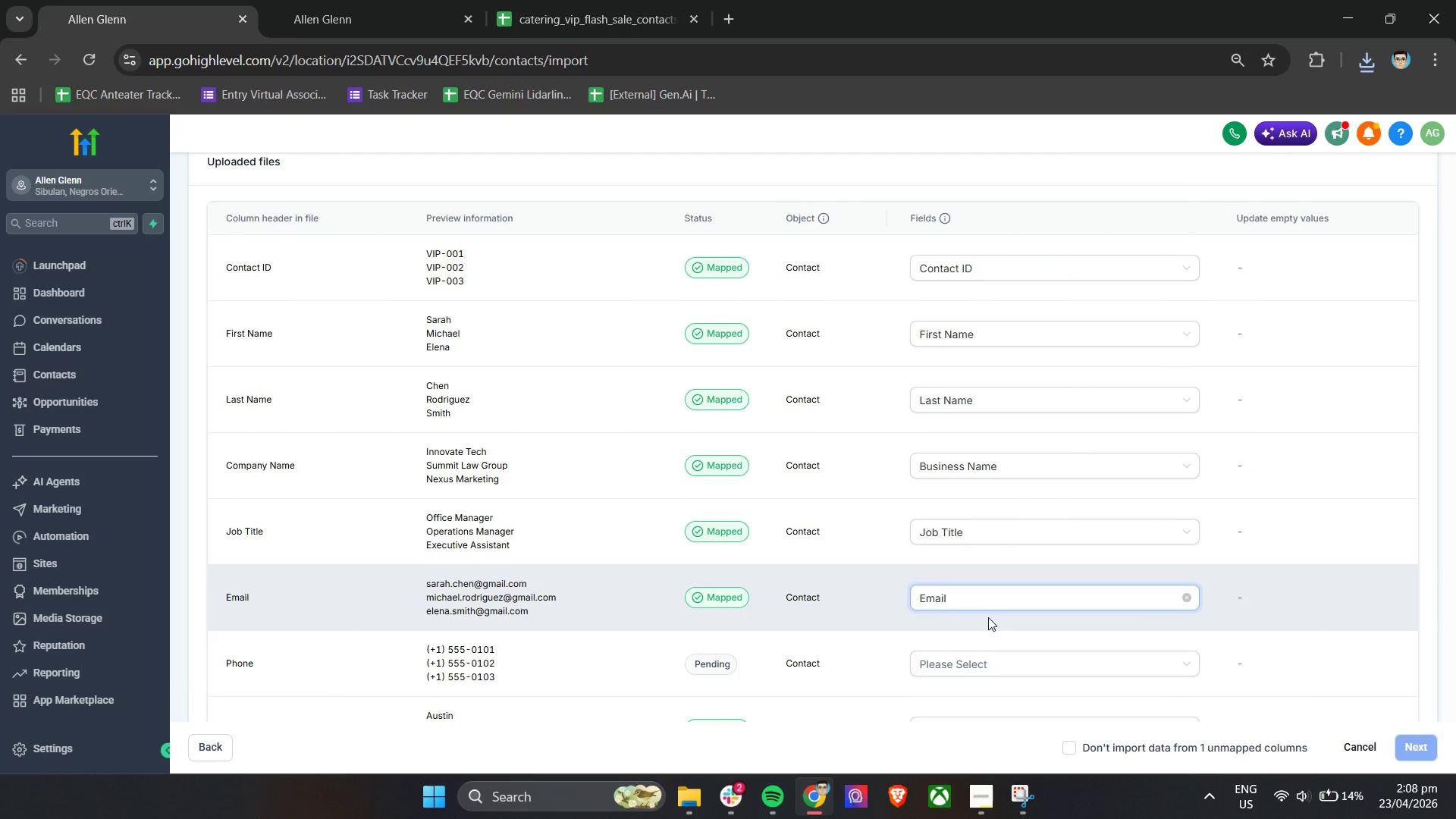 
left_click([982, 670])
 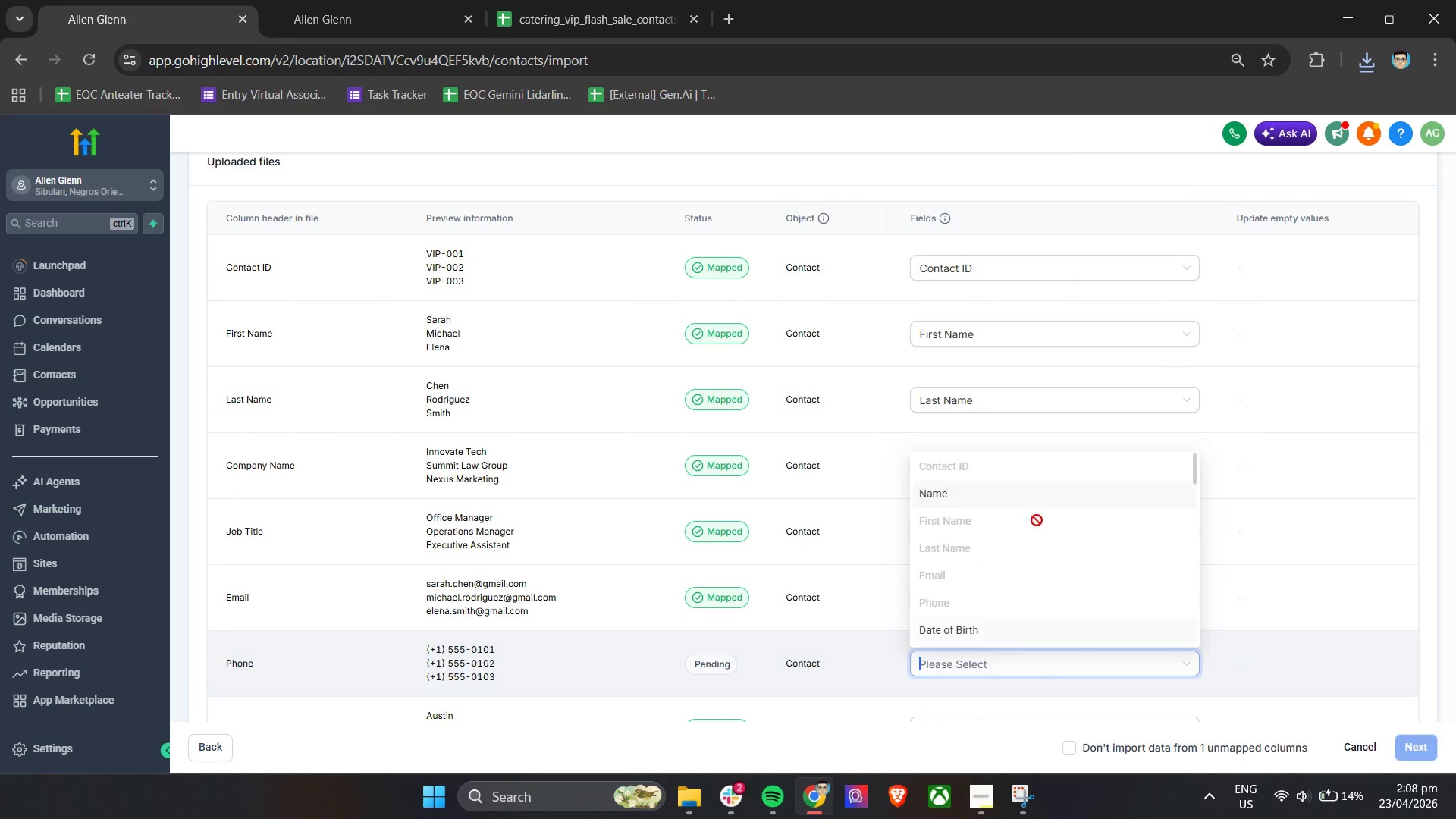 
scroll: coordinate [986, 636], scroll_direction: down, amount: 18.0
 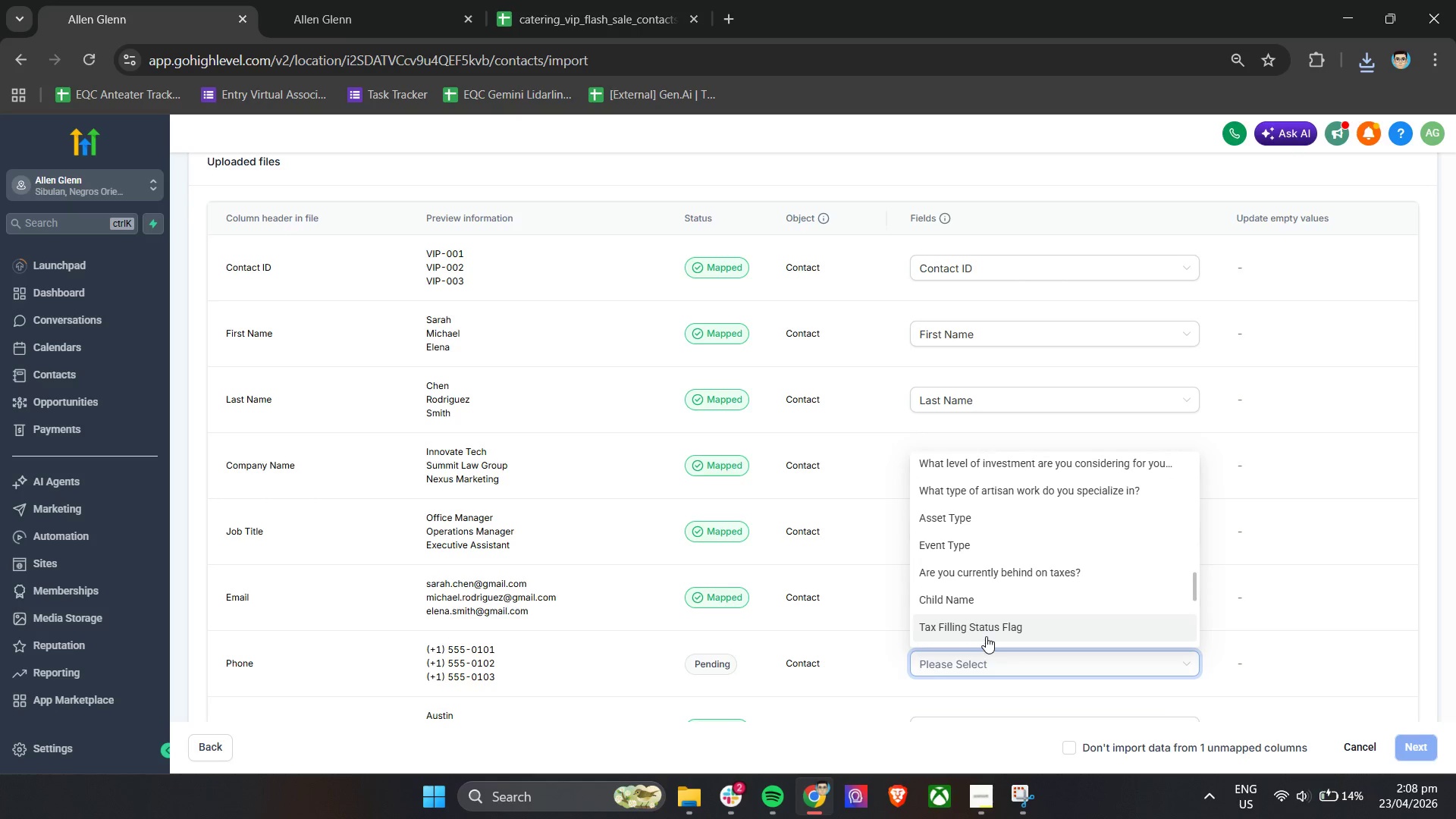 
scroll: coordinate [986, 636], scroll_direction: up, amount: 7.0
 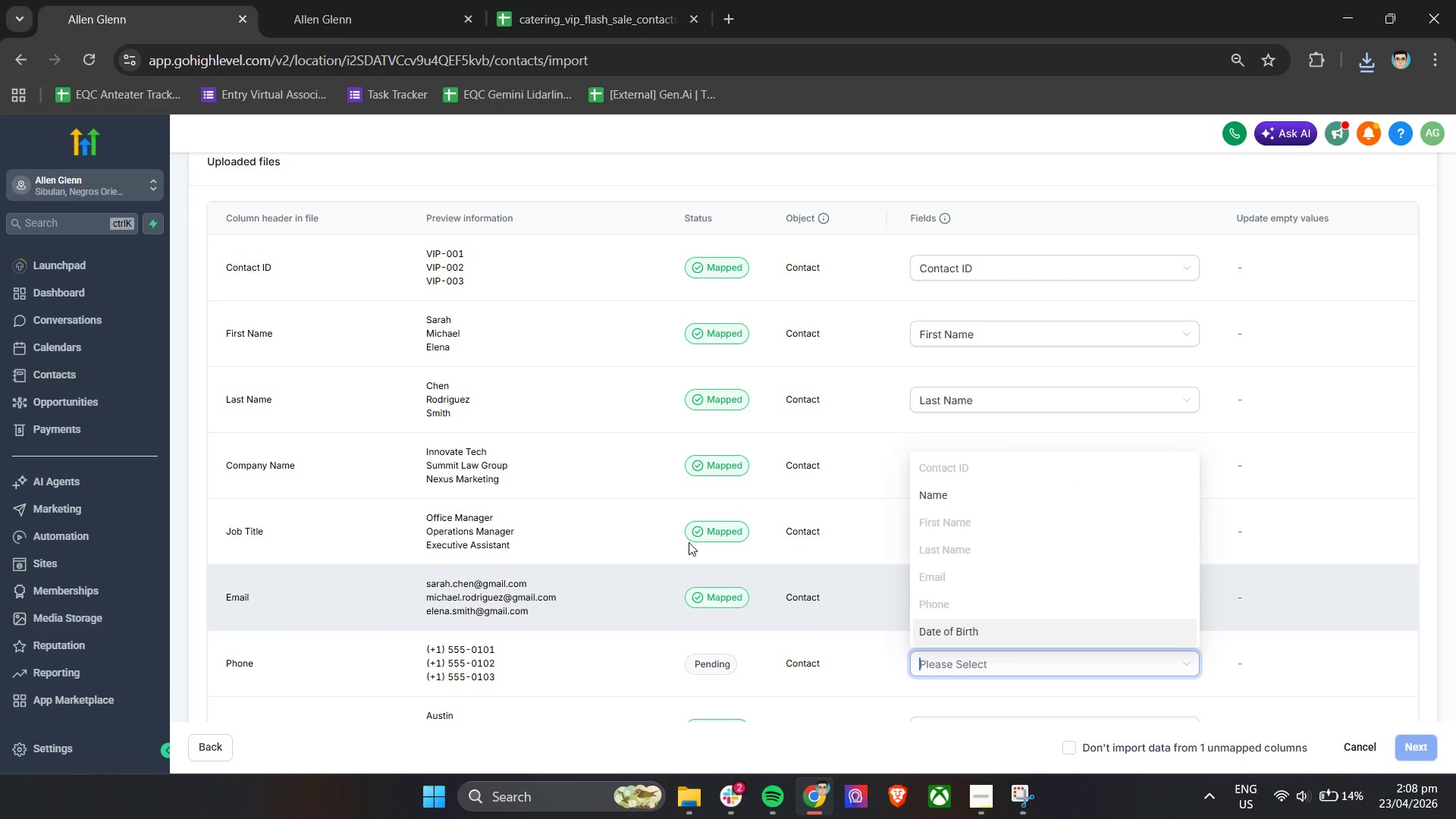 
double_click([343, 0])
 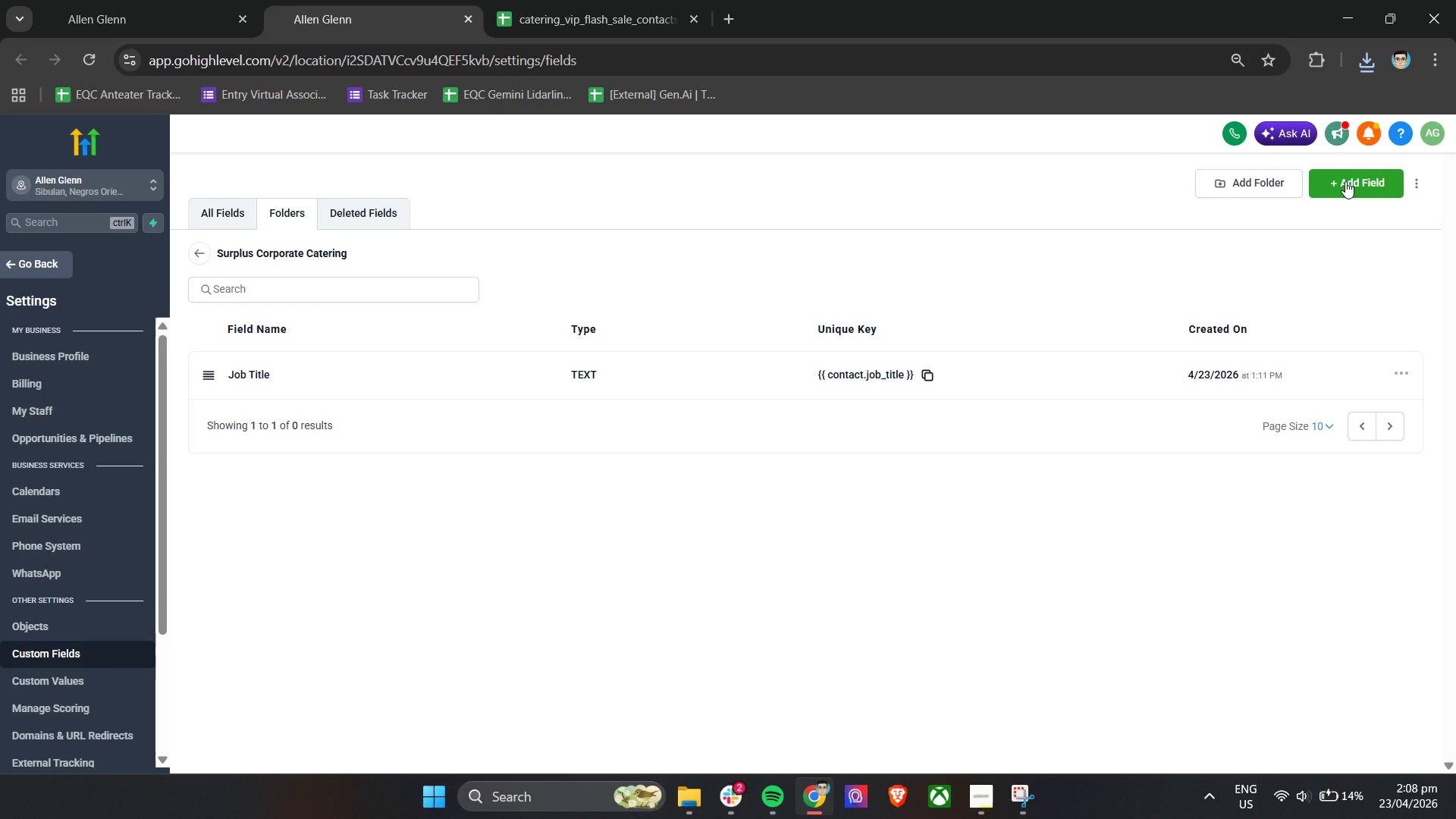 
left_click([1338, 184])
 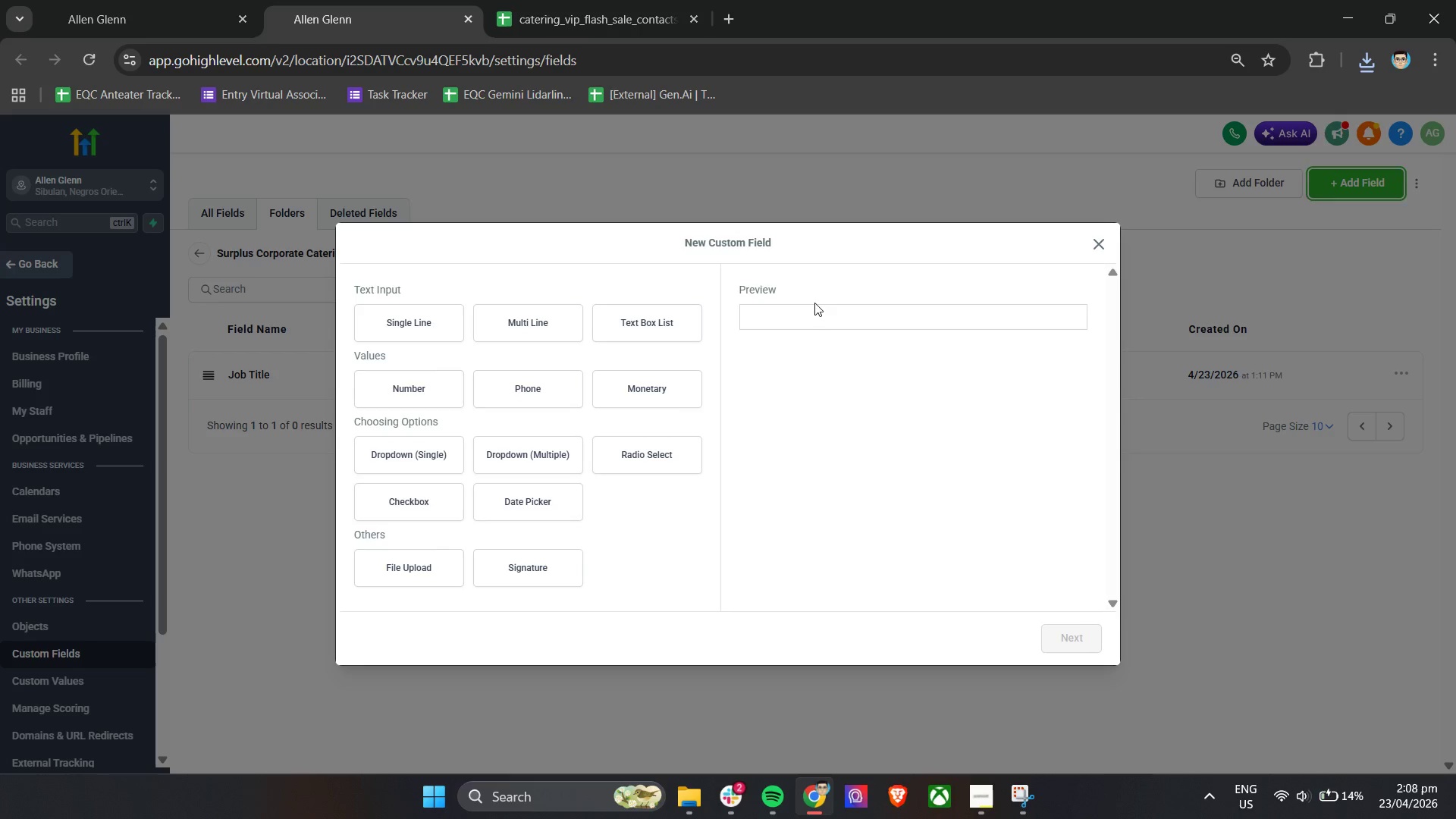 
double_click([812, 321])
 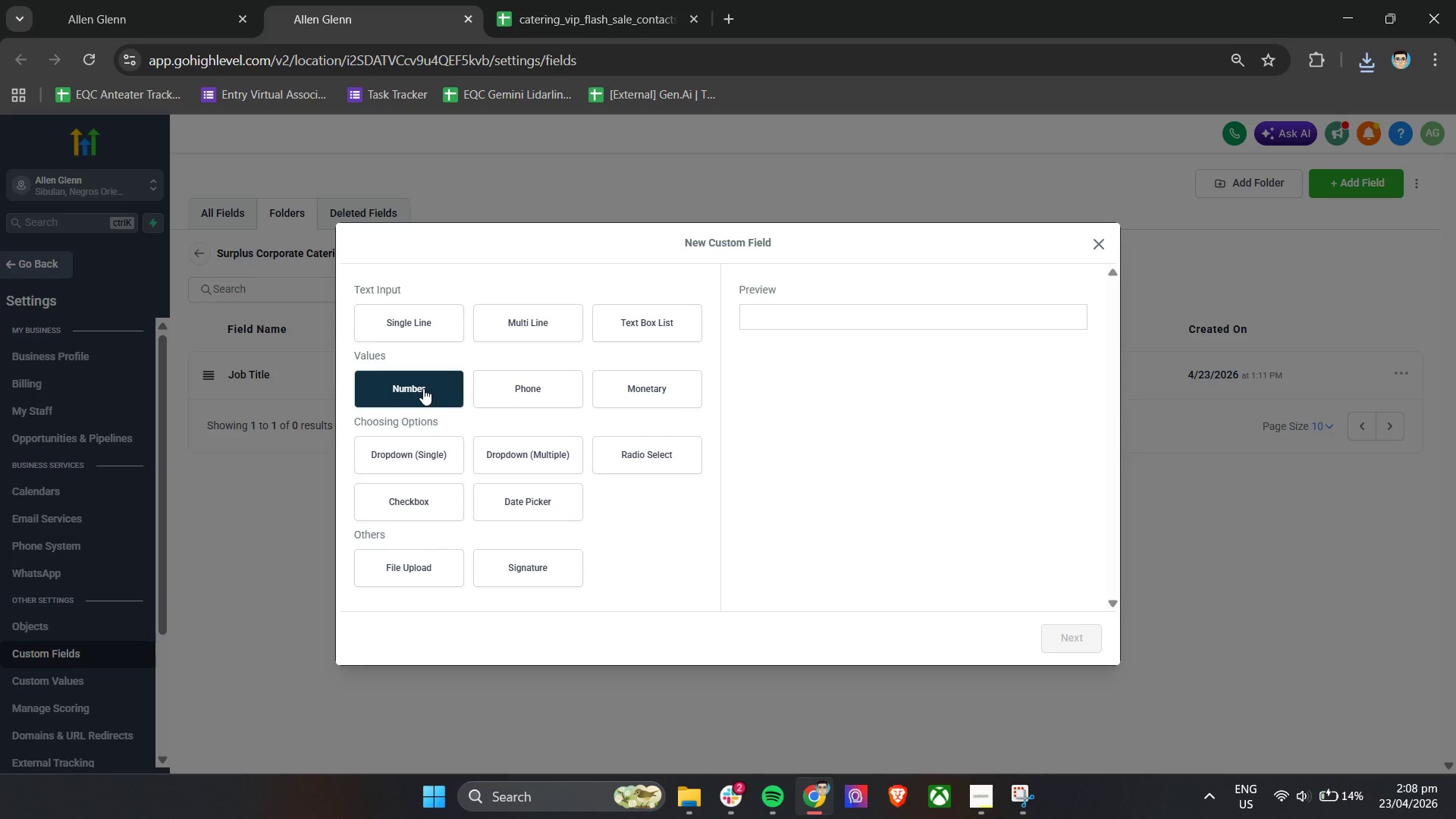 
left_click([423, 388])
 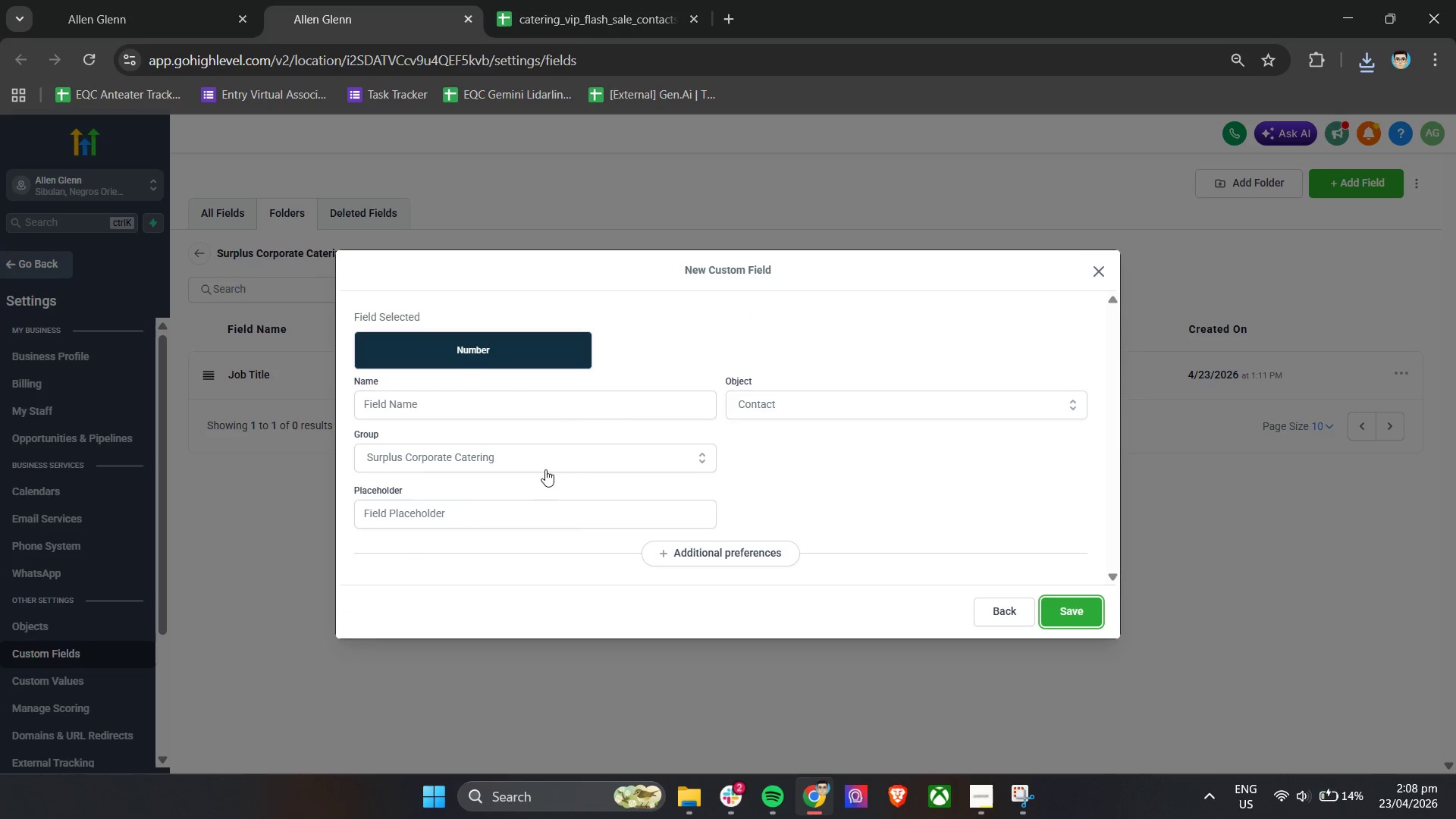 
left_click([457, 414])
 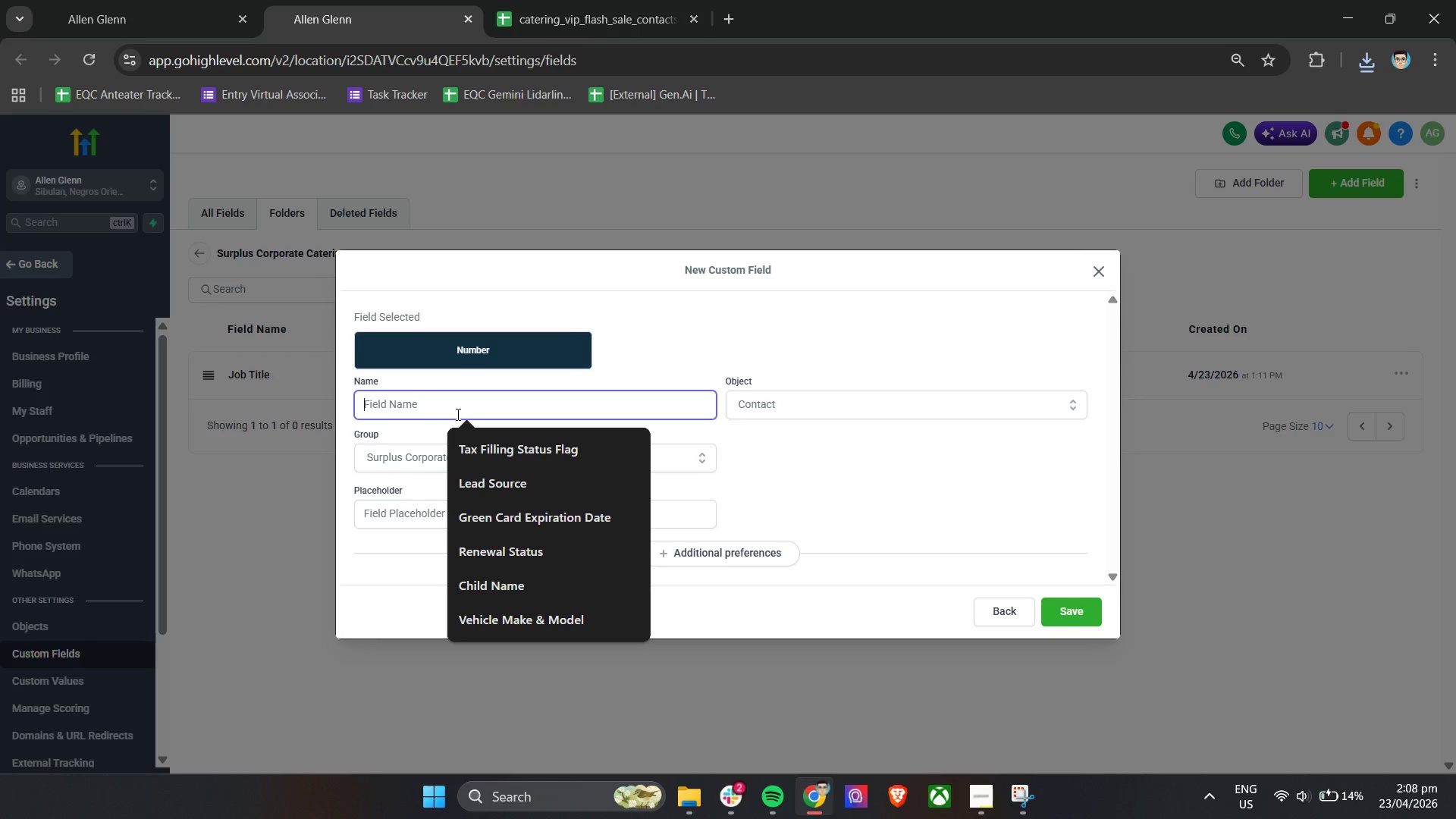 
type(Phone Plain)
 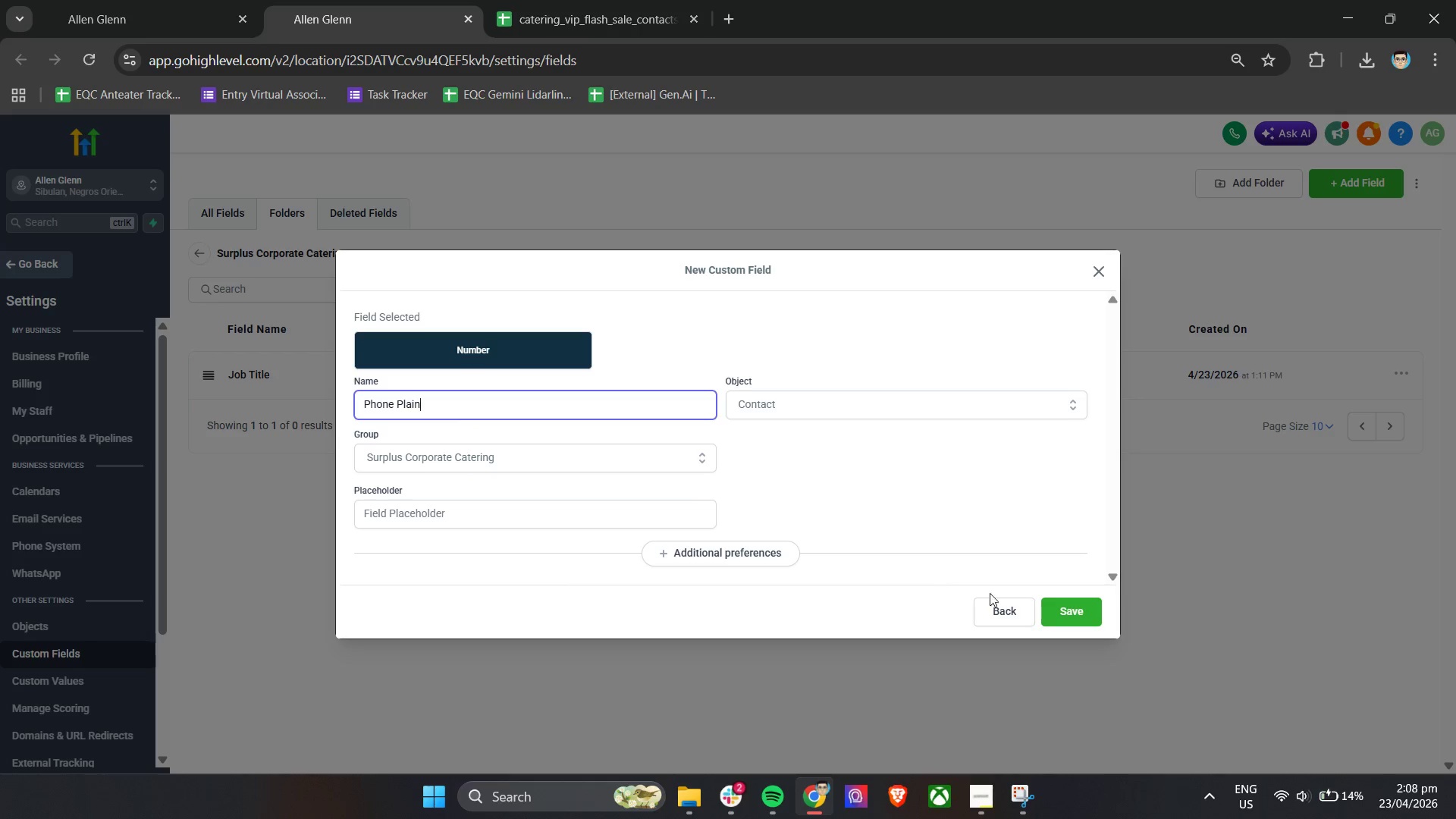 
left_click([1072, 605])
 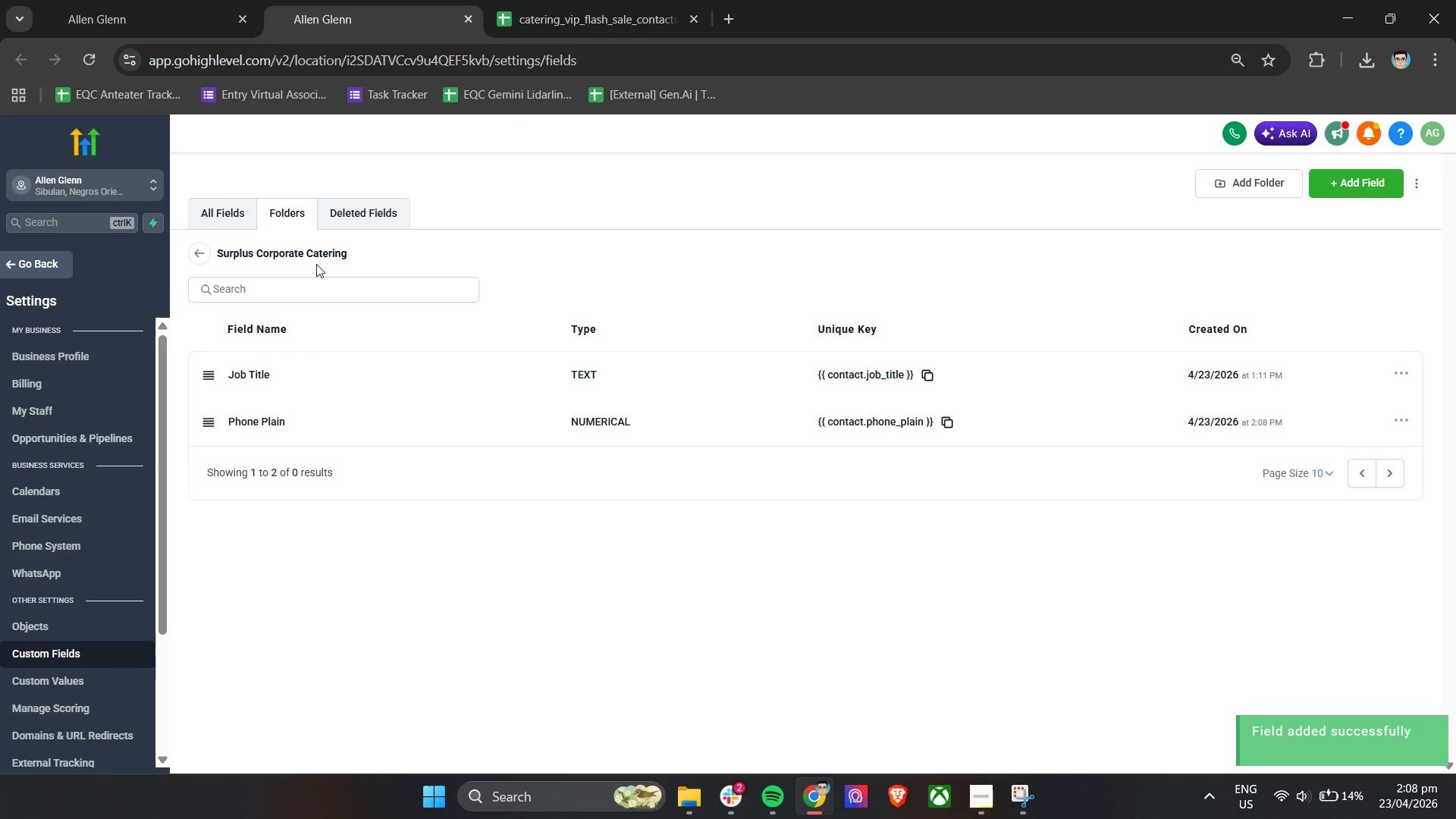 
left_click([113, 0])
 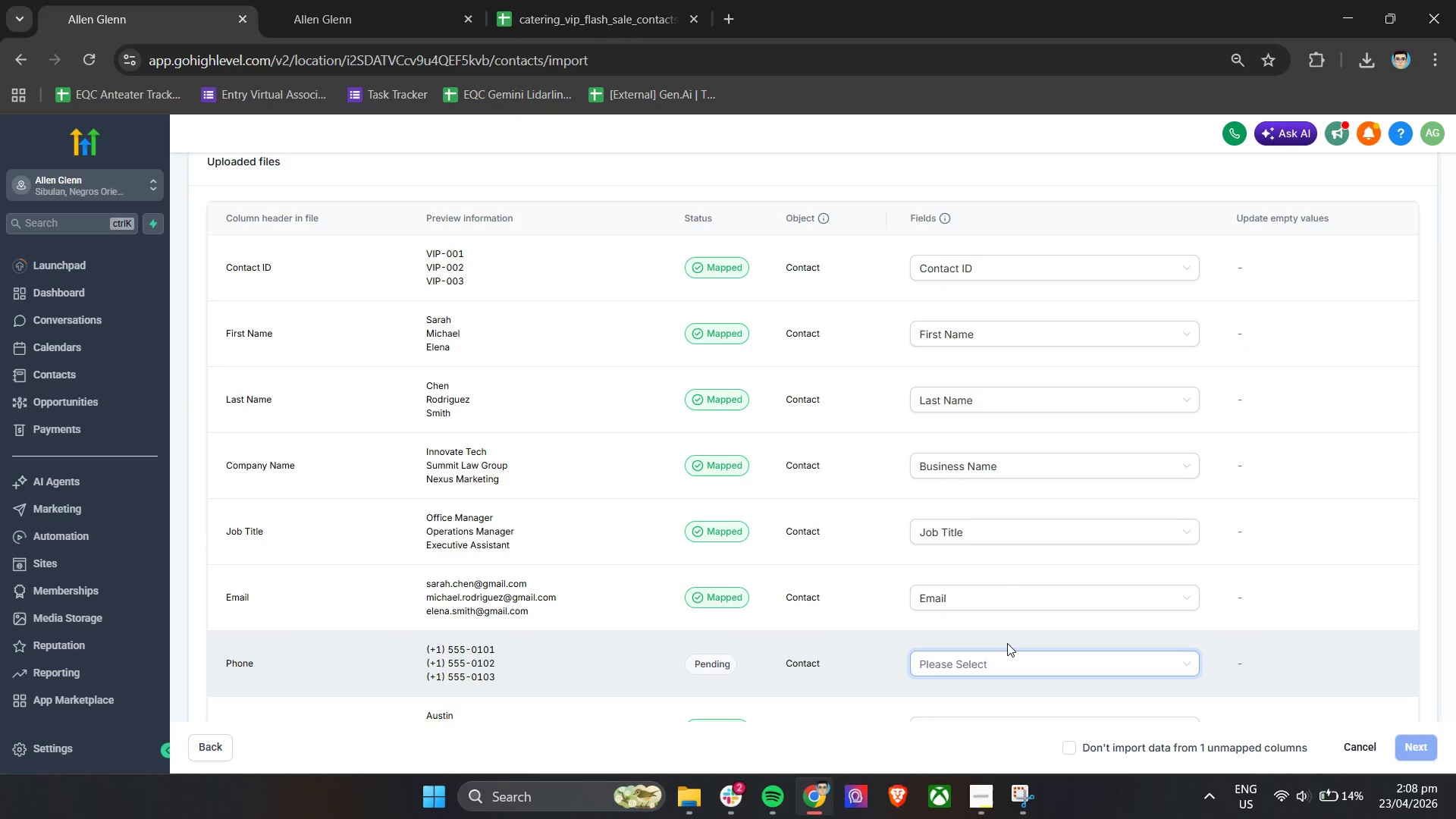 
left_click([974, 662])
 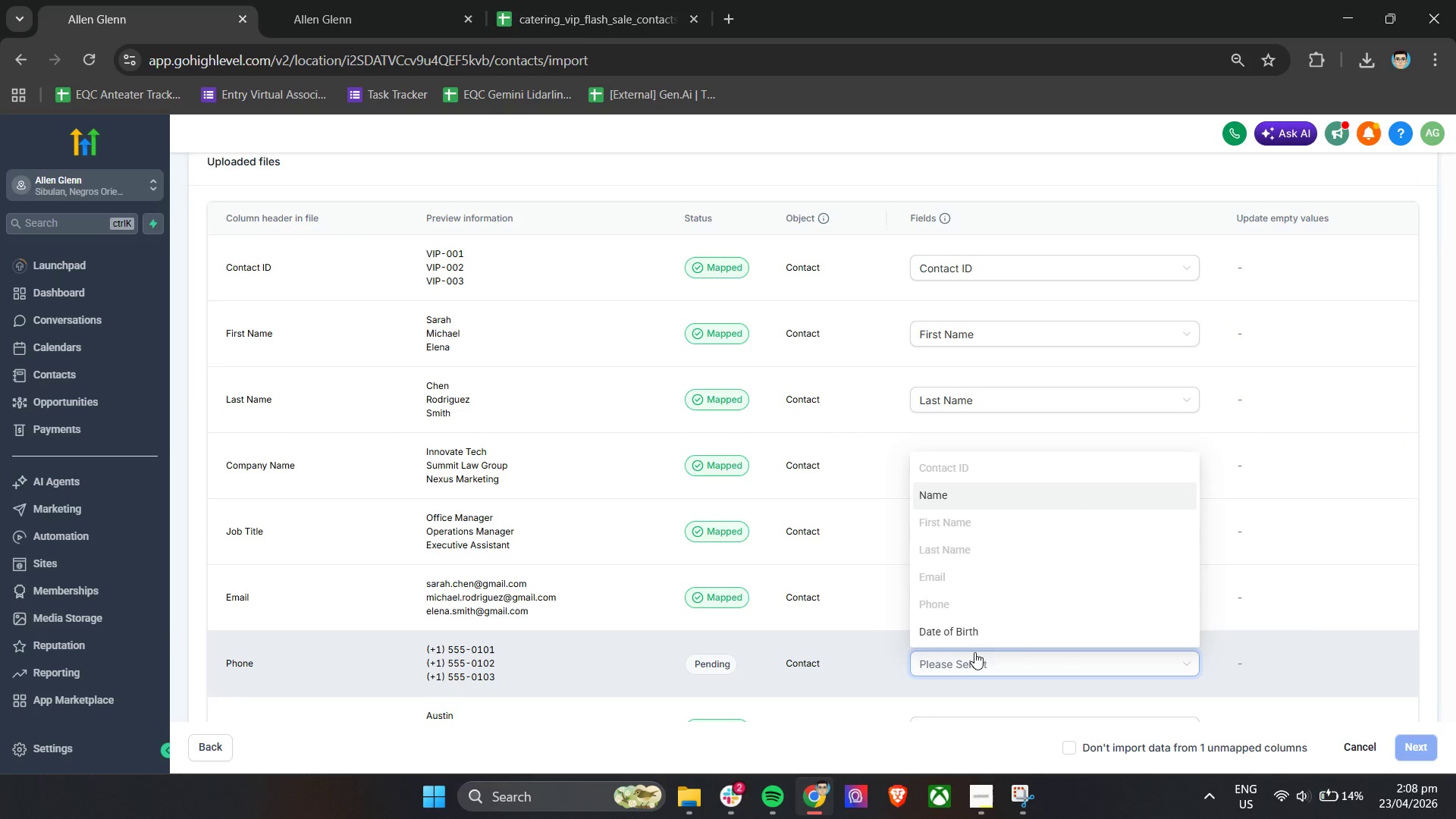 
scroll: coordinate [994, 633], scroll_direction: down, amount: 20.0
 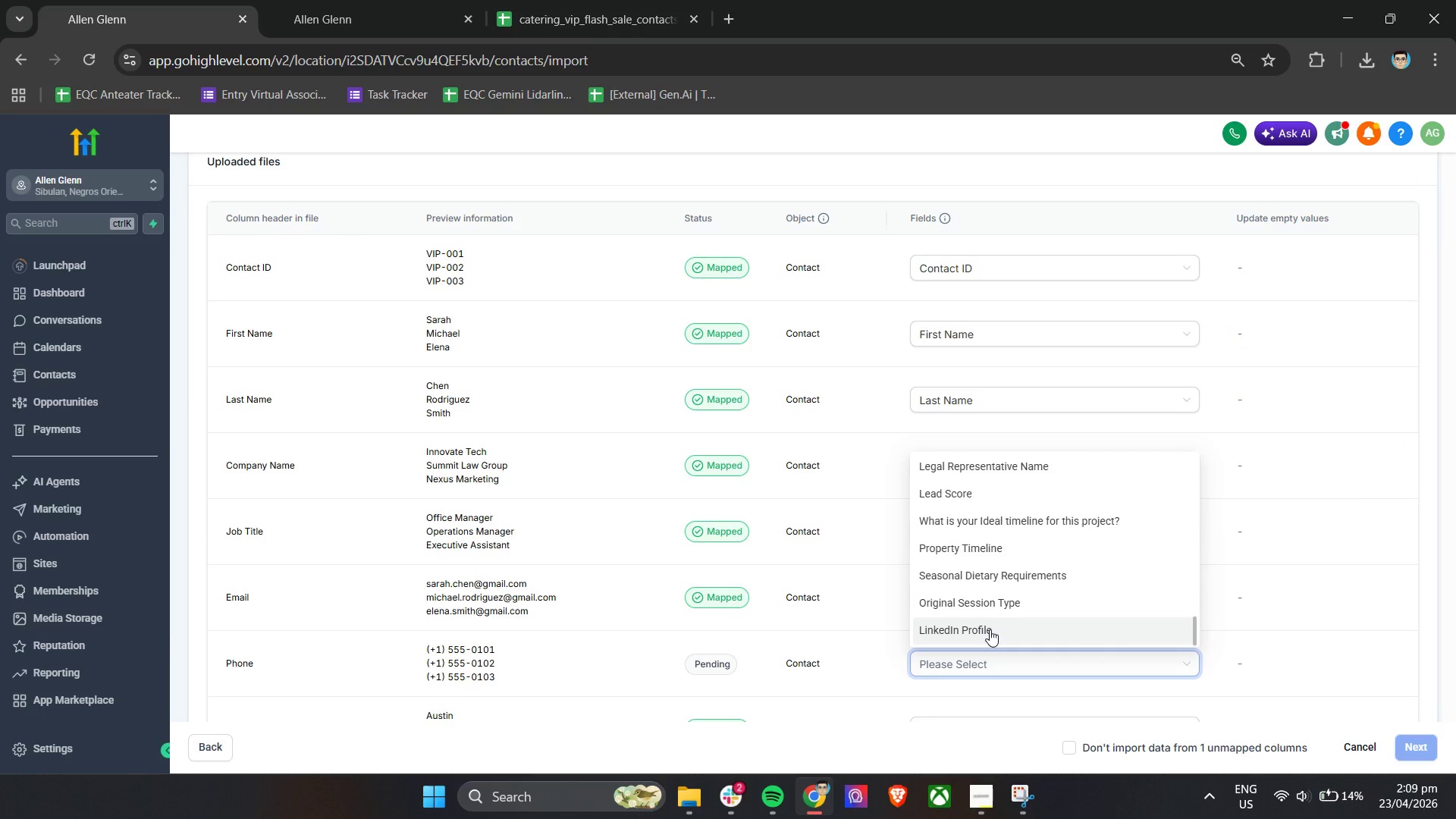 
scroll: coordinate [990, 629], scroll_direction: up, amount: 6.0
 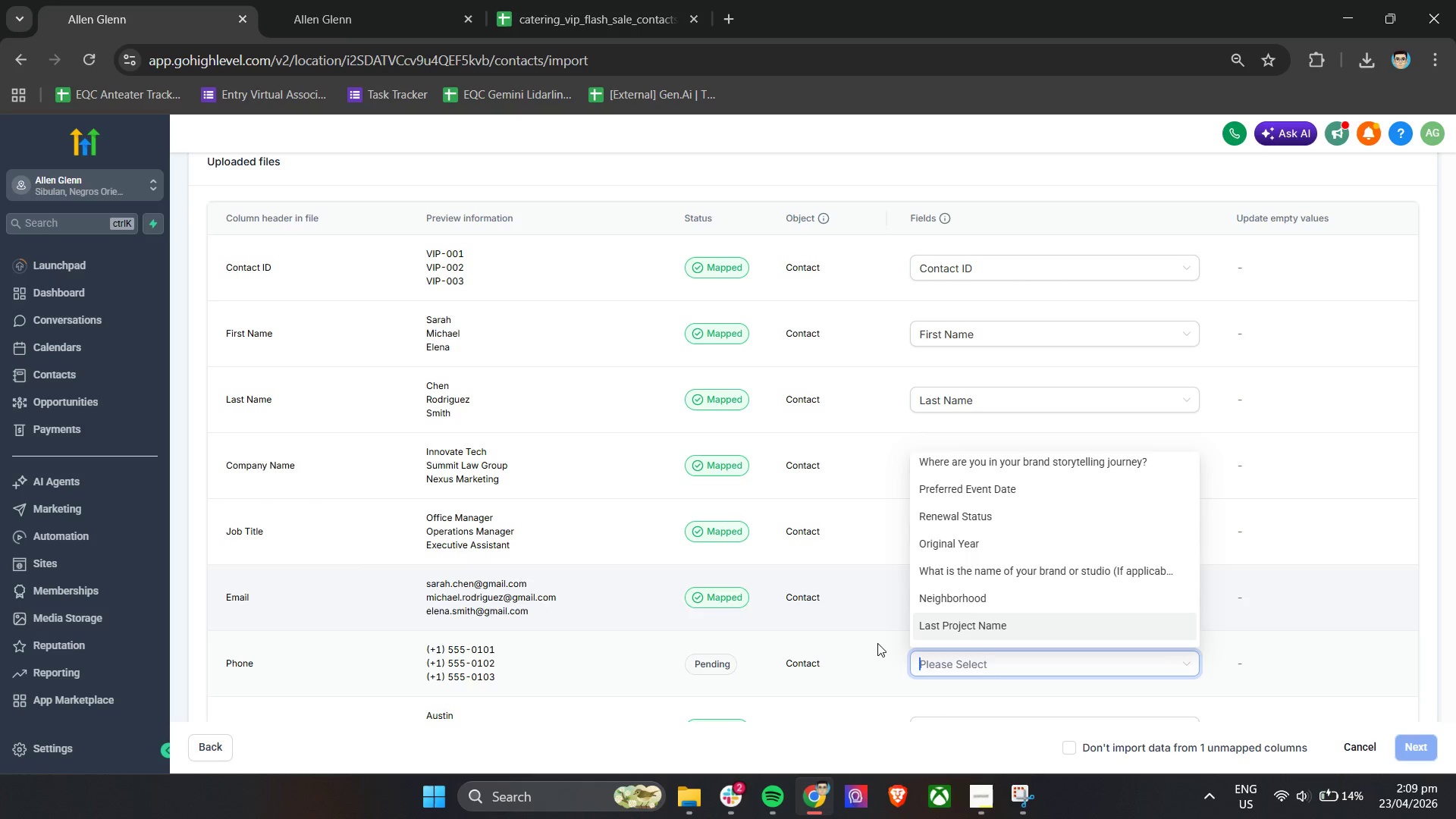 
left_click([877, 644])
 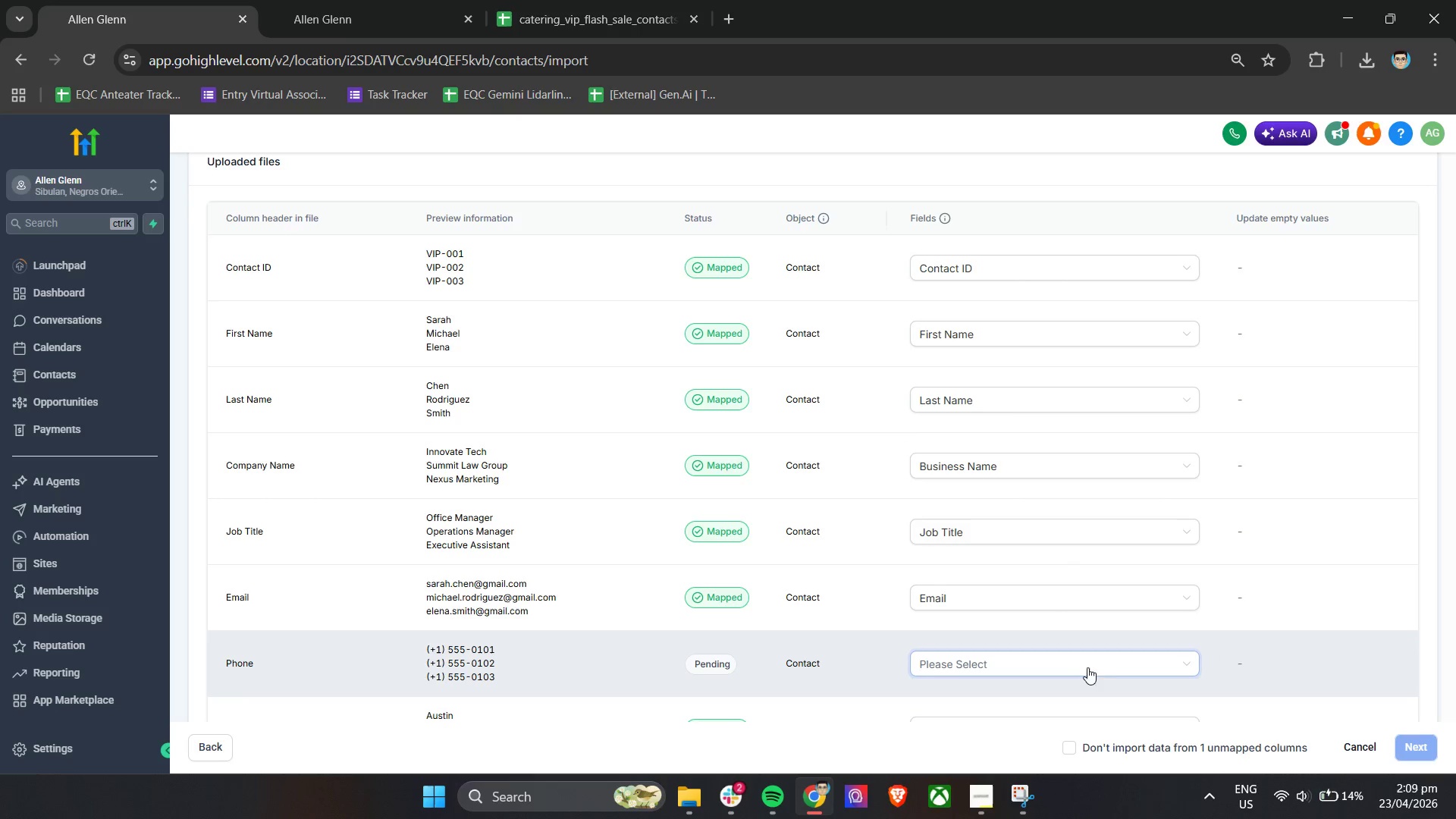 
left_click([1112, 667])
 